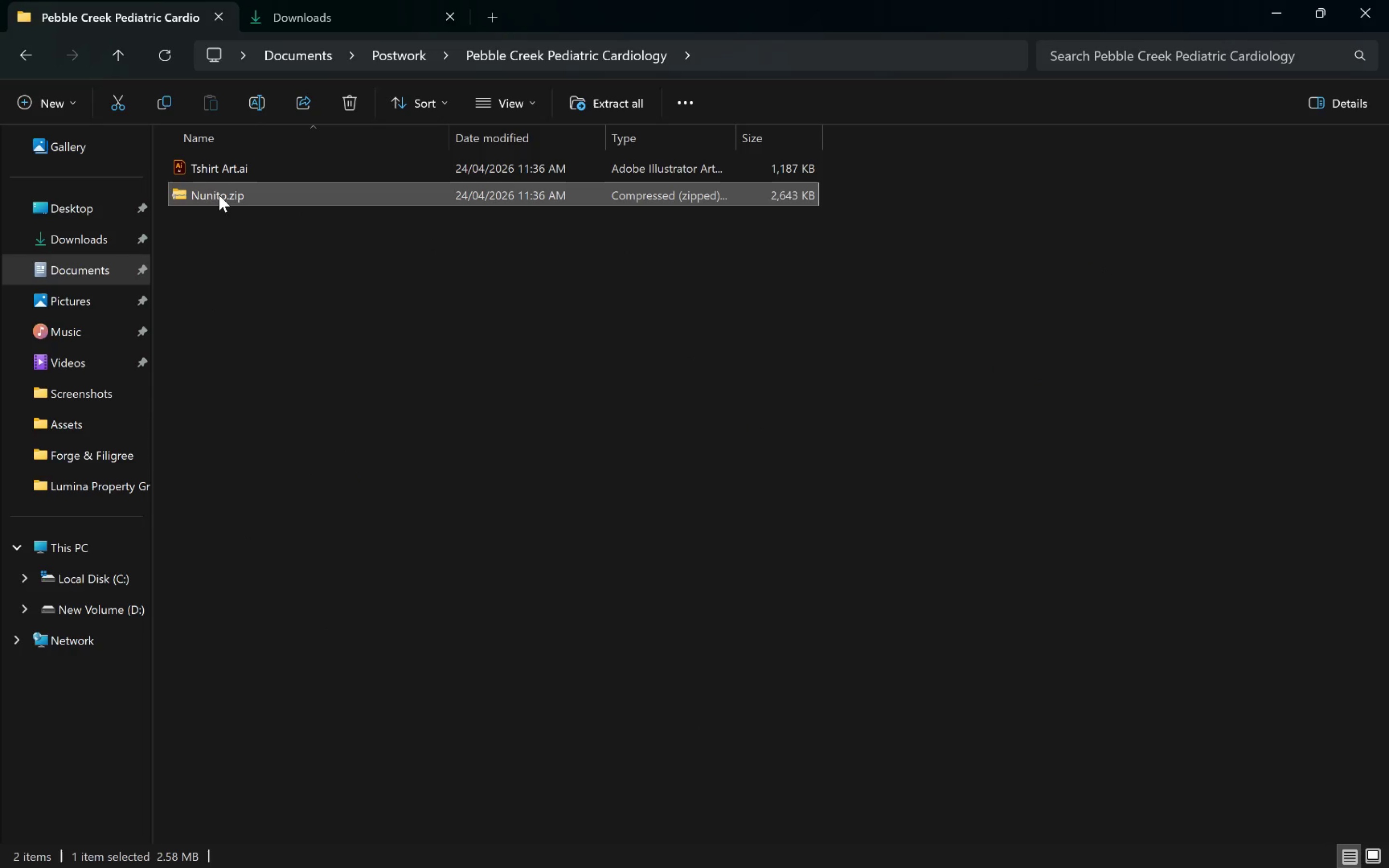 
double_click([218, 194])
 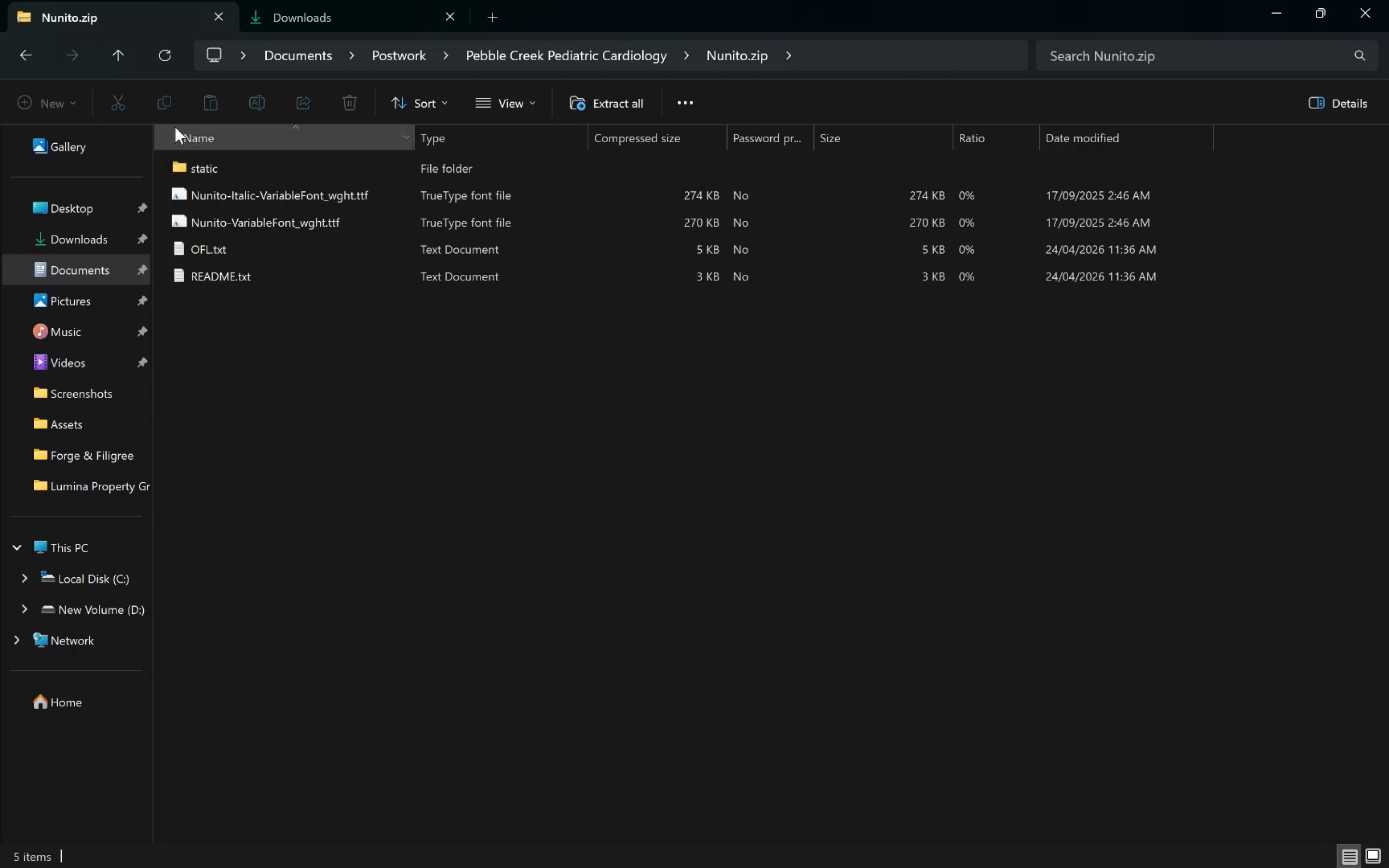 
left_click([124, 60])
 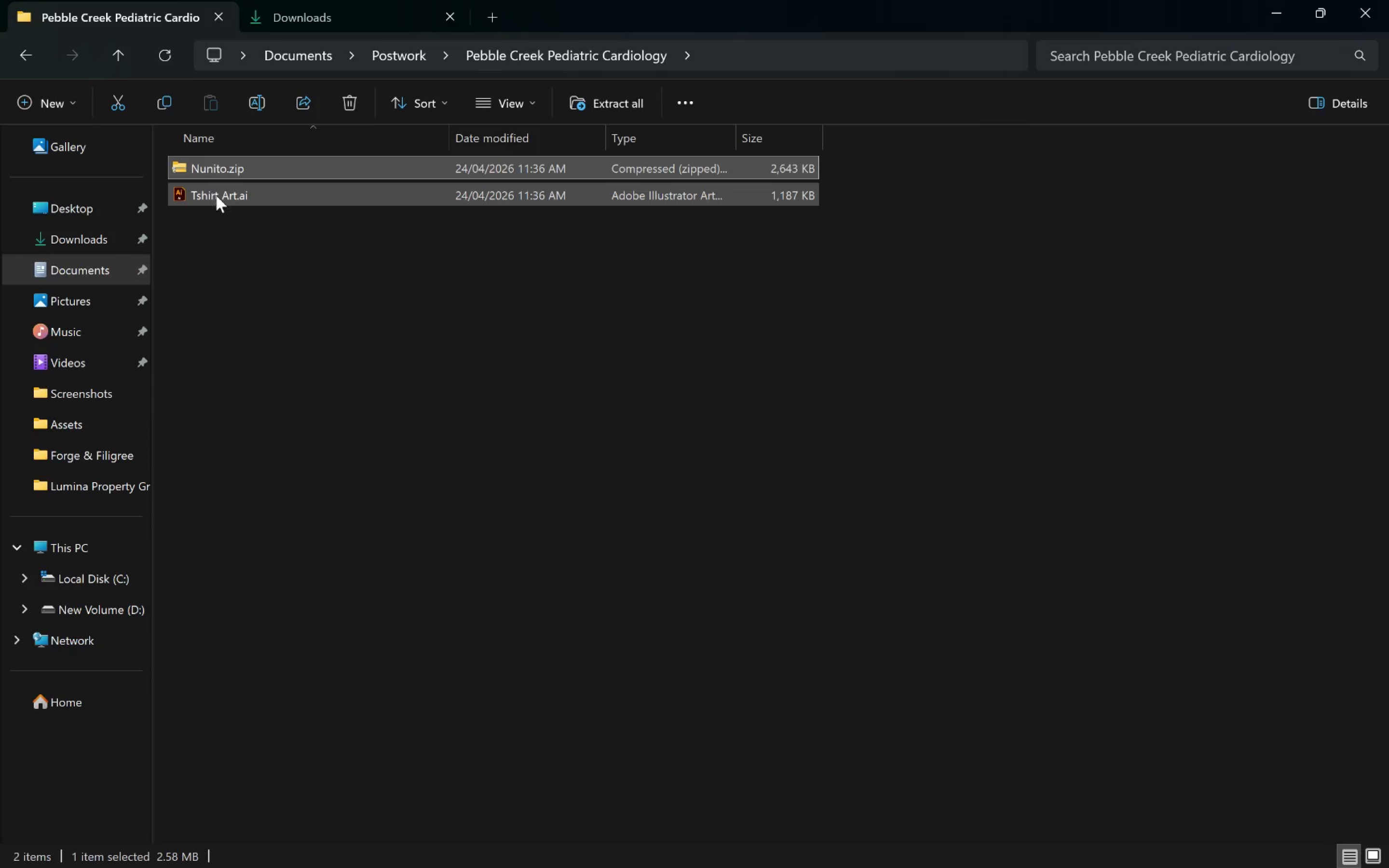 
right_click([218, 198])
 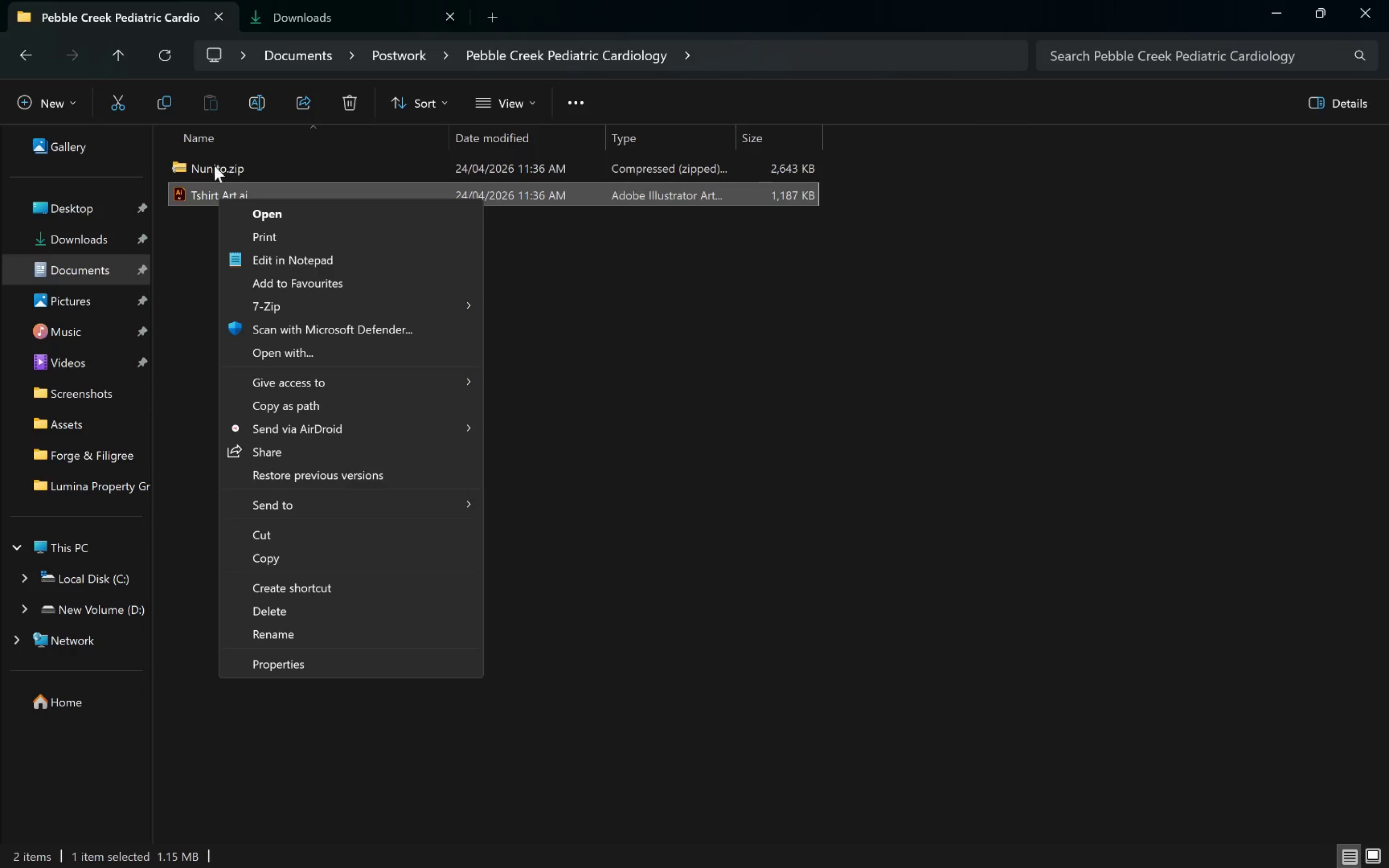 
right_click([210, 162])
 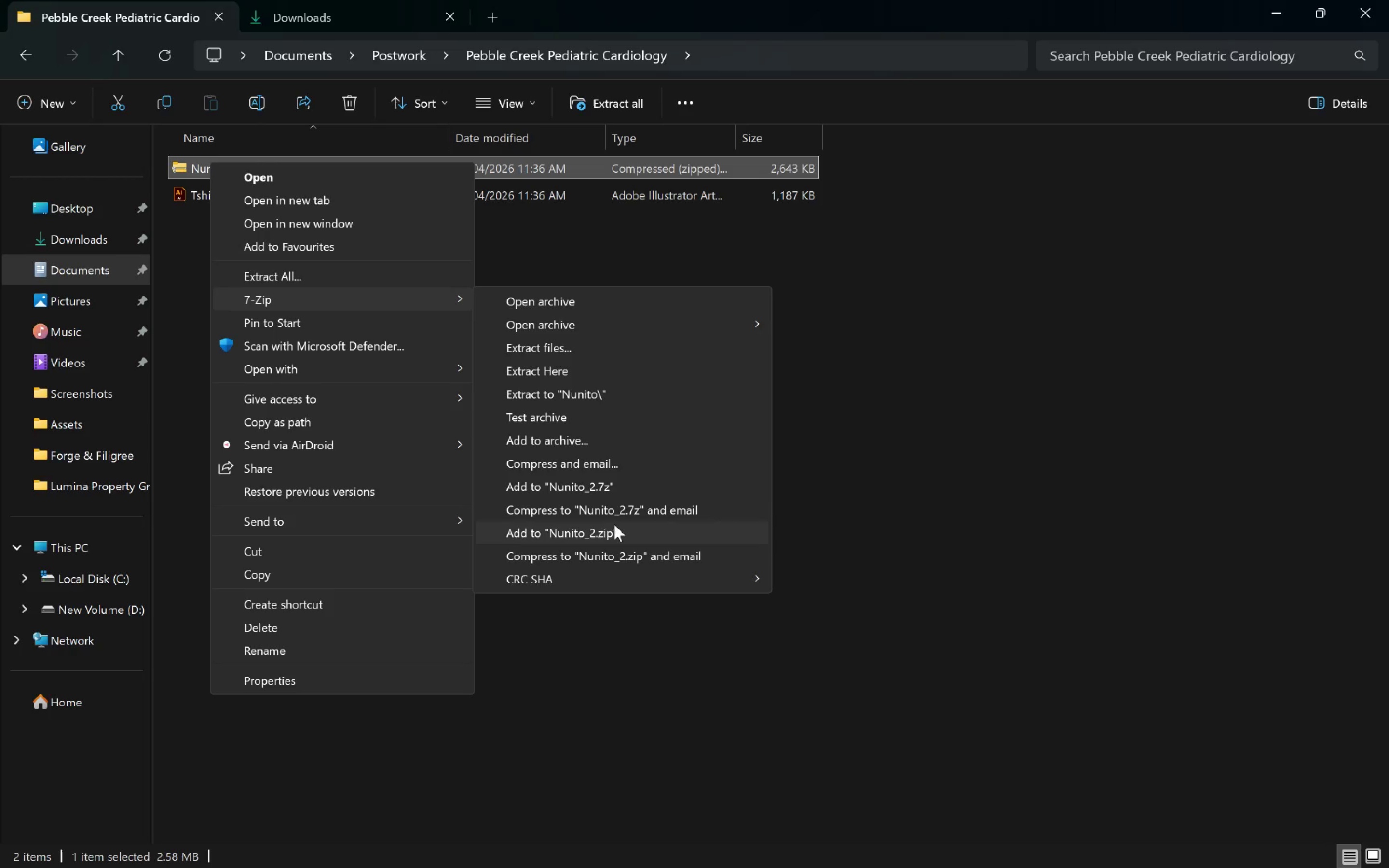 
left_click([629, 535])
 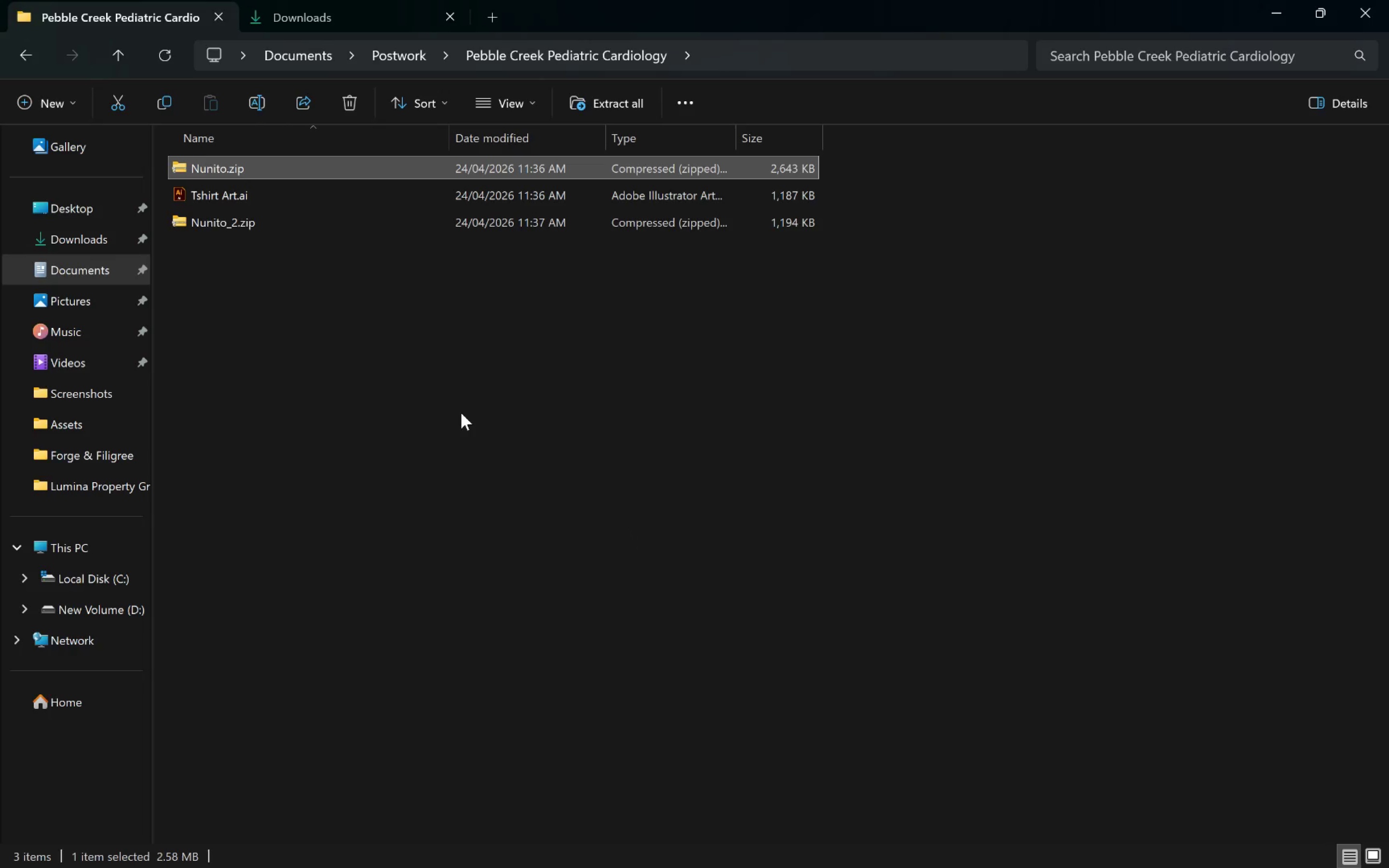 
left_click([321, 320])
 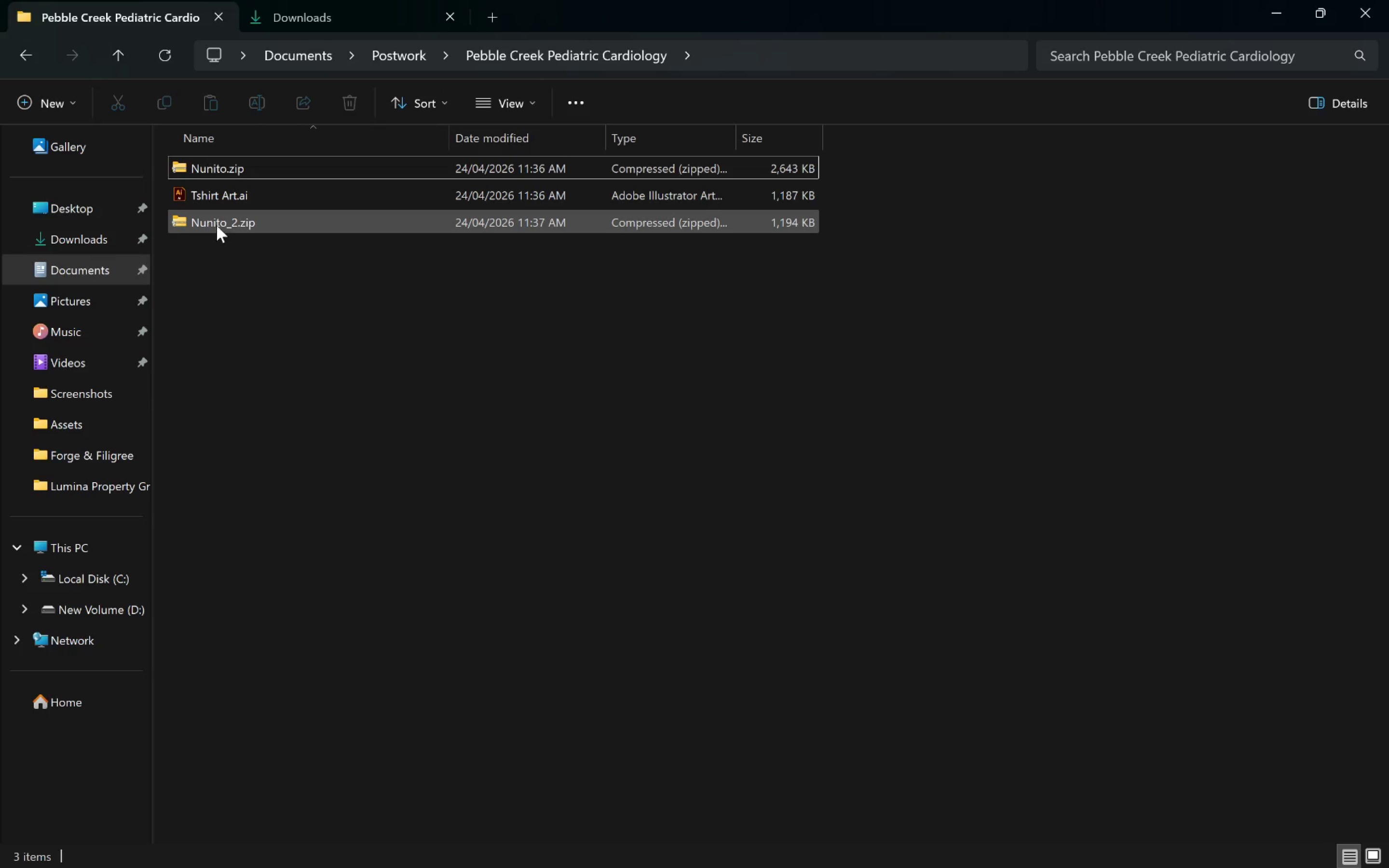 
double_click([217, 225])
 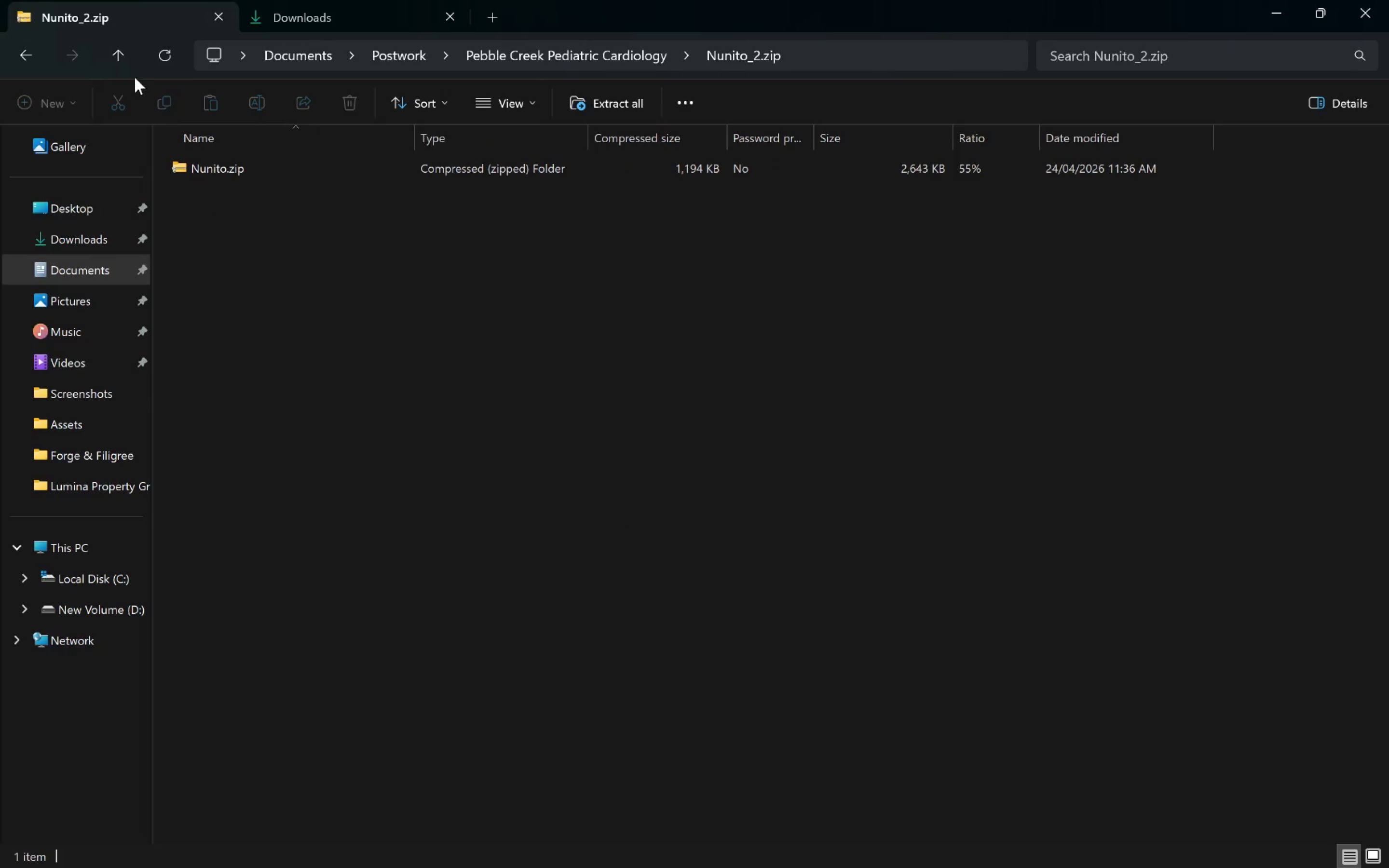 
left_click([123, 66])
 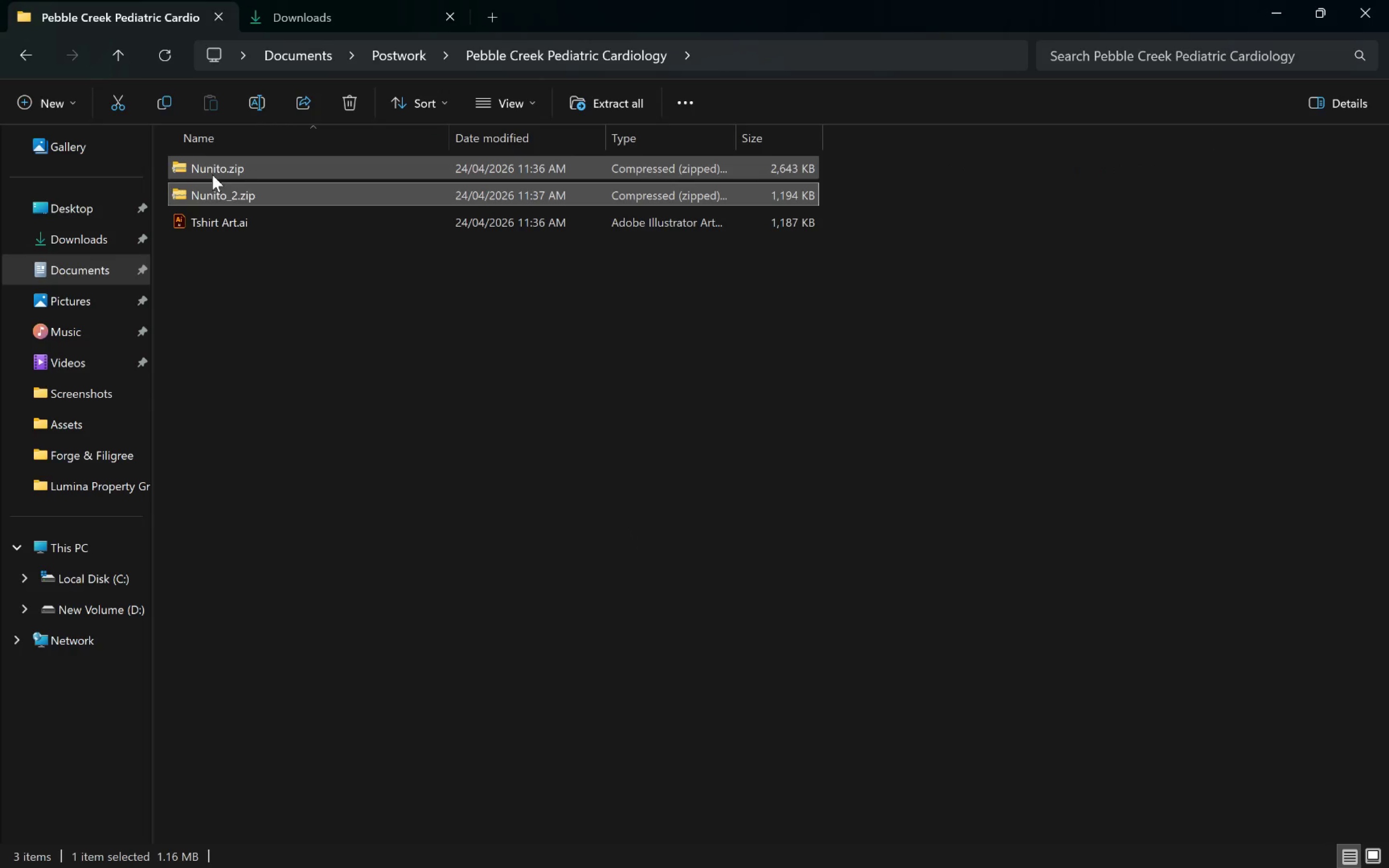 
key(Control+Z)
 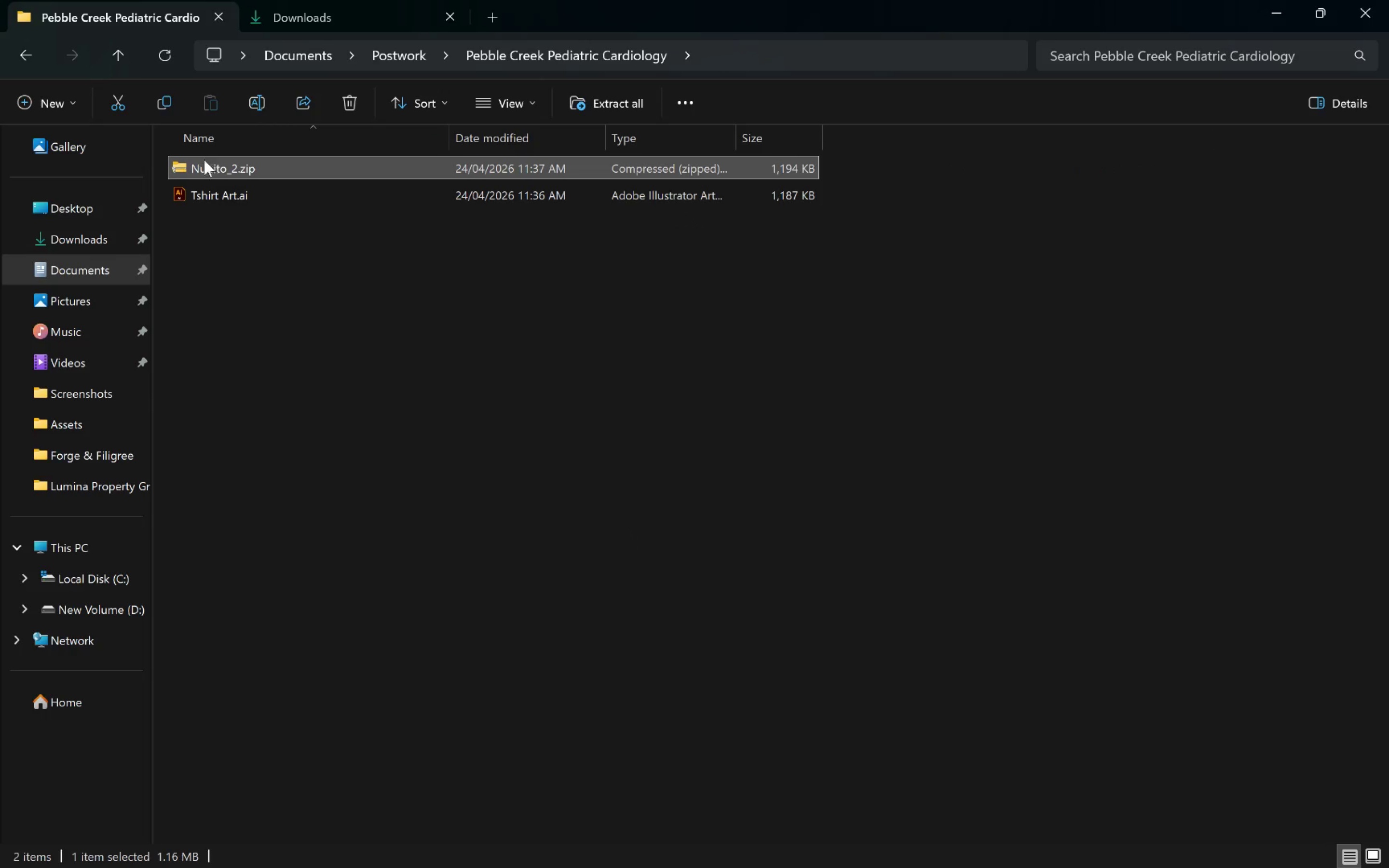 
right_click([203, 167])
 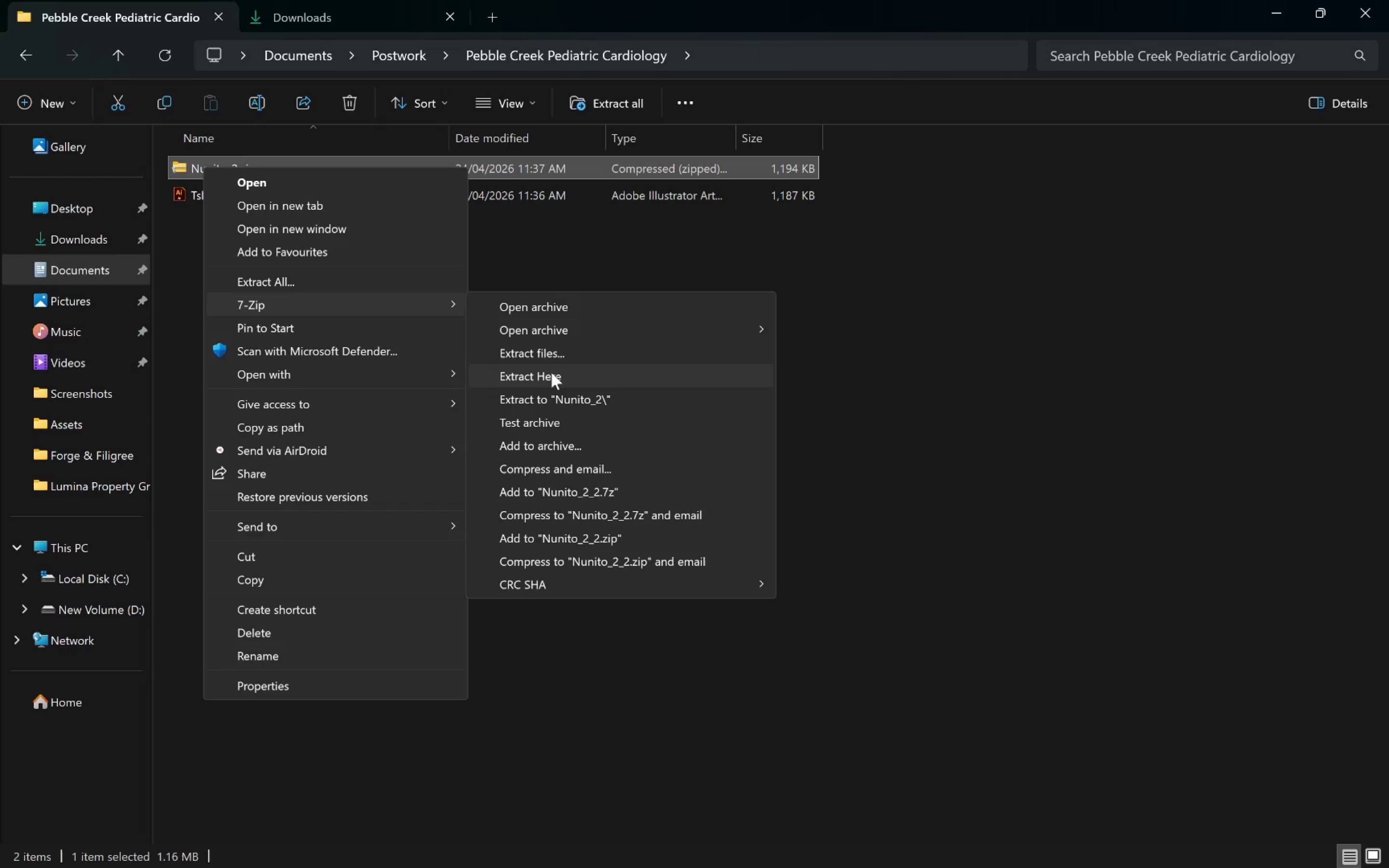 
left_click([548, 393])
 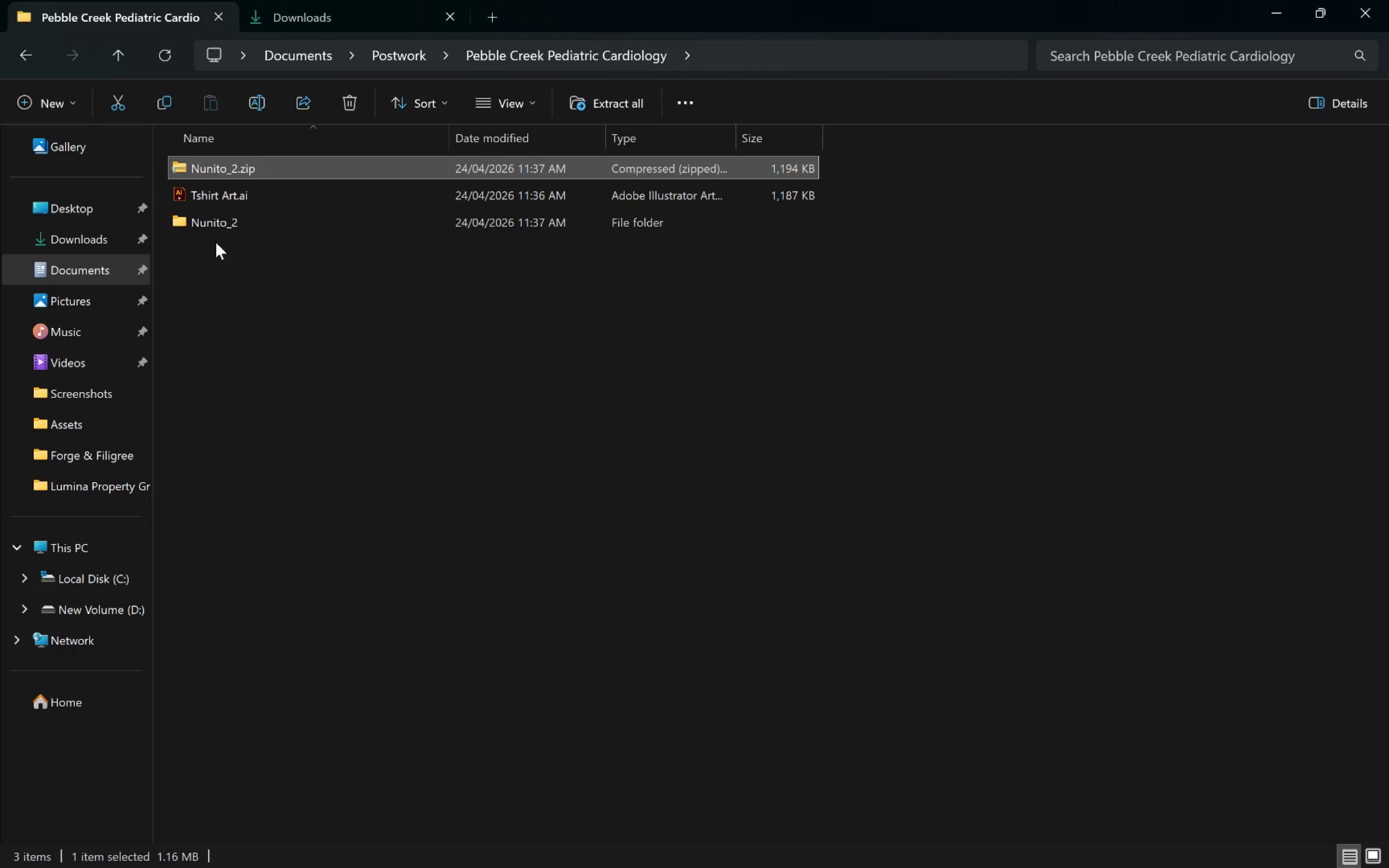 
double_click([215, 221])
 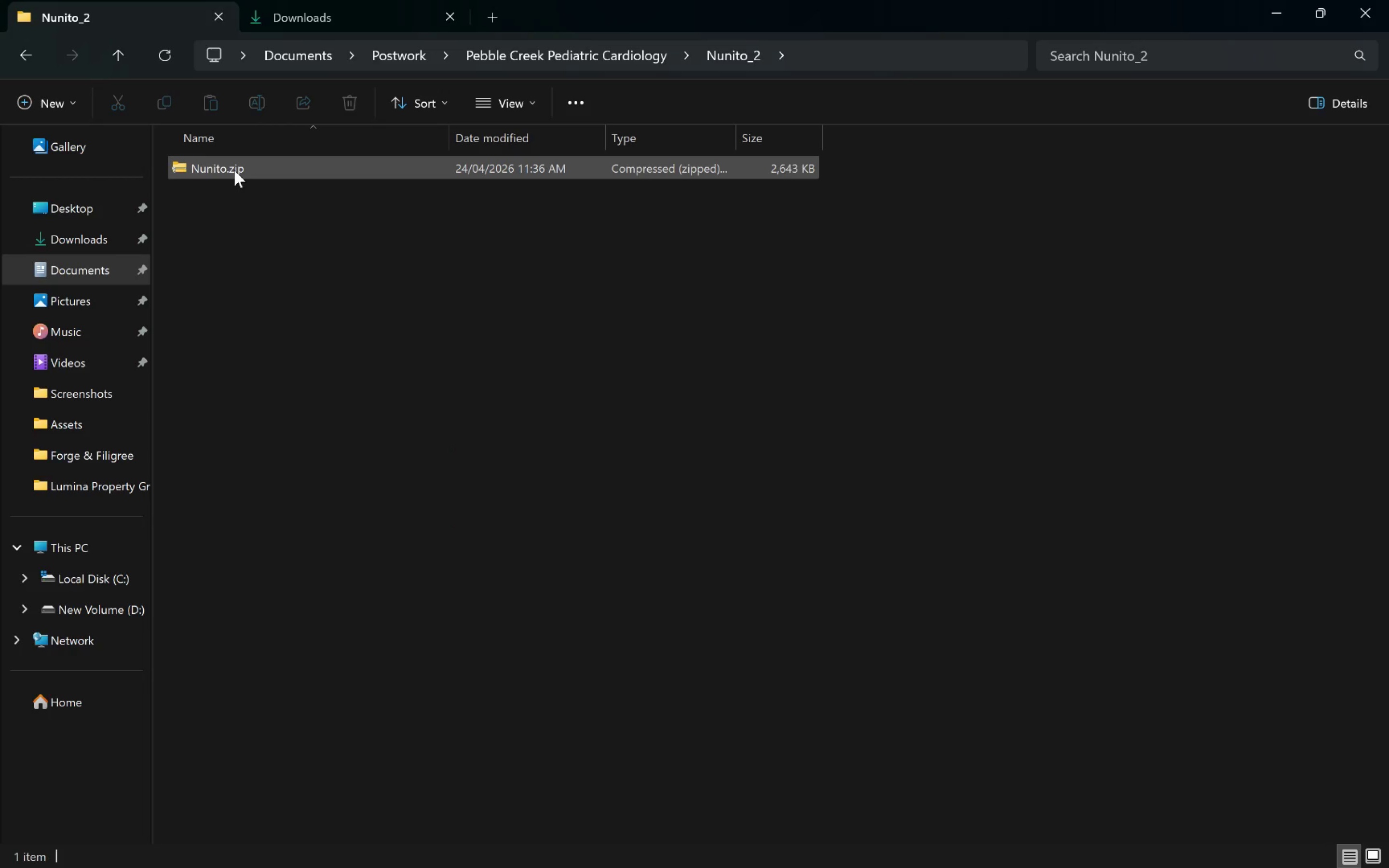 
right_click([215, 170])
 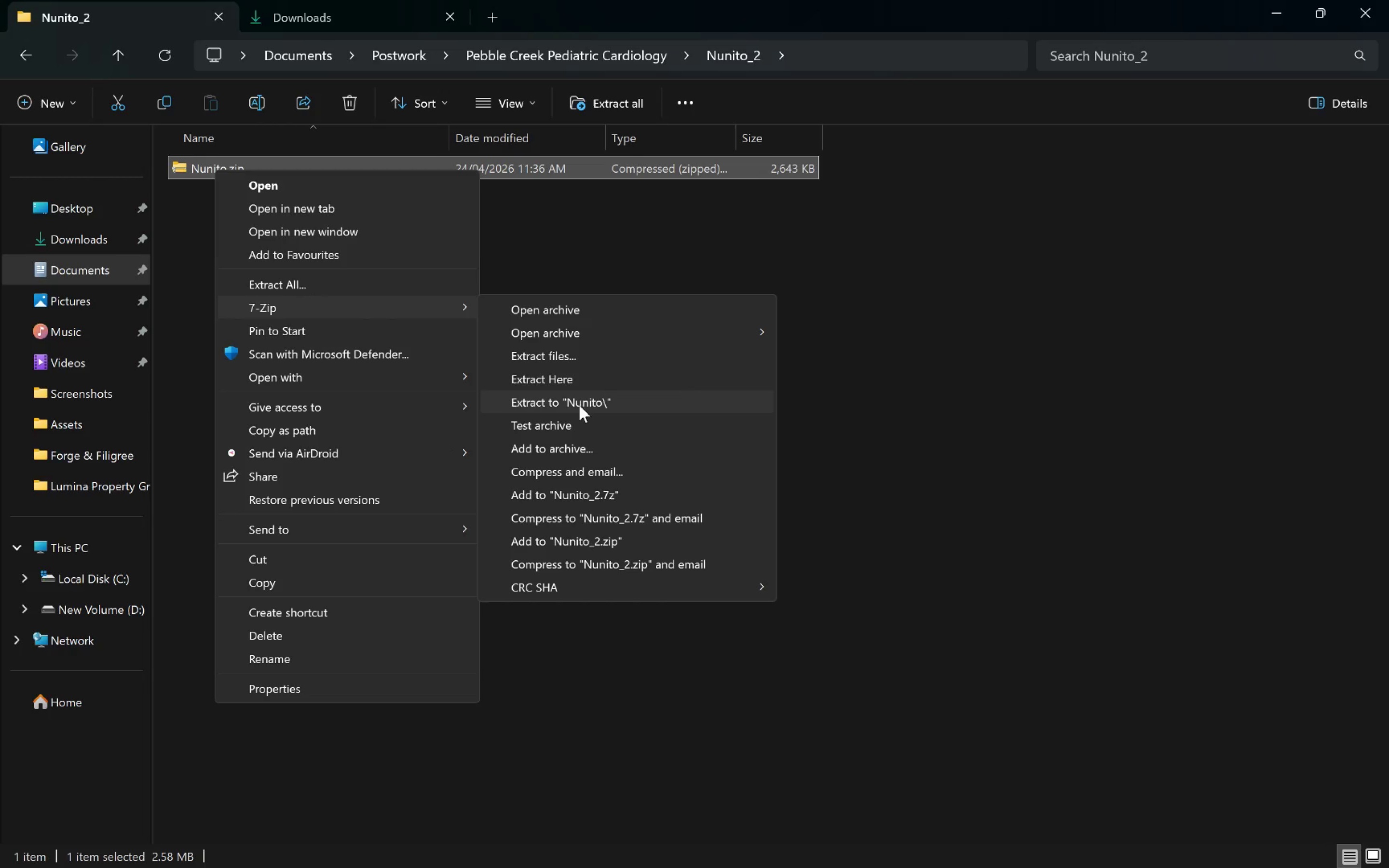 
left_click([579, 404])
 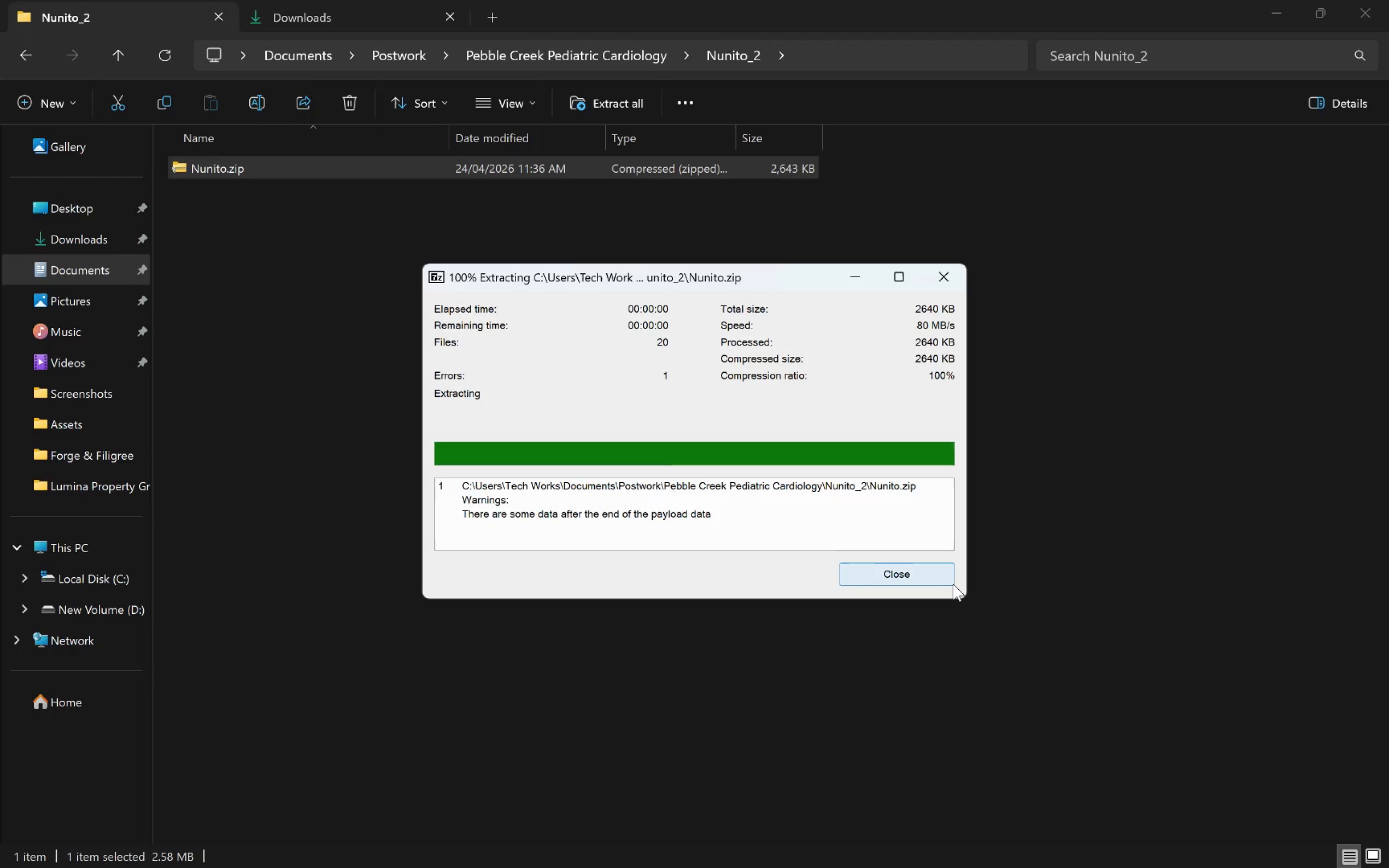 
left_click([938, 577])
 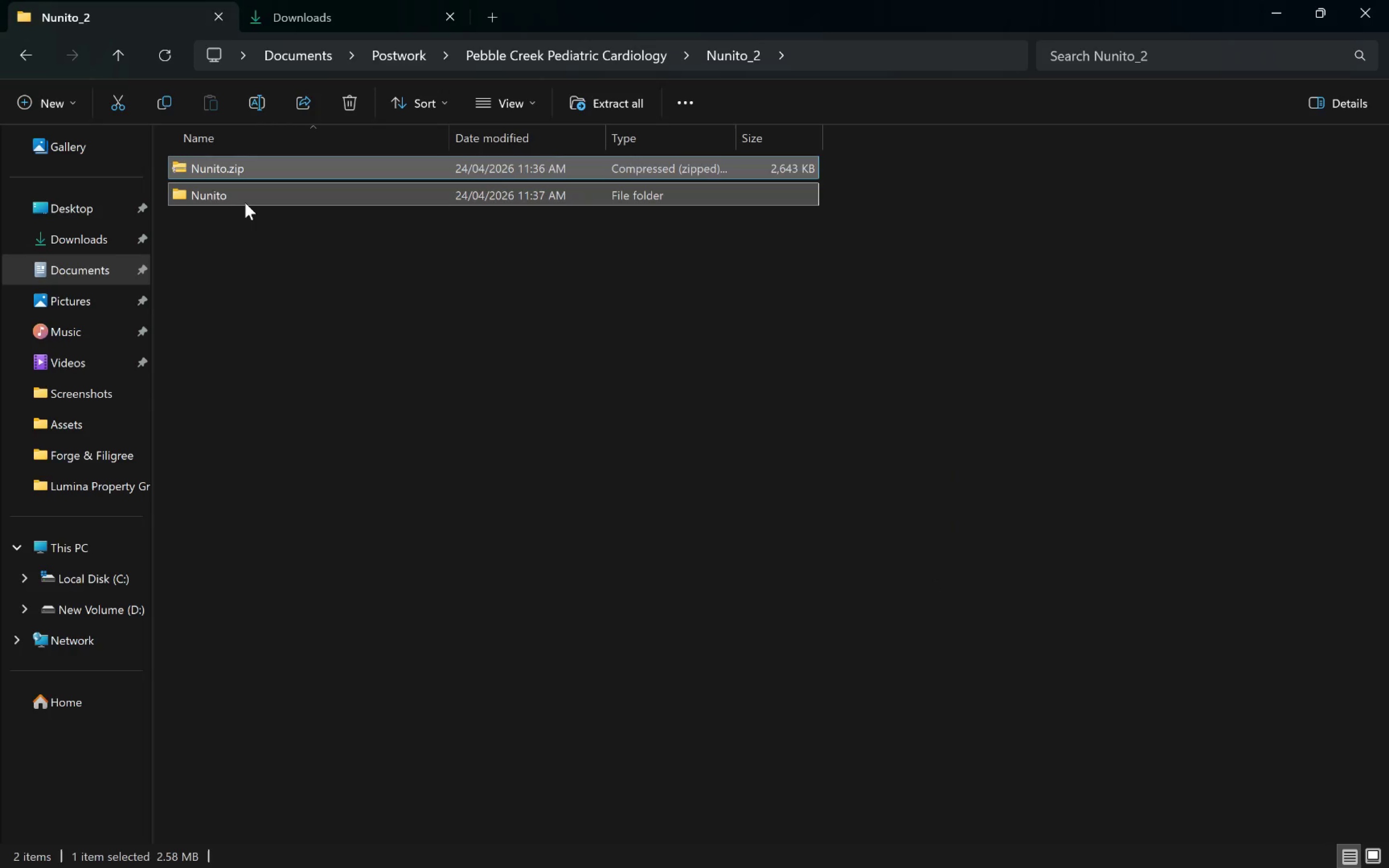 
double_click([240, 197])
 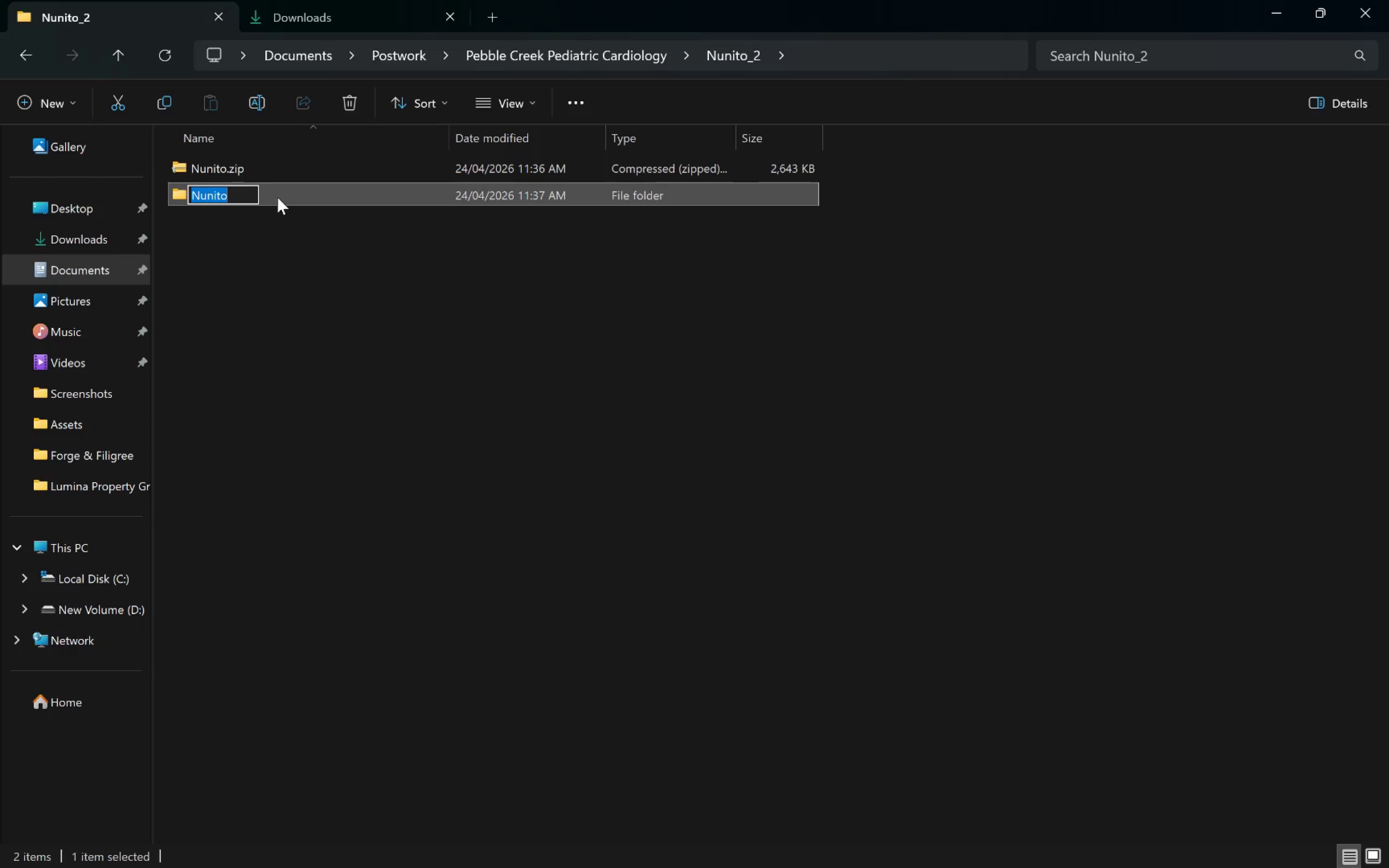 
double_click([278, 197])
 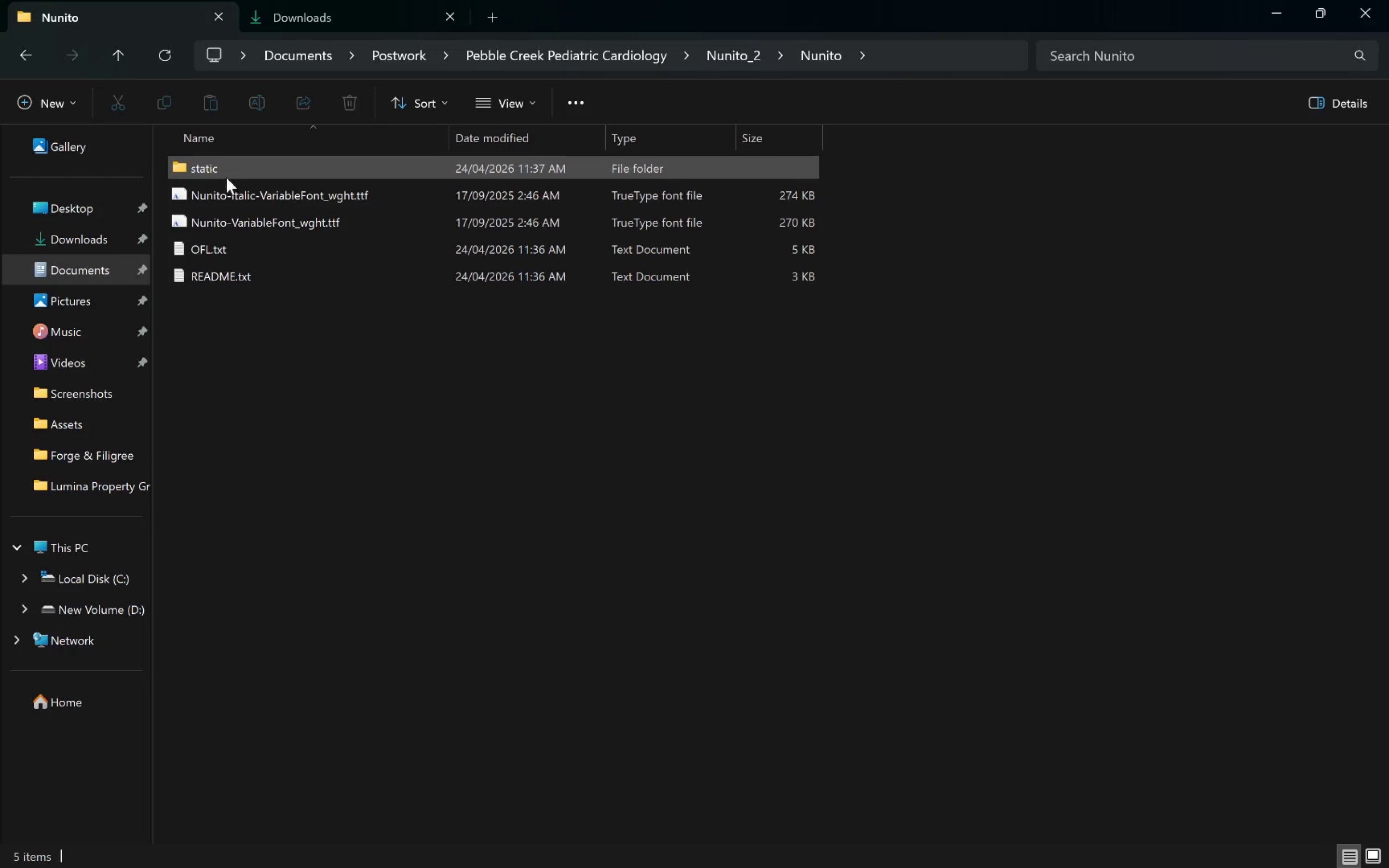 
left_click([240, 186])
 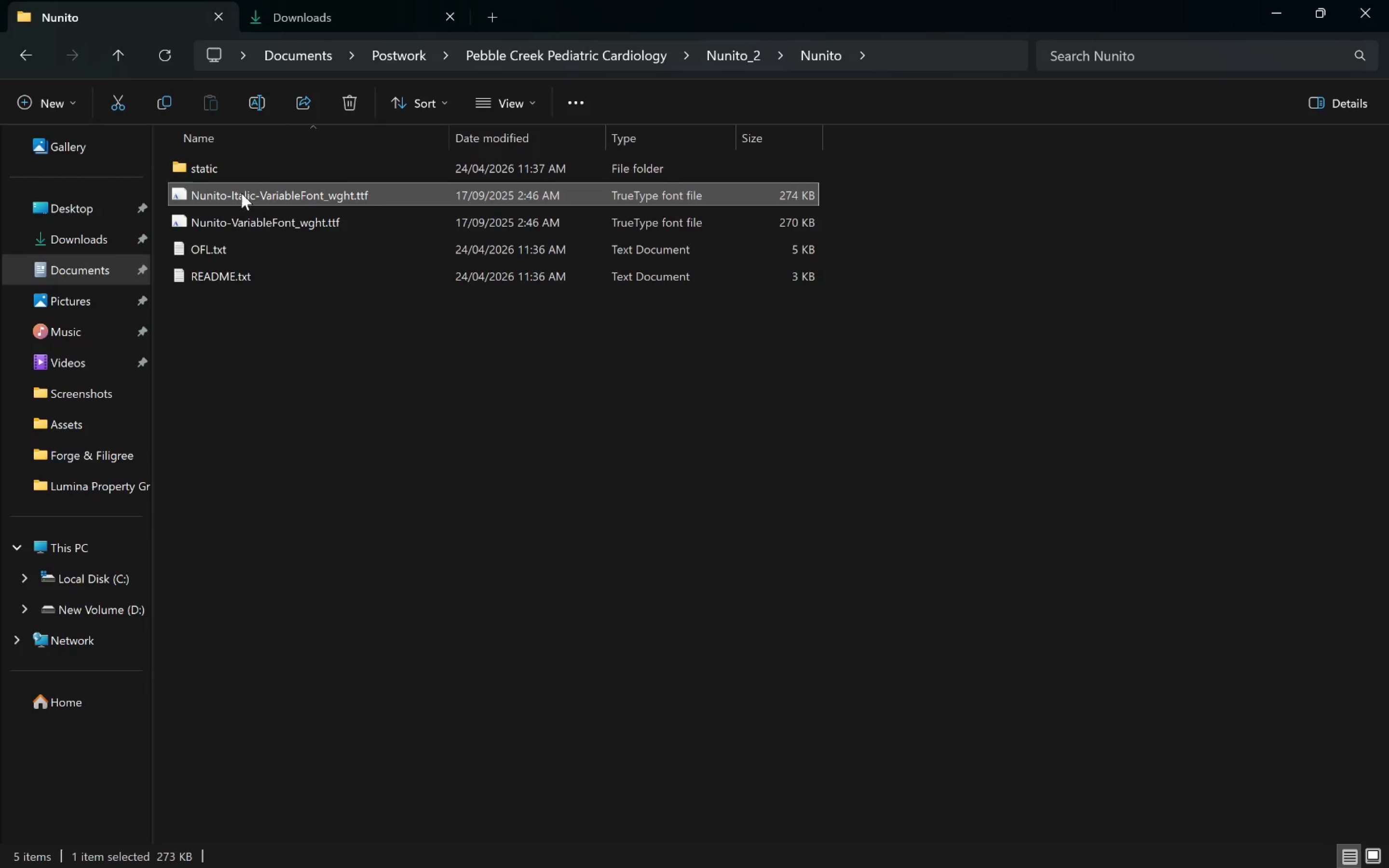 
hold_key(key=ShiftLeft, duration=0.55)
left_click([248, 212])
 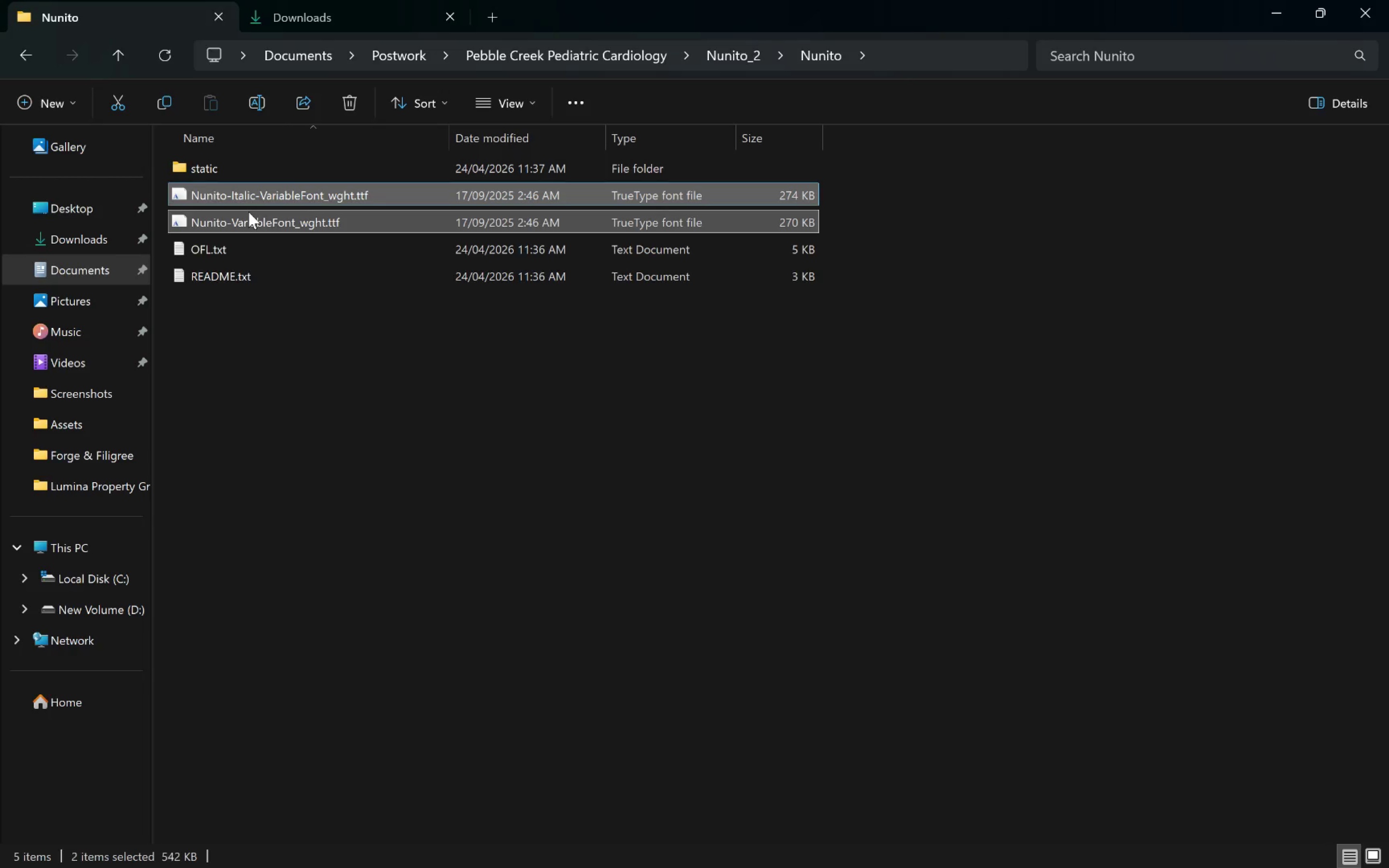 
right_click([248, 212])
 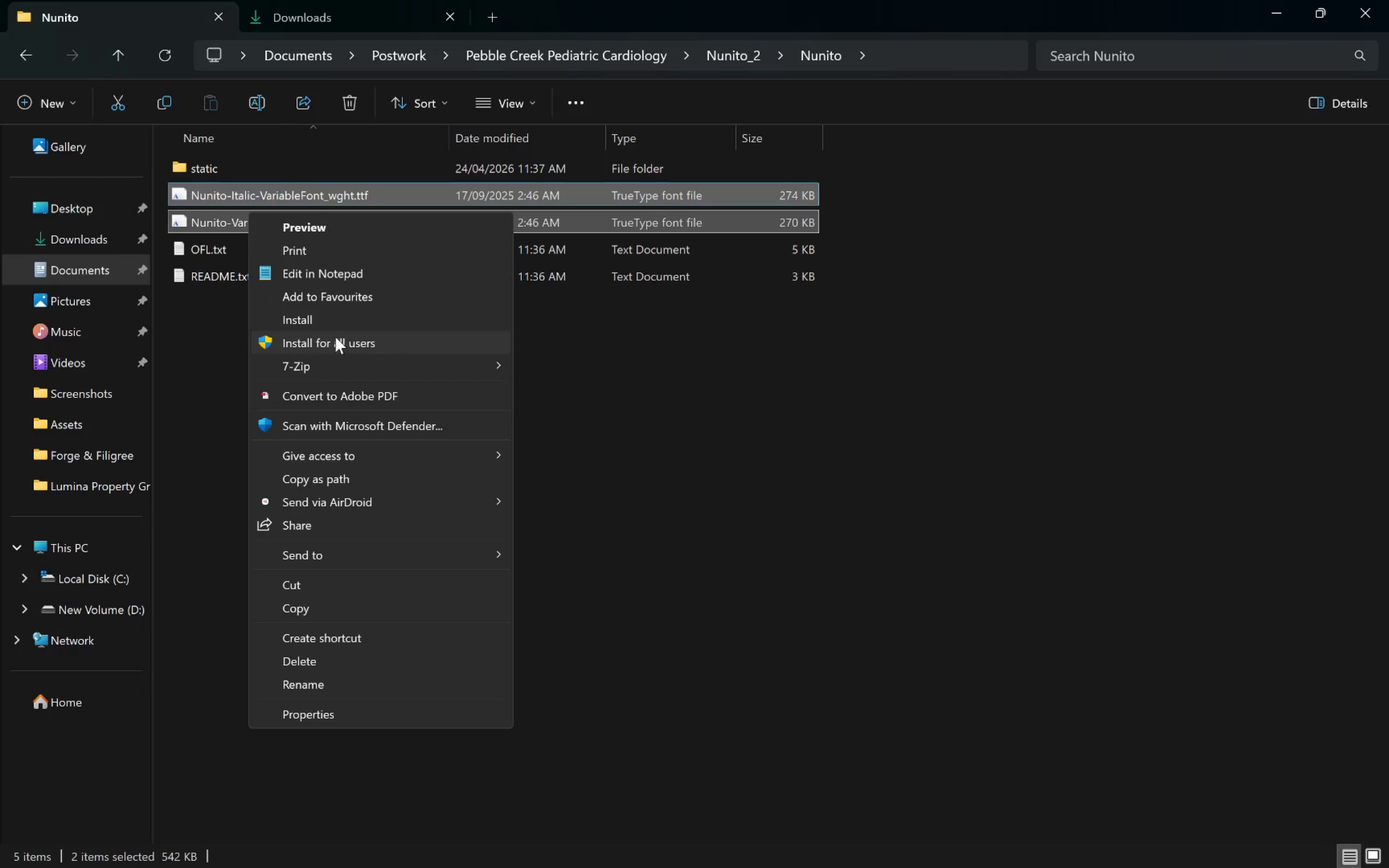 
left_click([339, 327])
 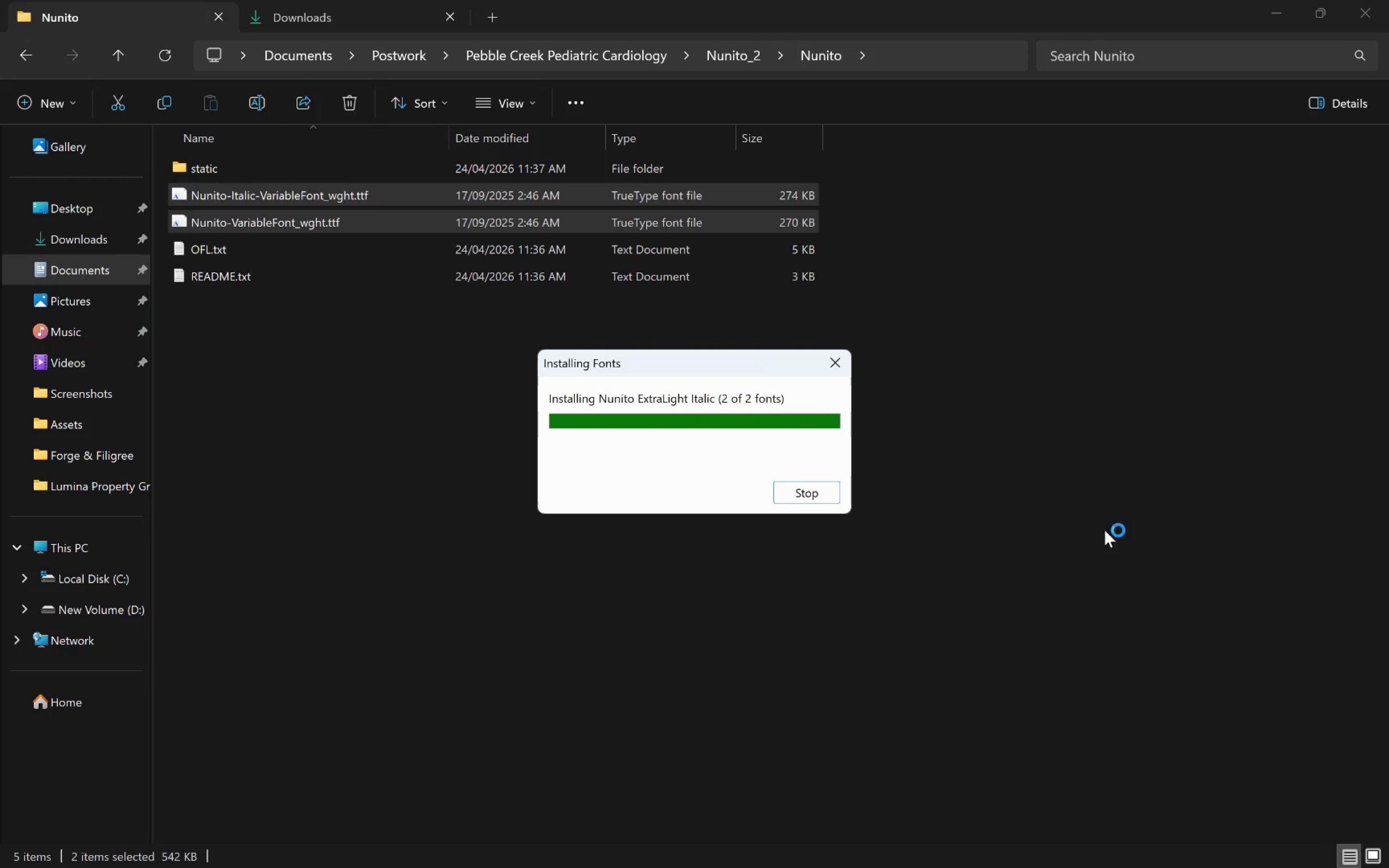 
wait(5.06)
 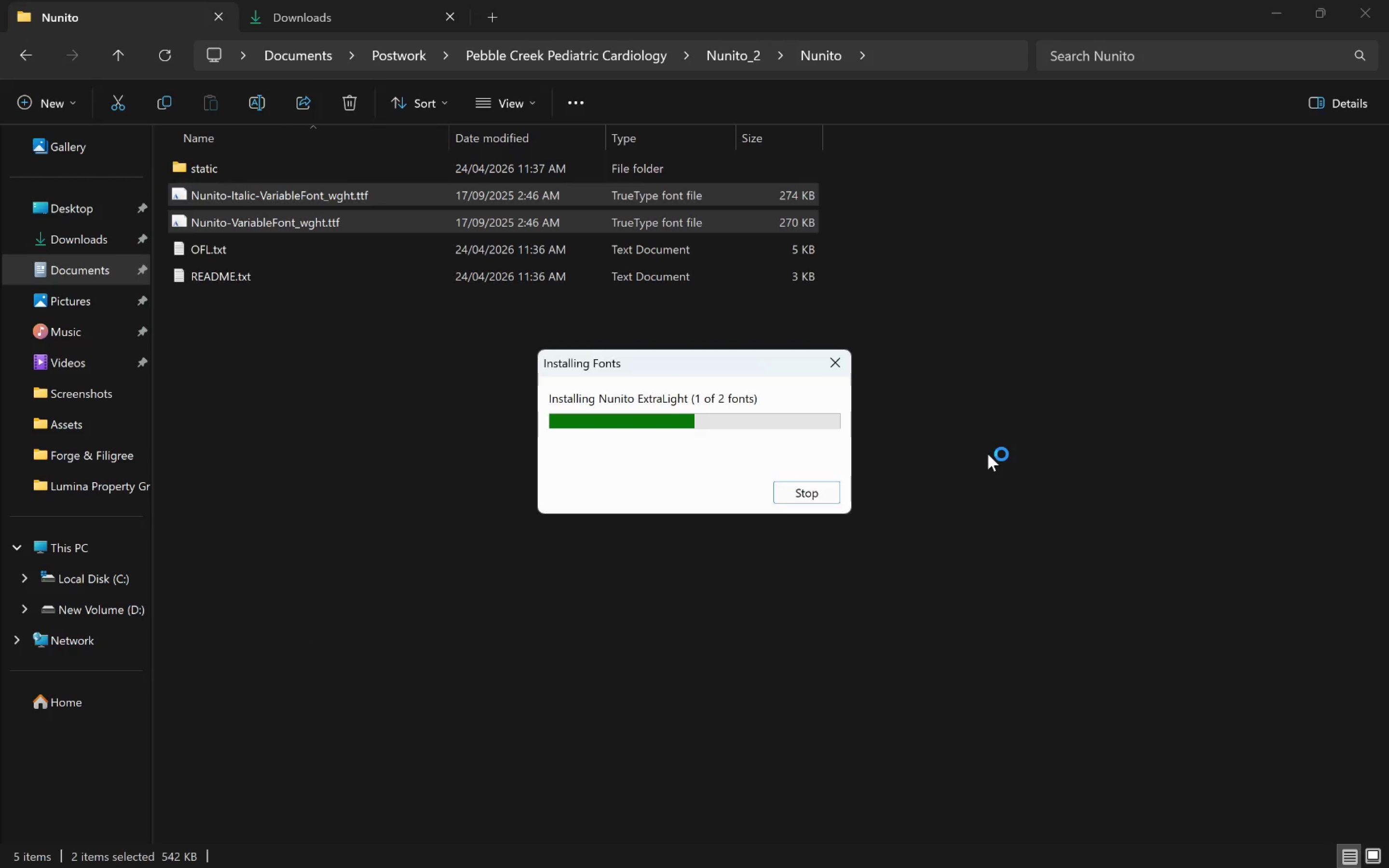 
left_click([533, 473])
 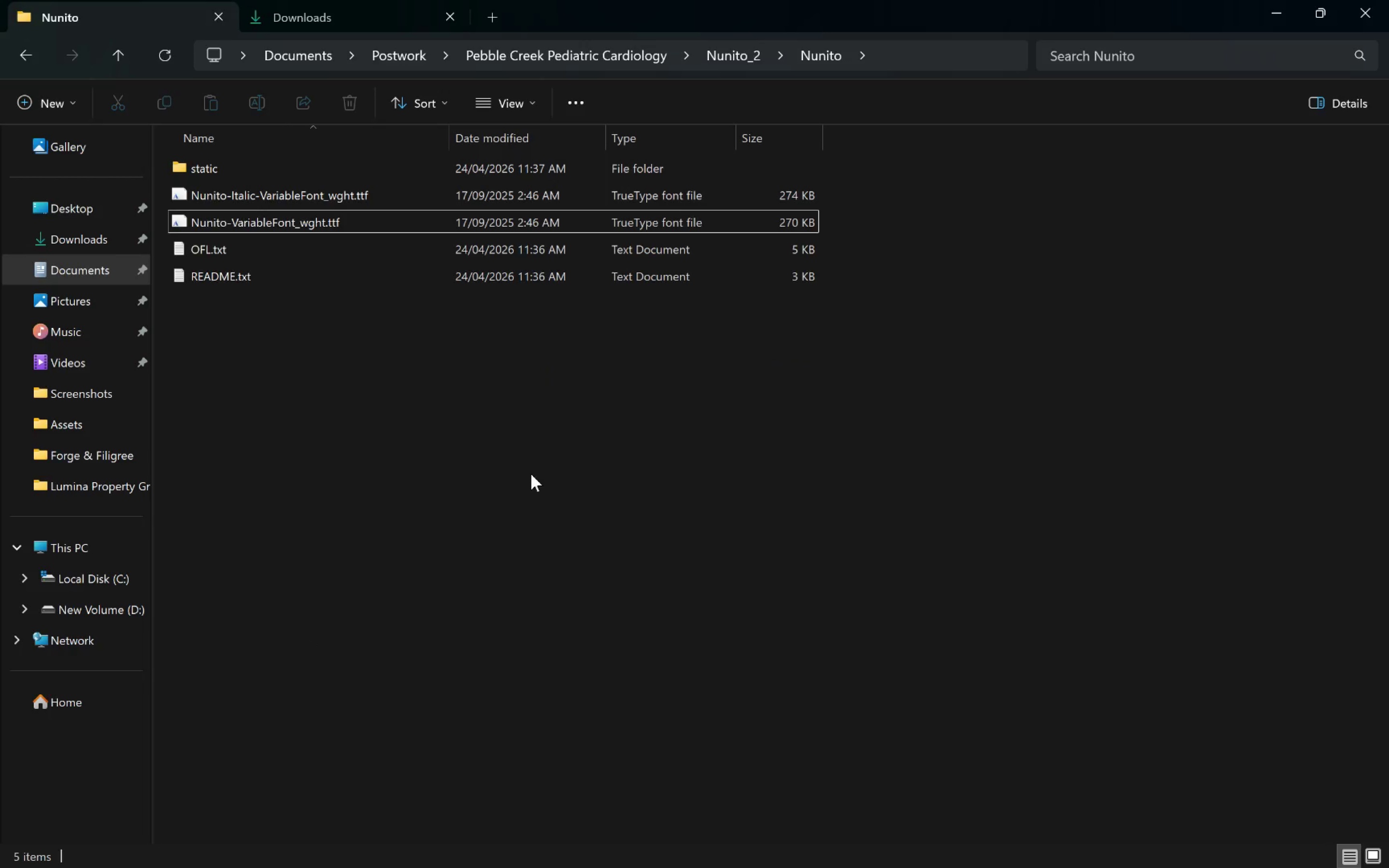 
key(Alt+Tab)
 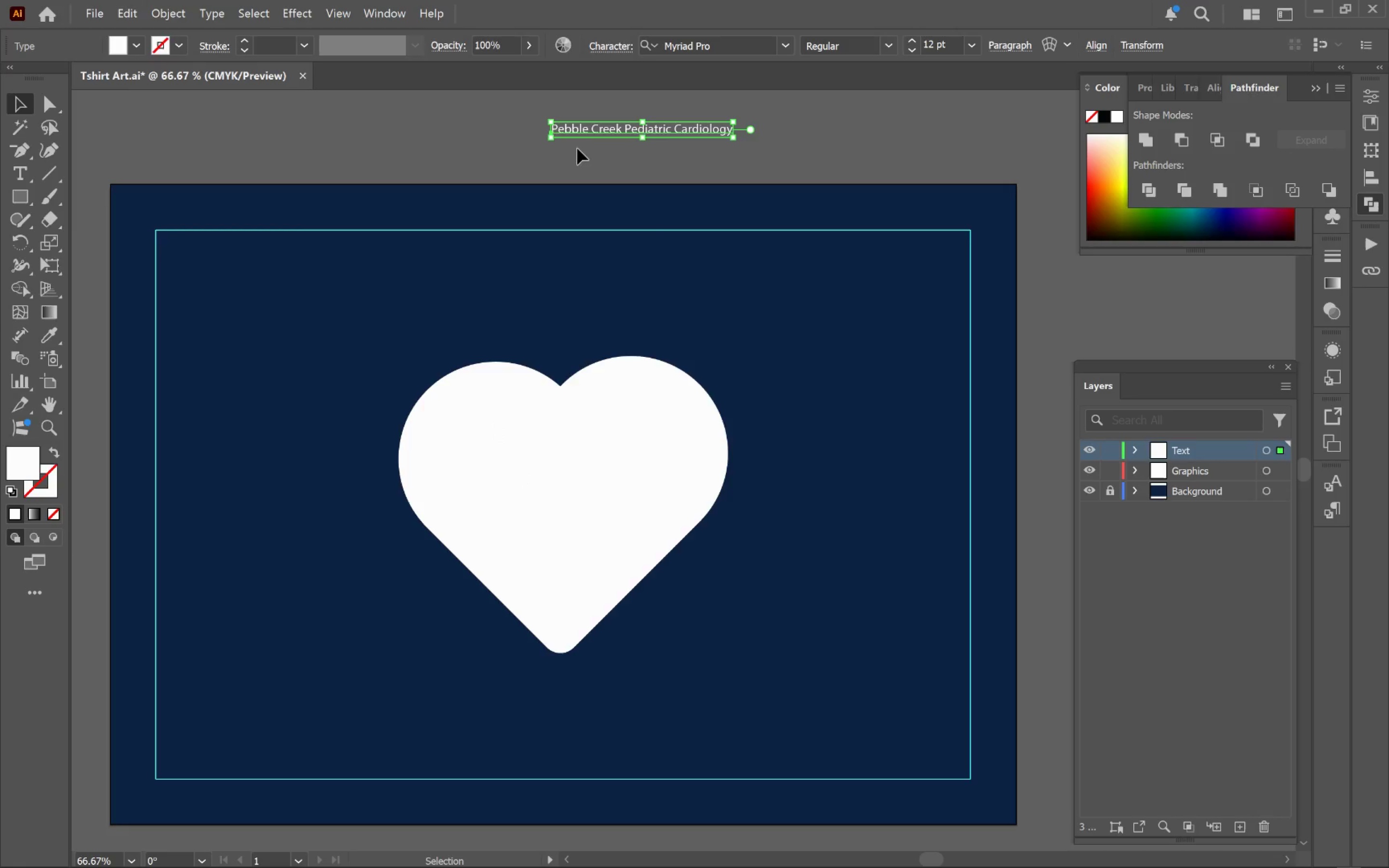 
left_click_drag(start_coordinate=[552, 130], to_coordinate=[314, 152])
 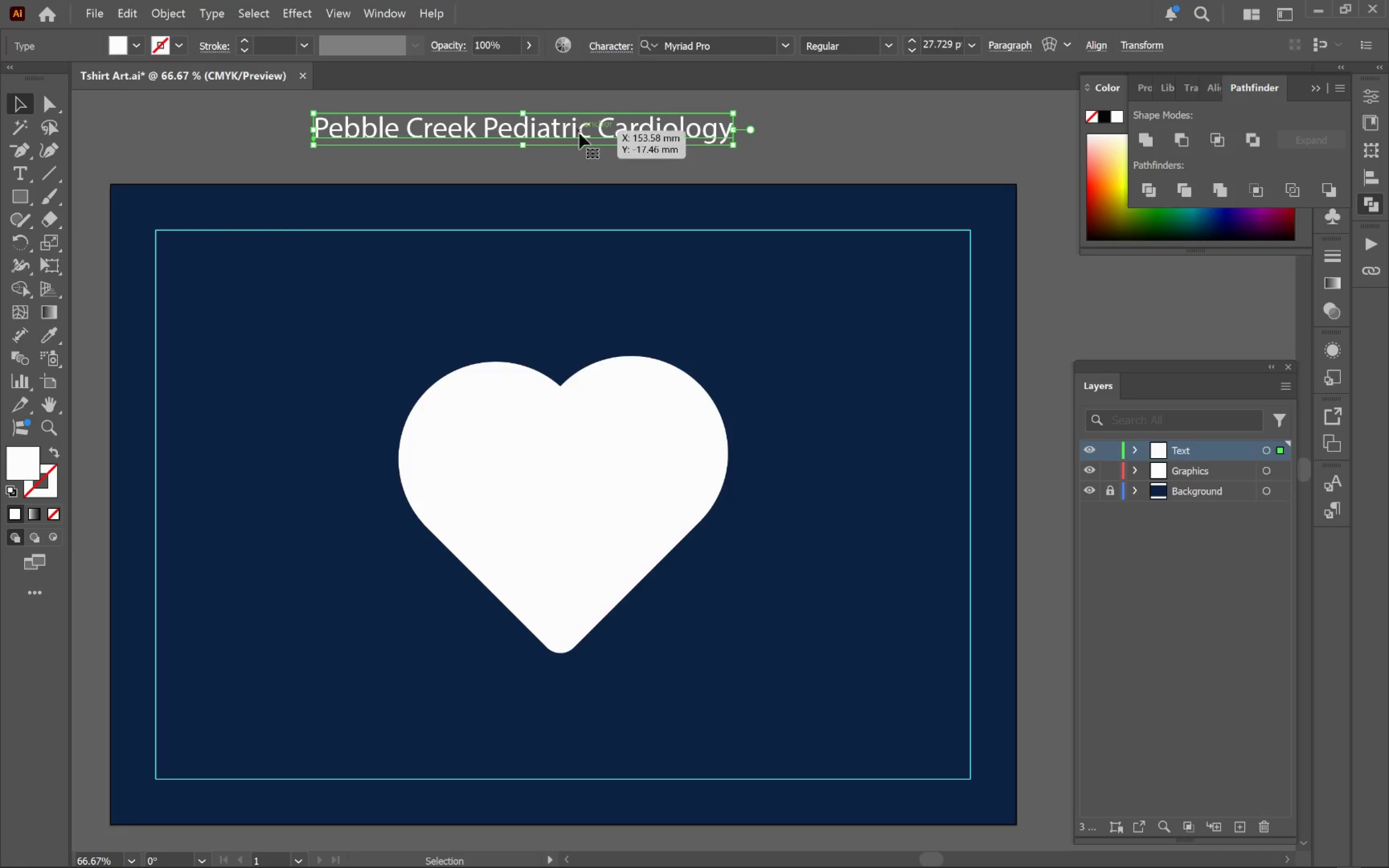 
hold_key(key=ShiftLeft, duration=1.09)
 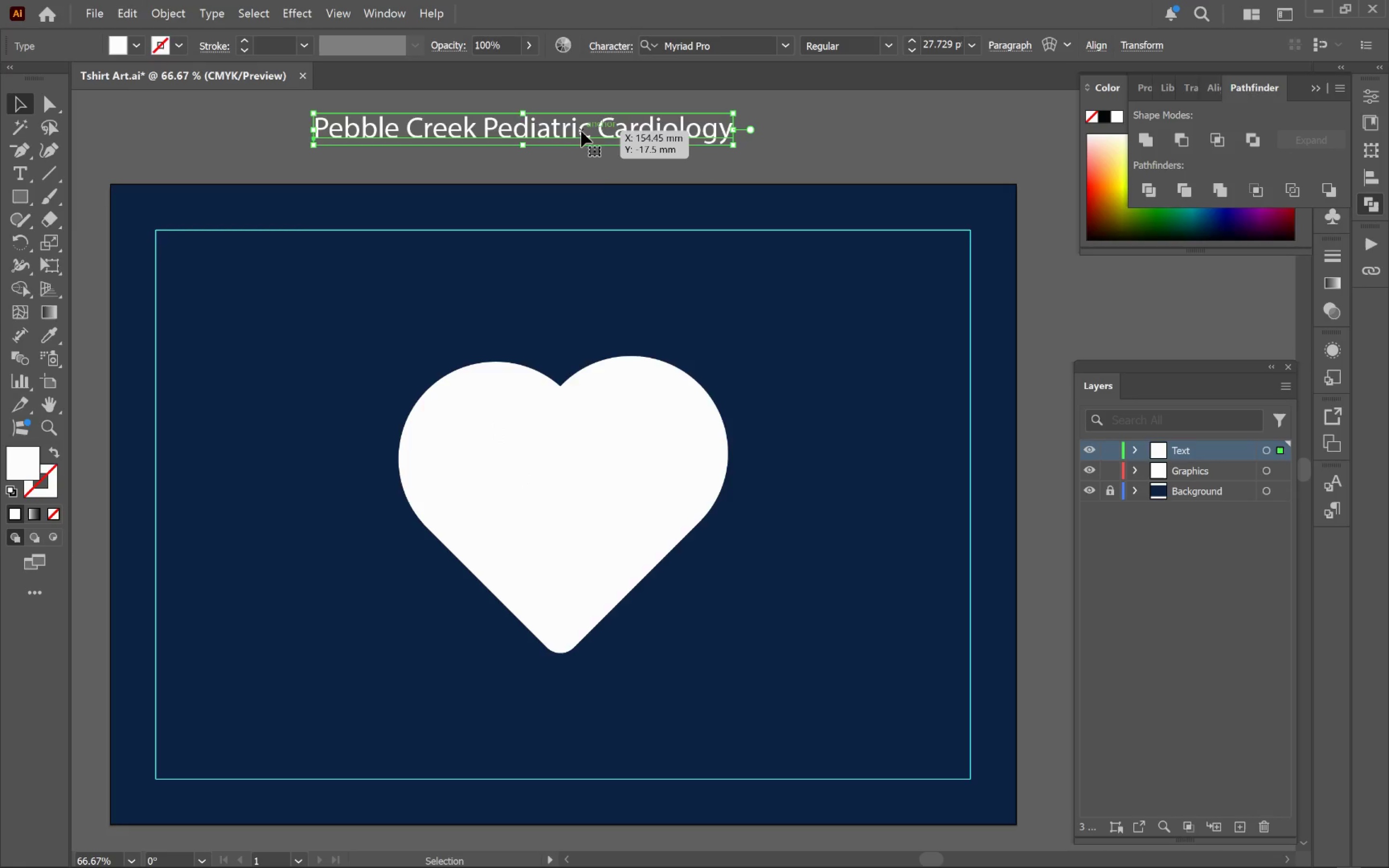 
left_click_drag(start_coordinate=[582, 131], to_coordinate=[626, 269])
 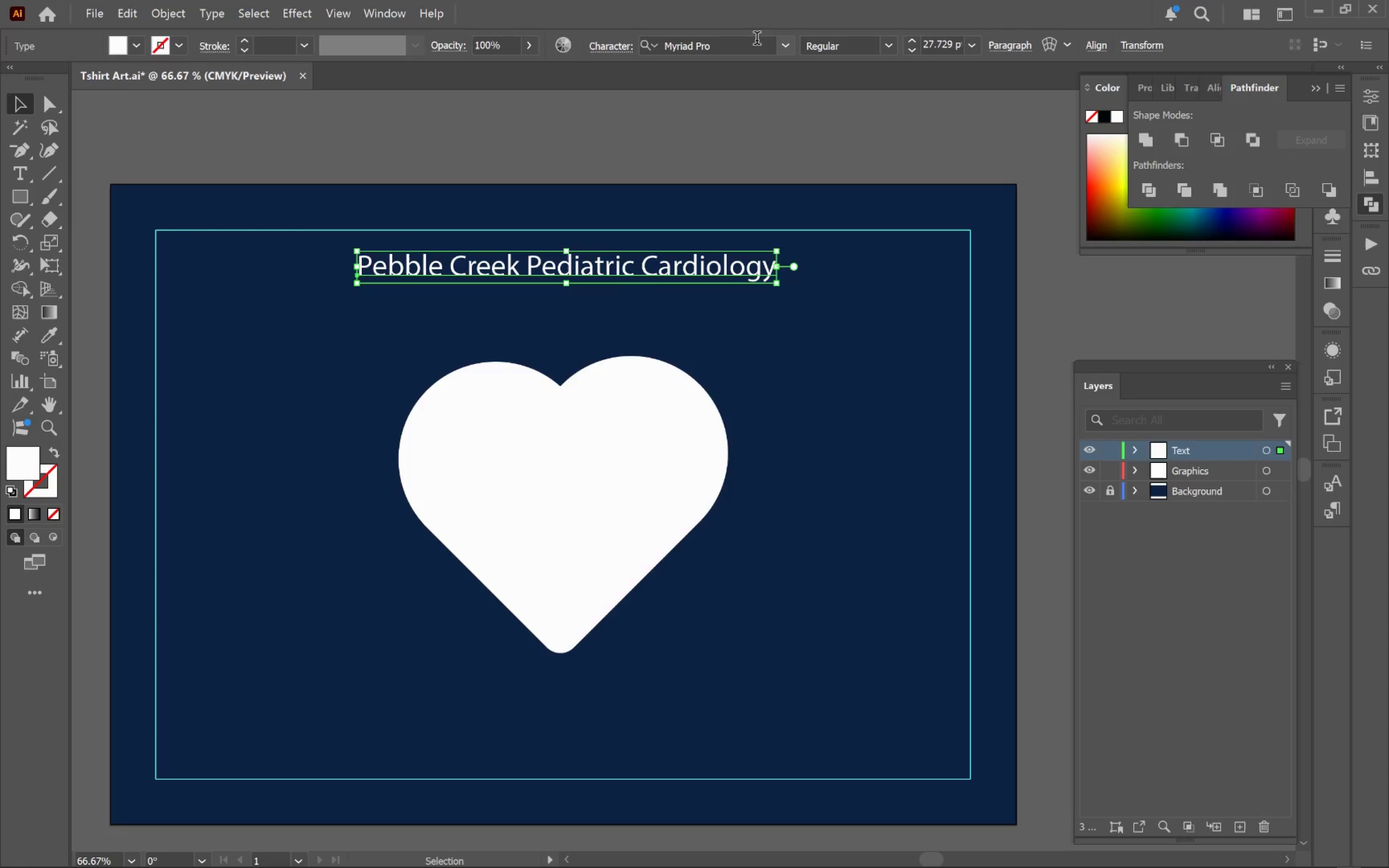 
left_click([749, 49])
 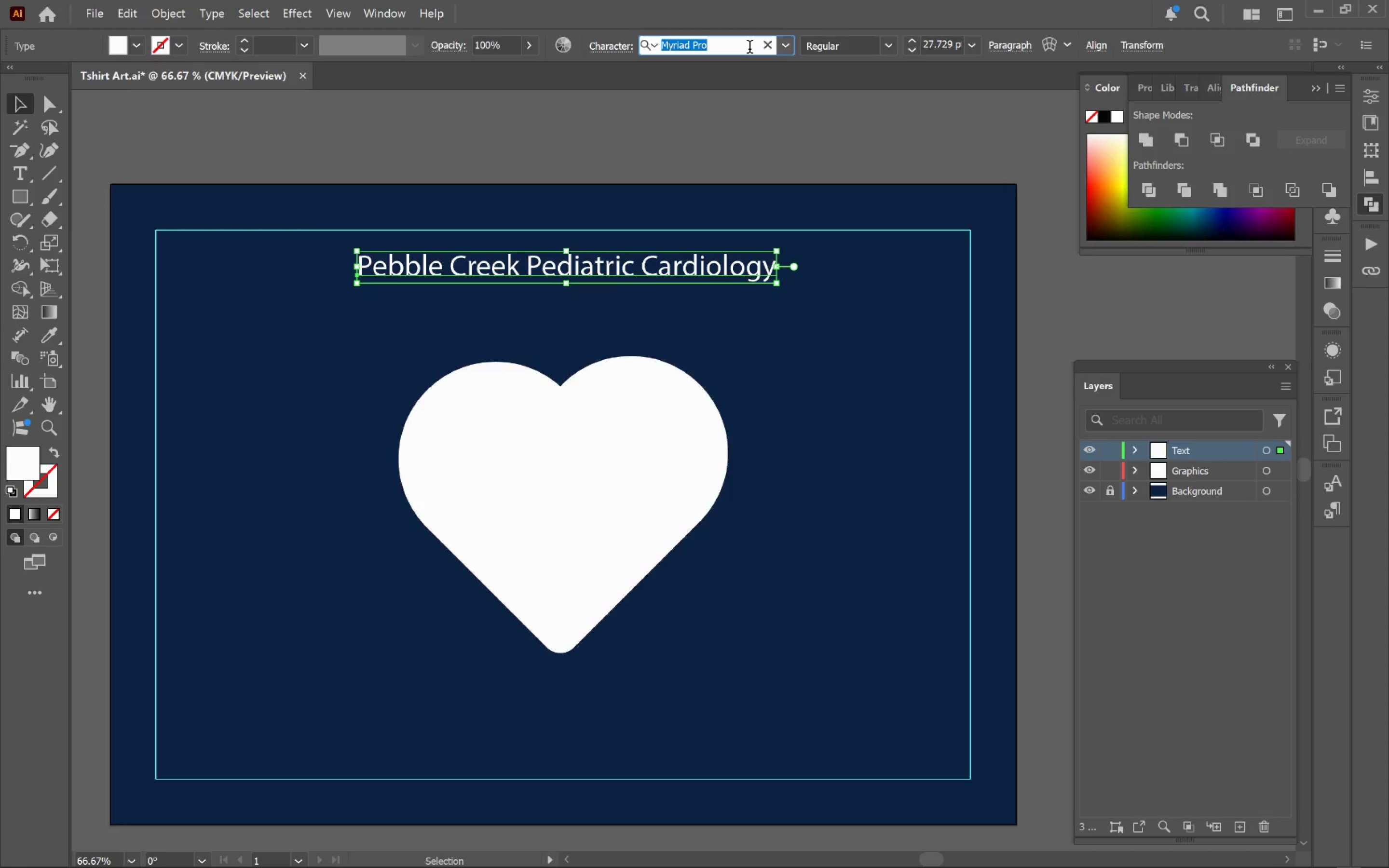 
type(nun)
 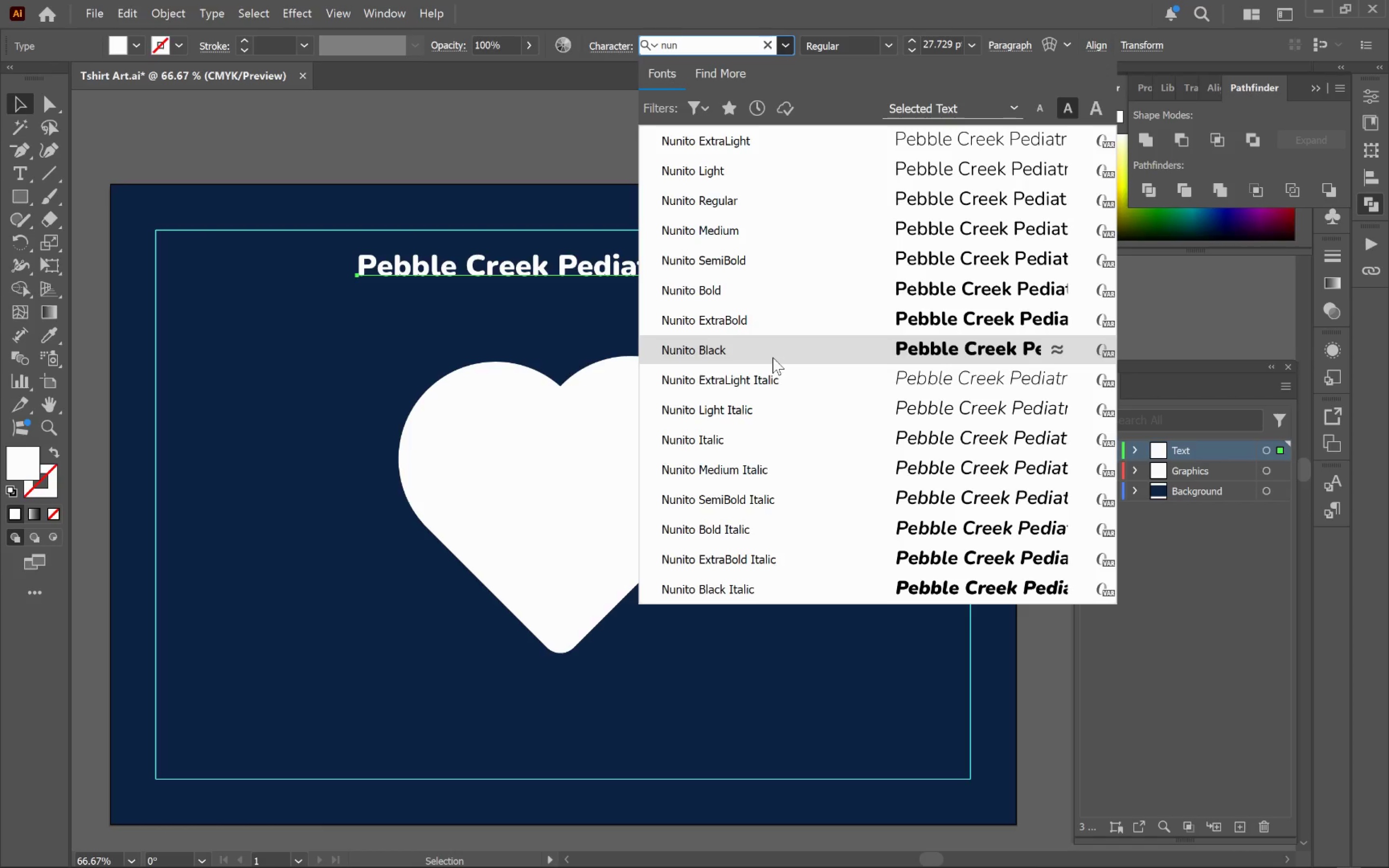 
wait(5.3)
 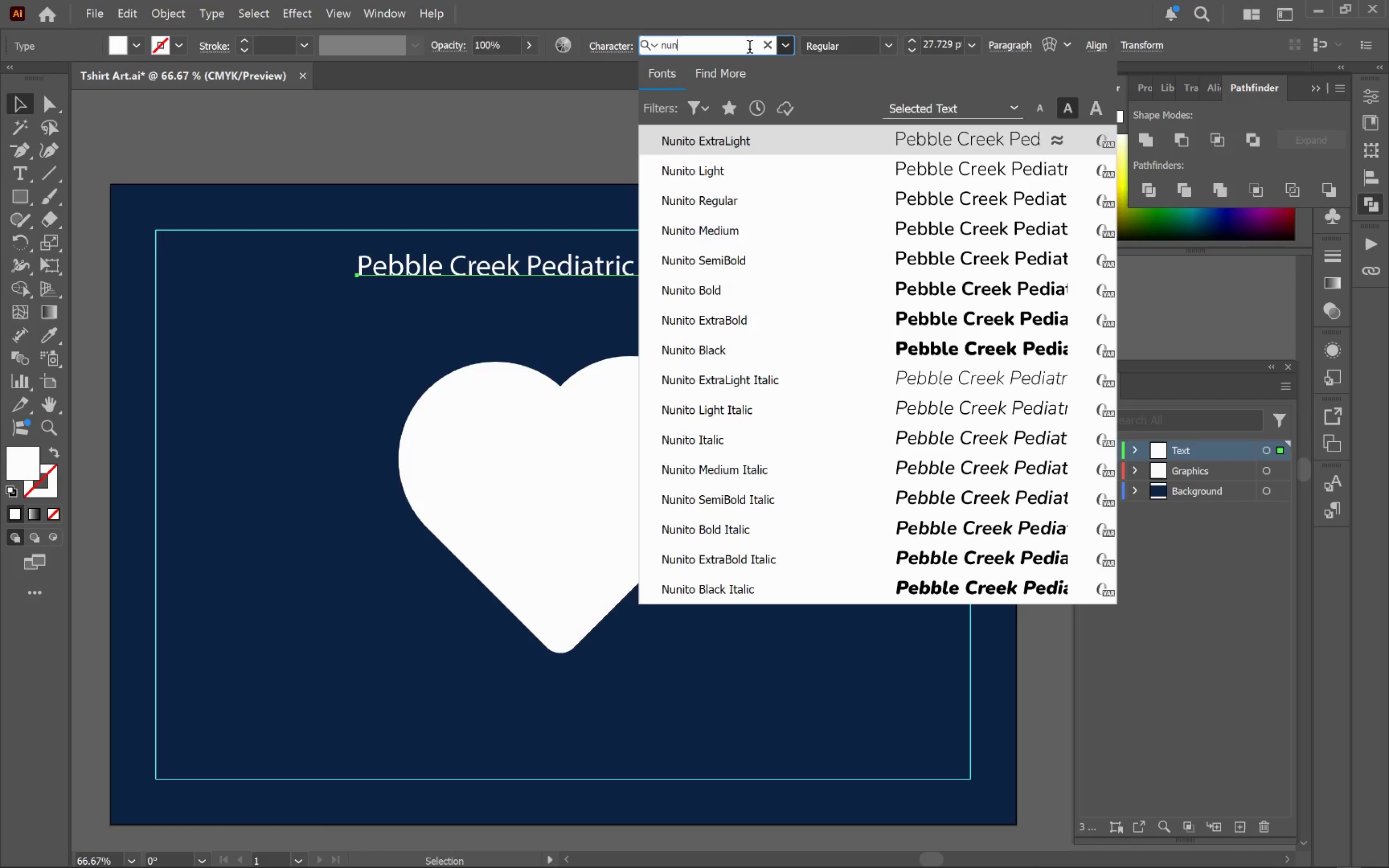 
left_click([772, 353])
 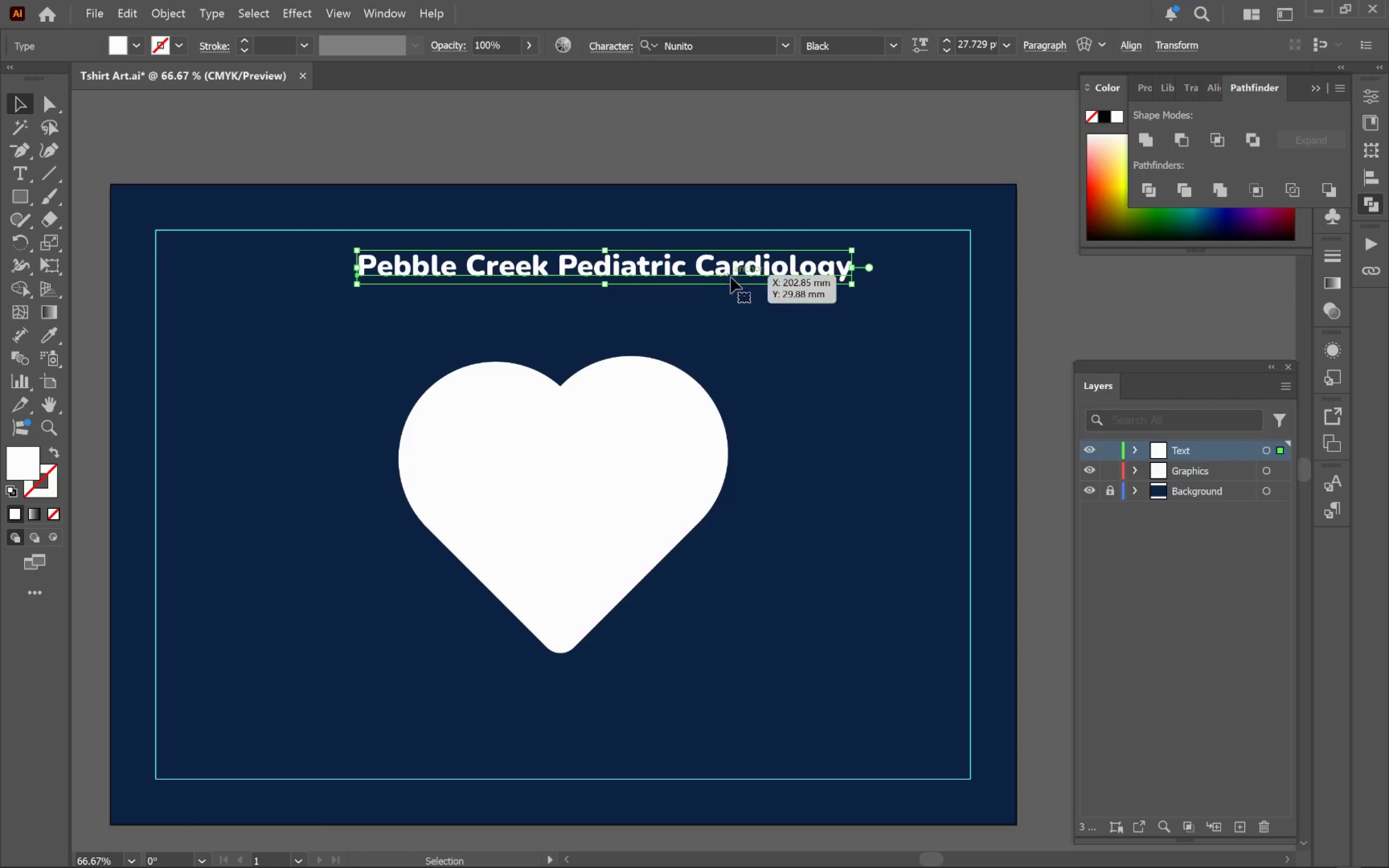 
left_click_drag(start_coordinate=[734, 271], to_coordinate=[679, 707])
 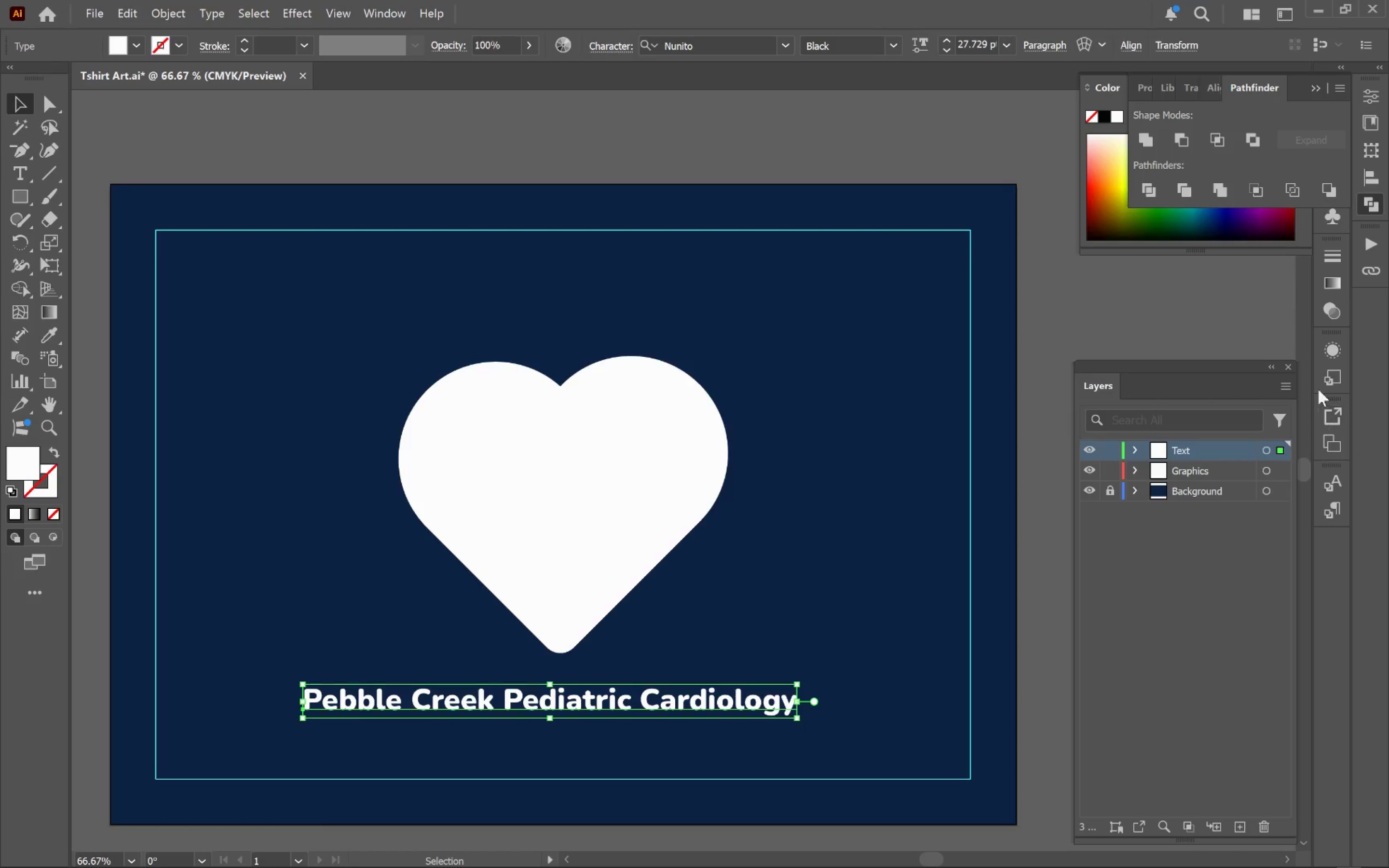 
wait(5.23)
 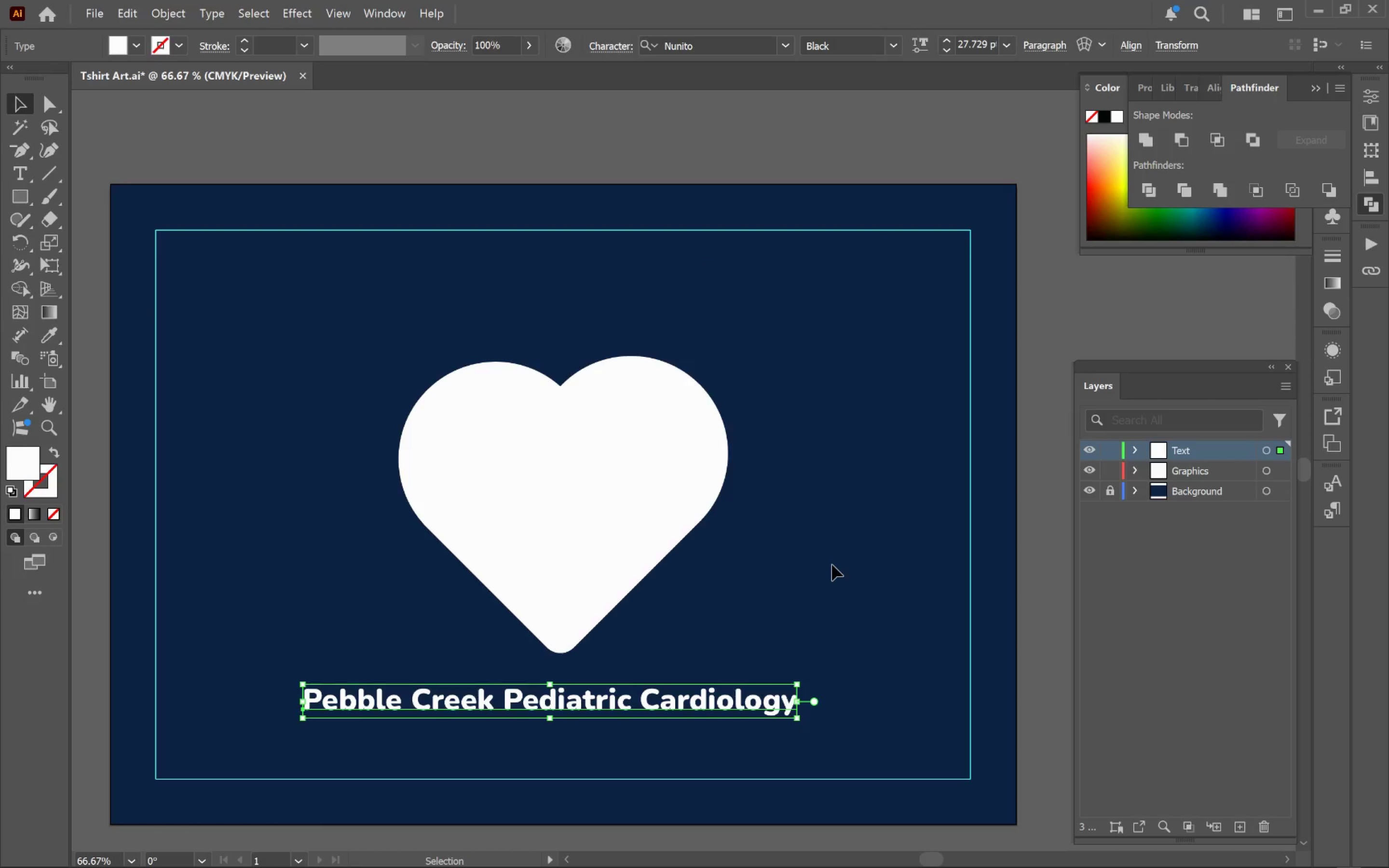 
left_click([1376, 103])
 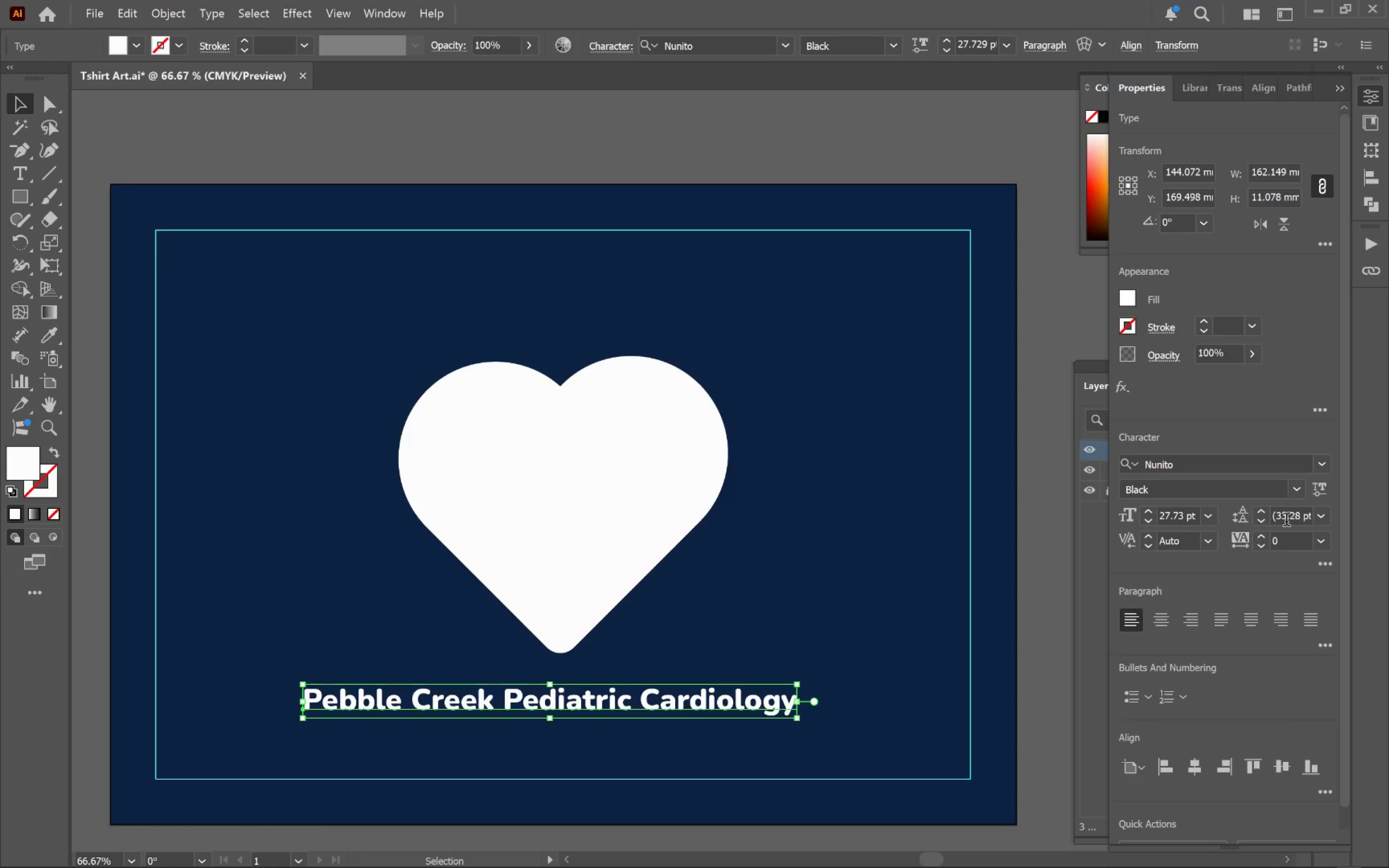 
hold_key(key=ShiftLeft, duration=1.62)
left_click([1259, 537])
 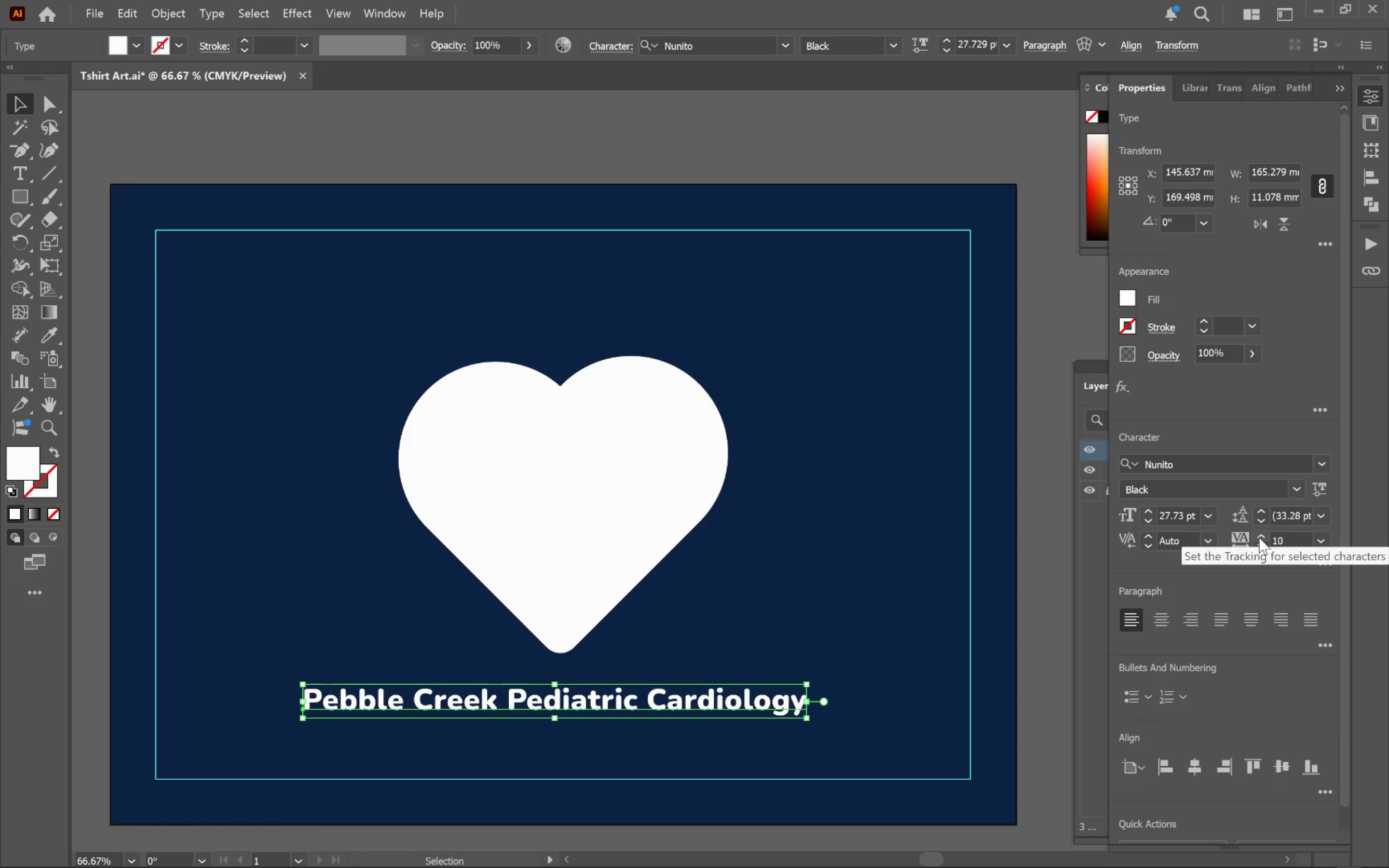 
left_click([1259, 537])
 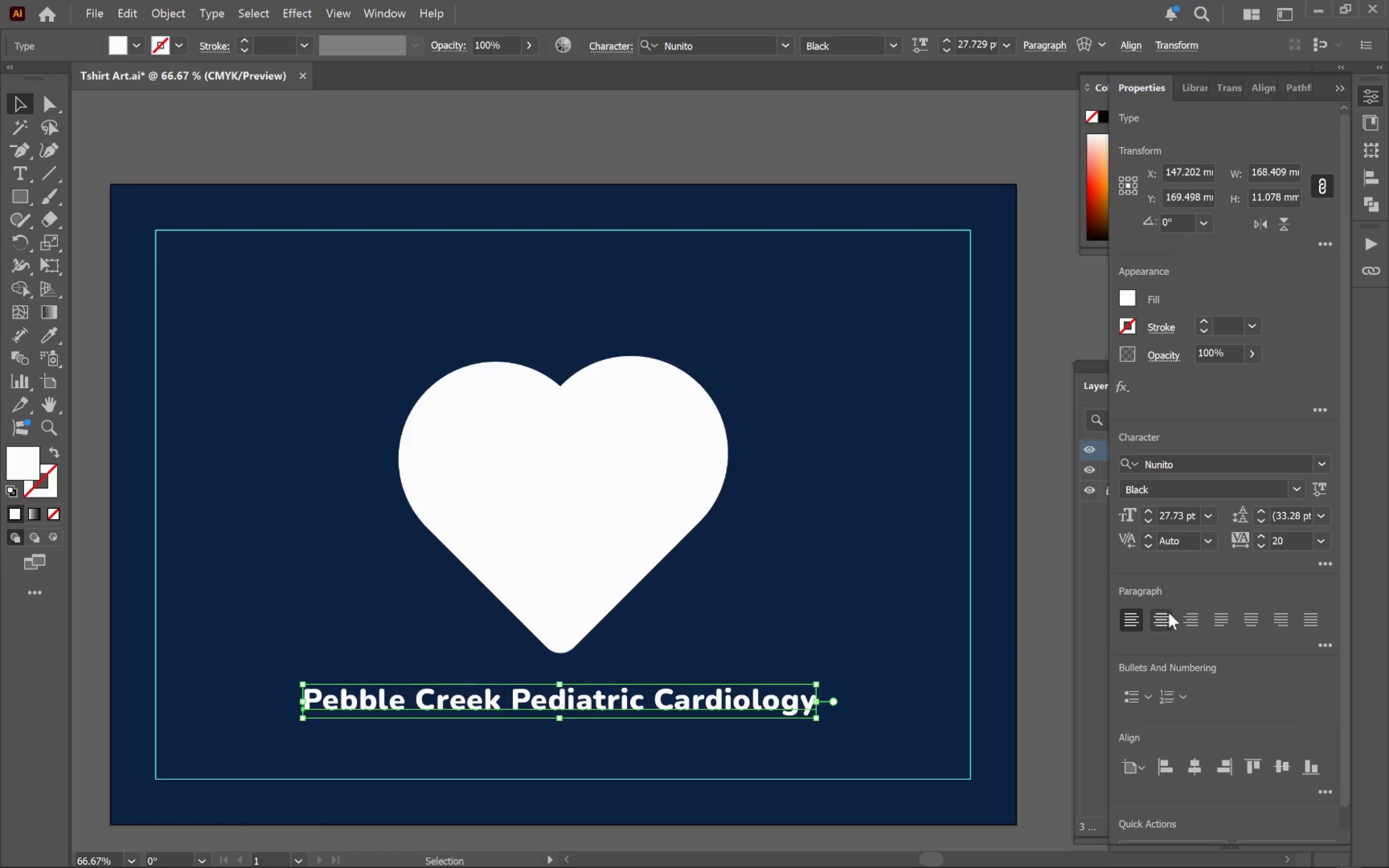 
left_click([1163, 620])
 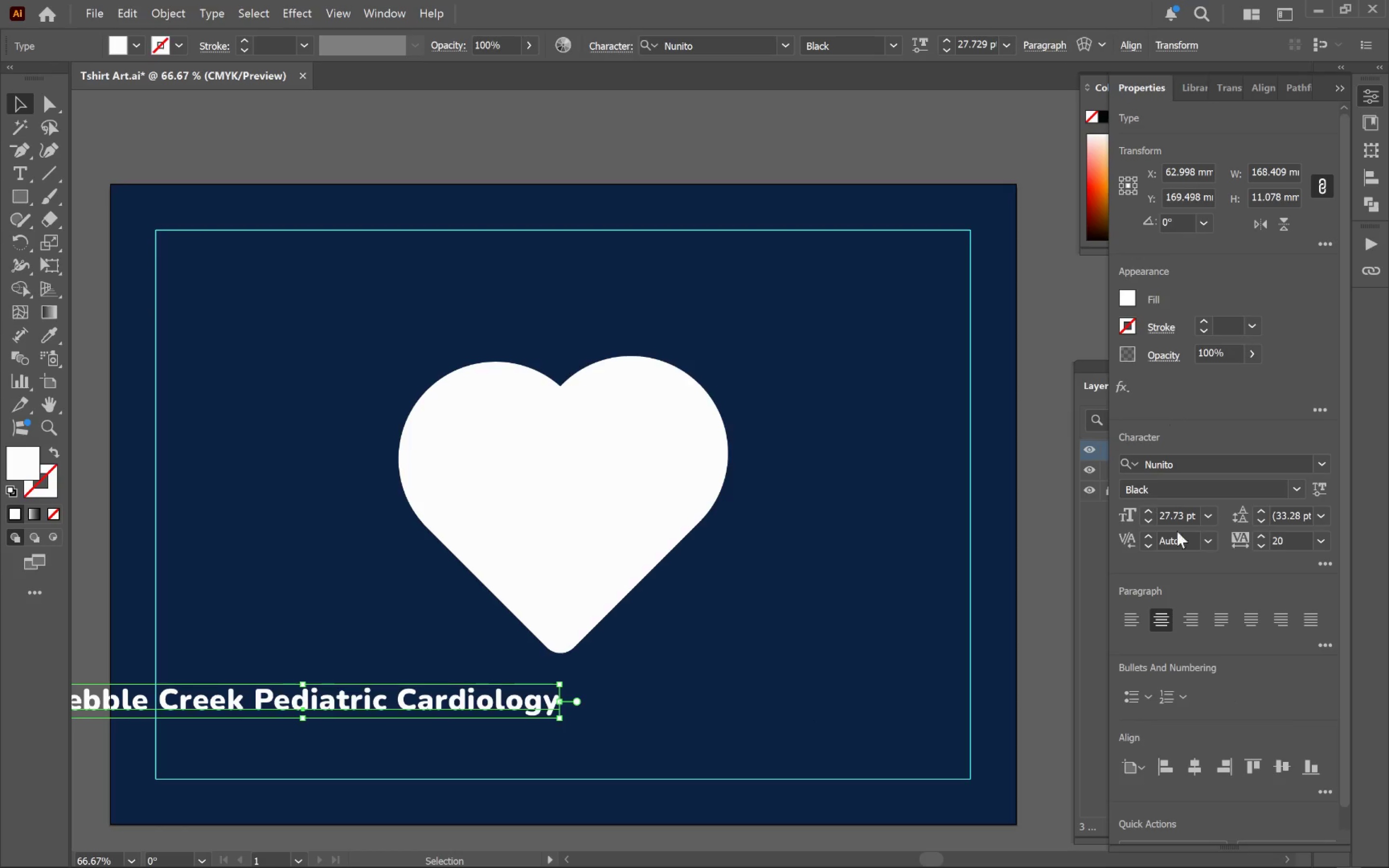 
left_click([1192, 772])
 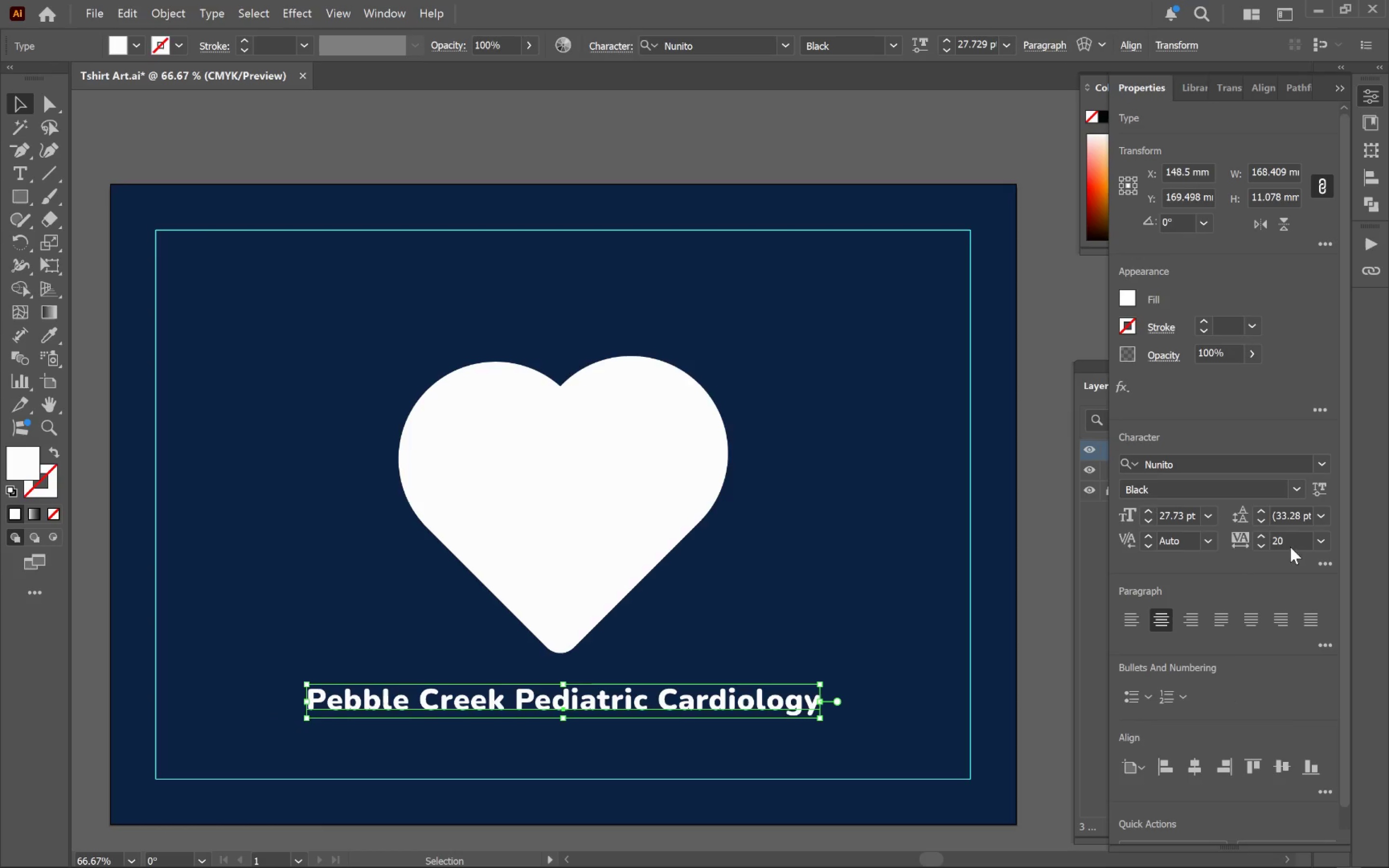 
double_click([1259, 539])
 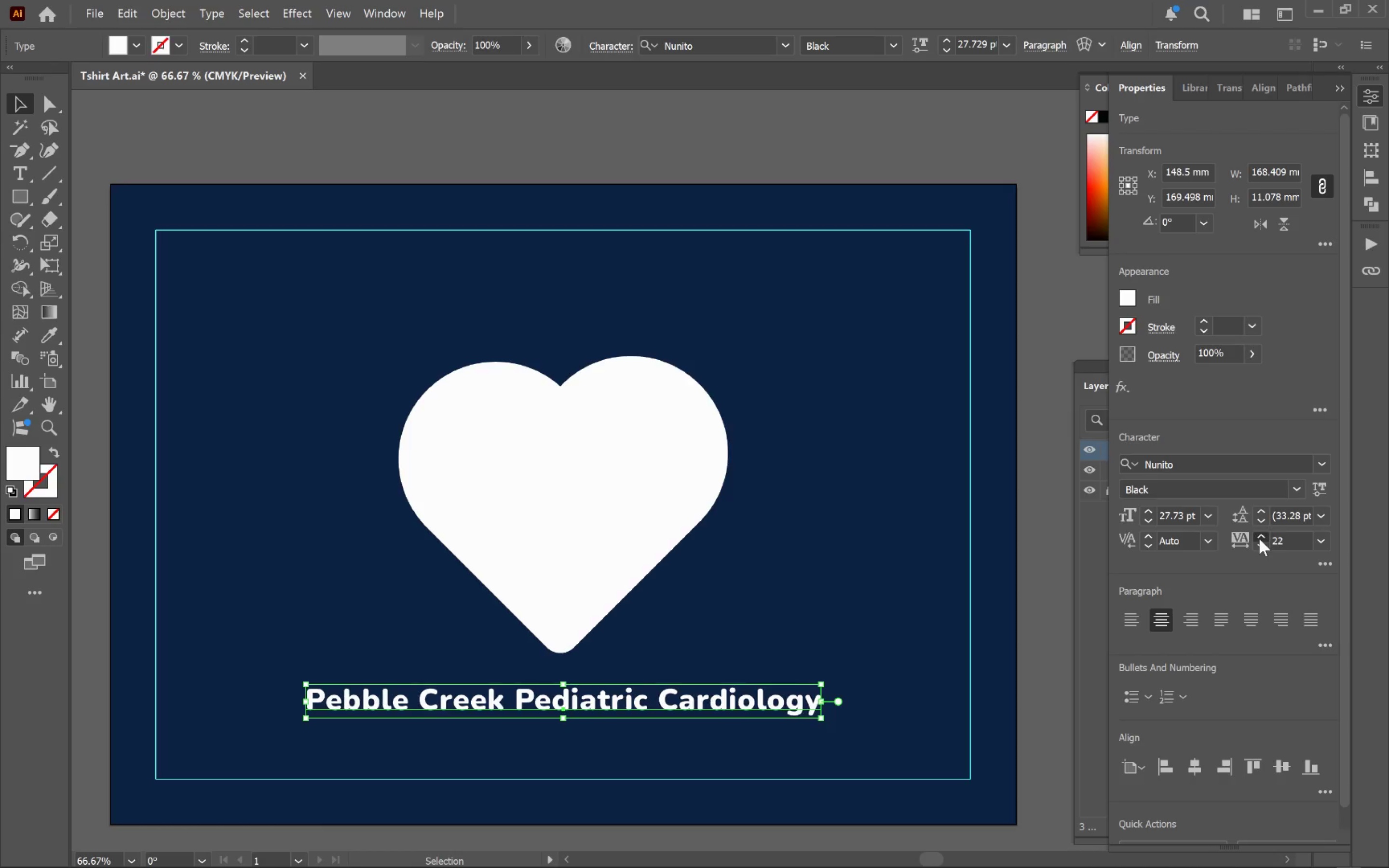 
triple_click([1259, 539])
 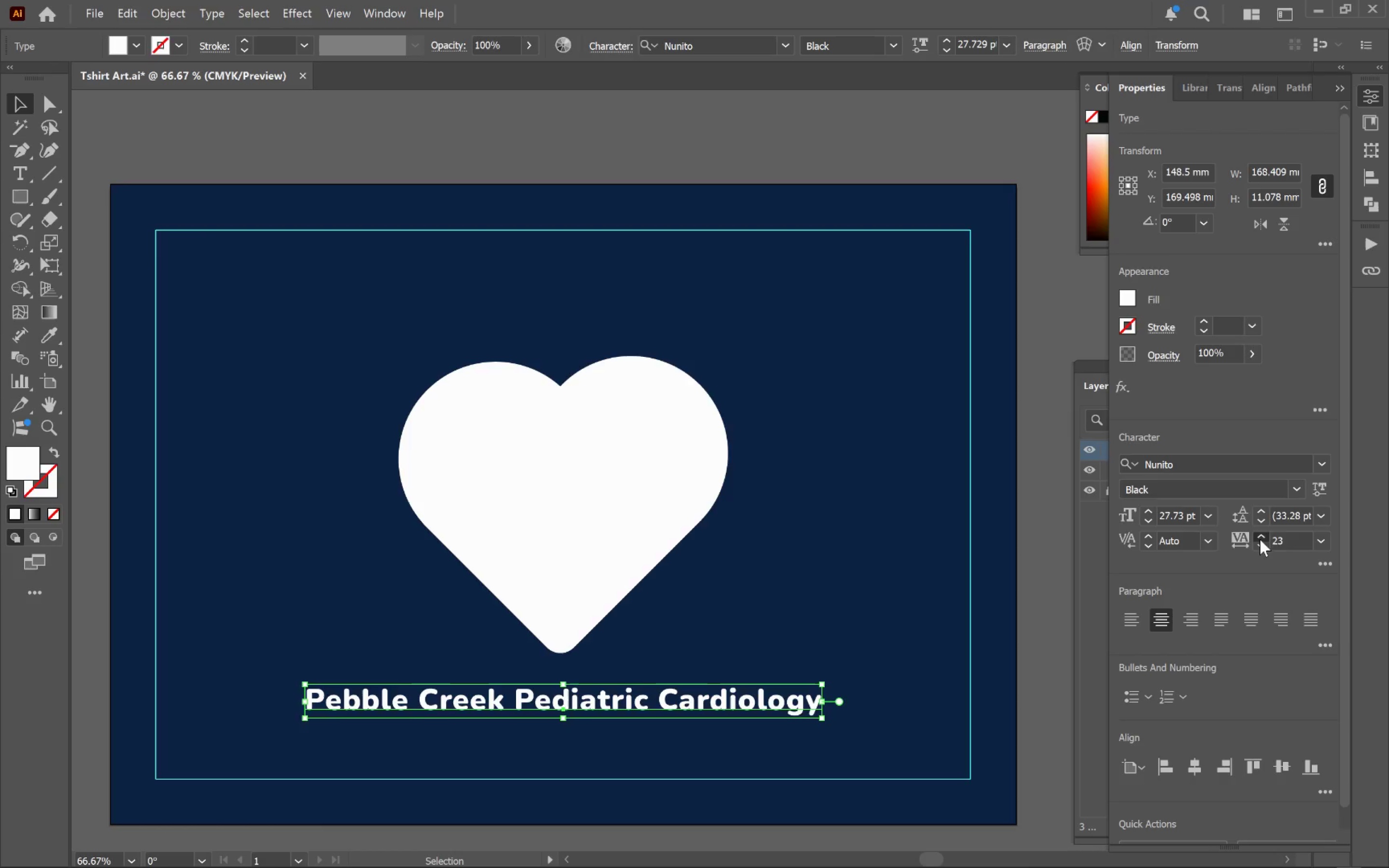 
triple_click([1260, 539])
 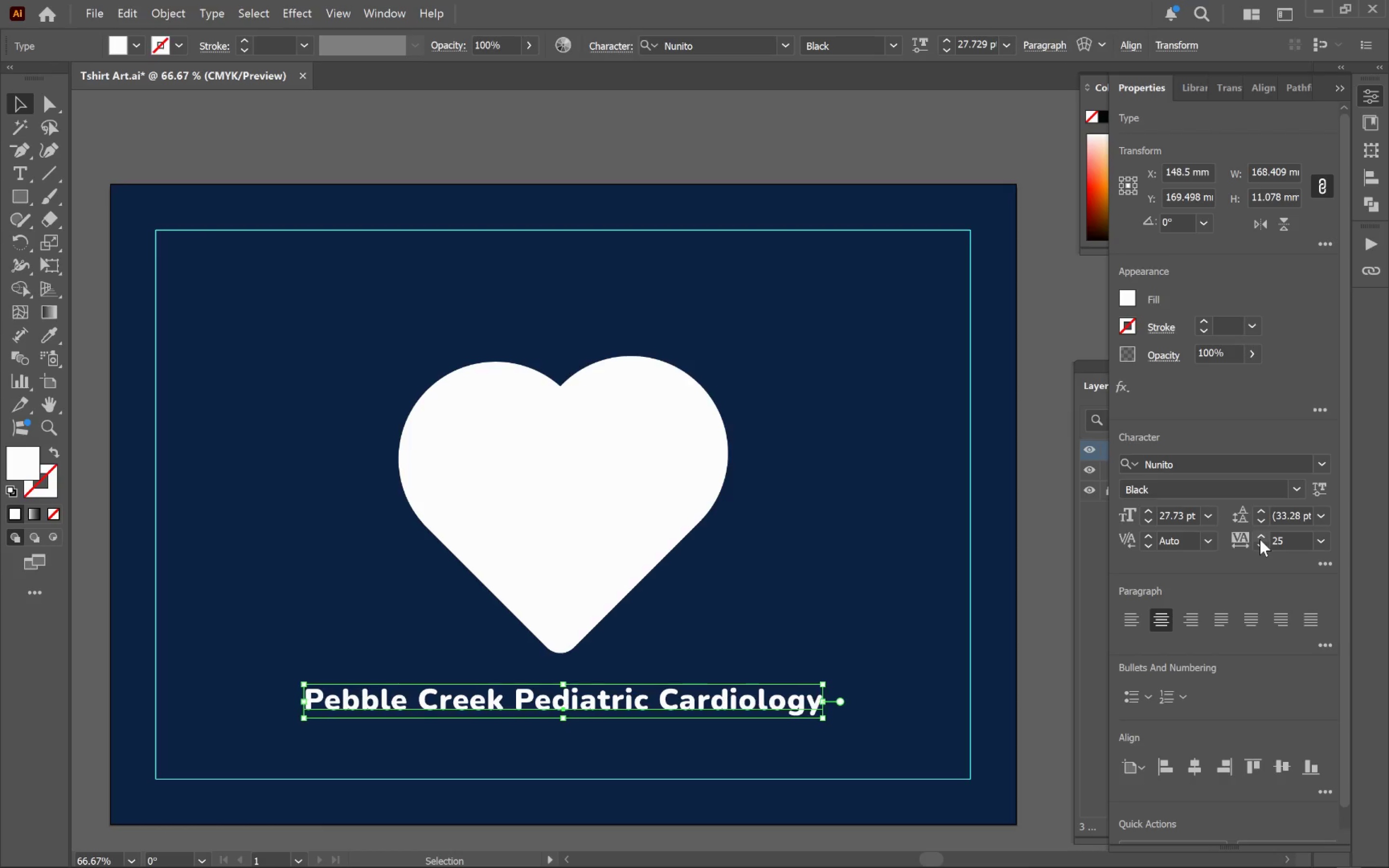 
hold_key(key=ShiftLeft, duration=1.58)
triple_click([1260, 539])
 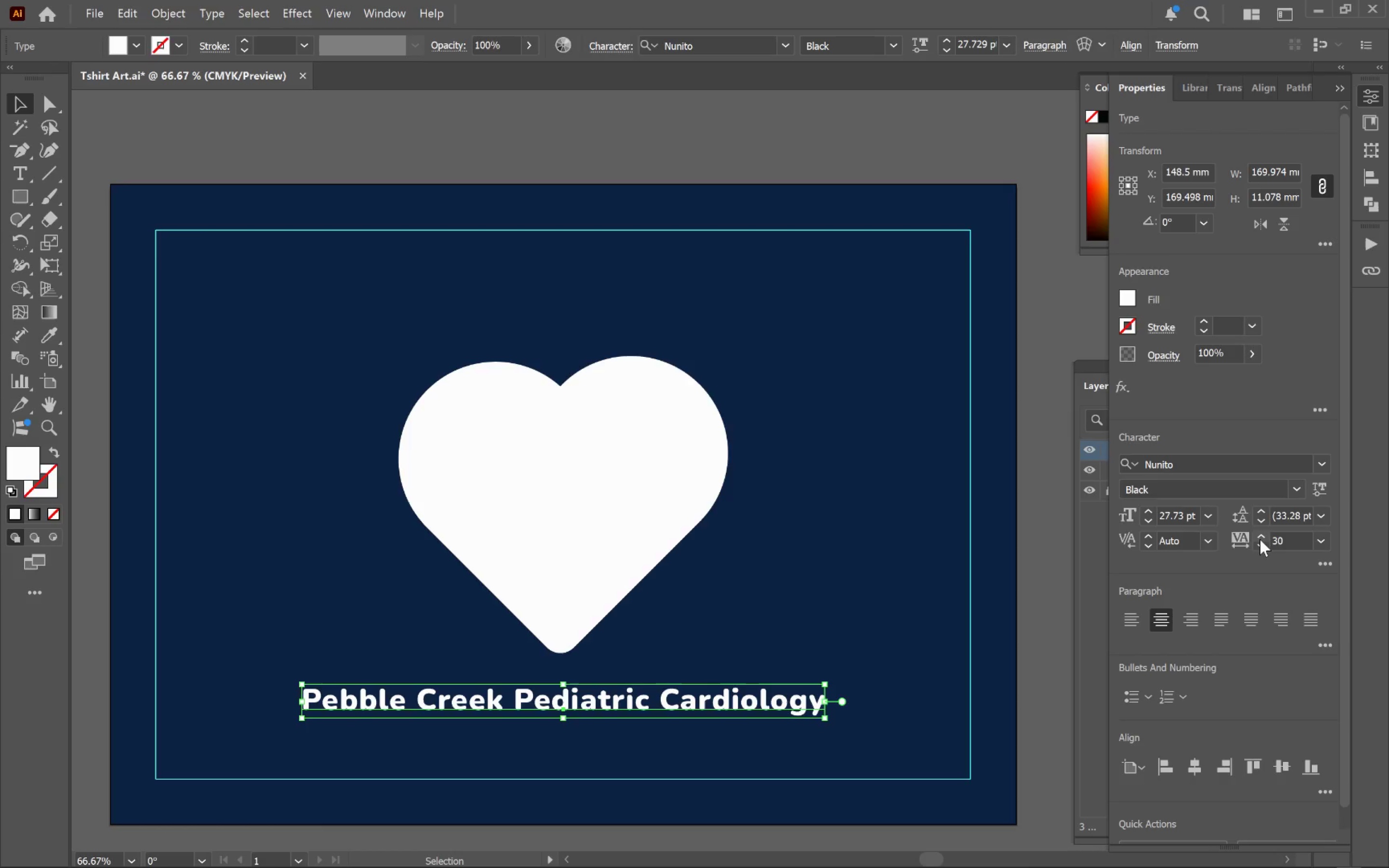 
triple_click([1260, 539])
 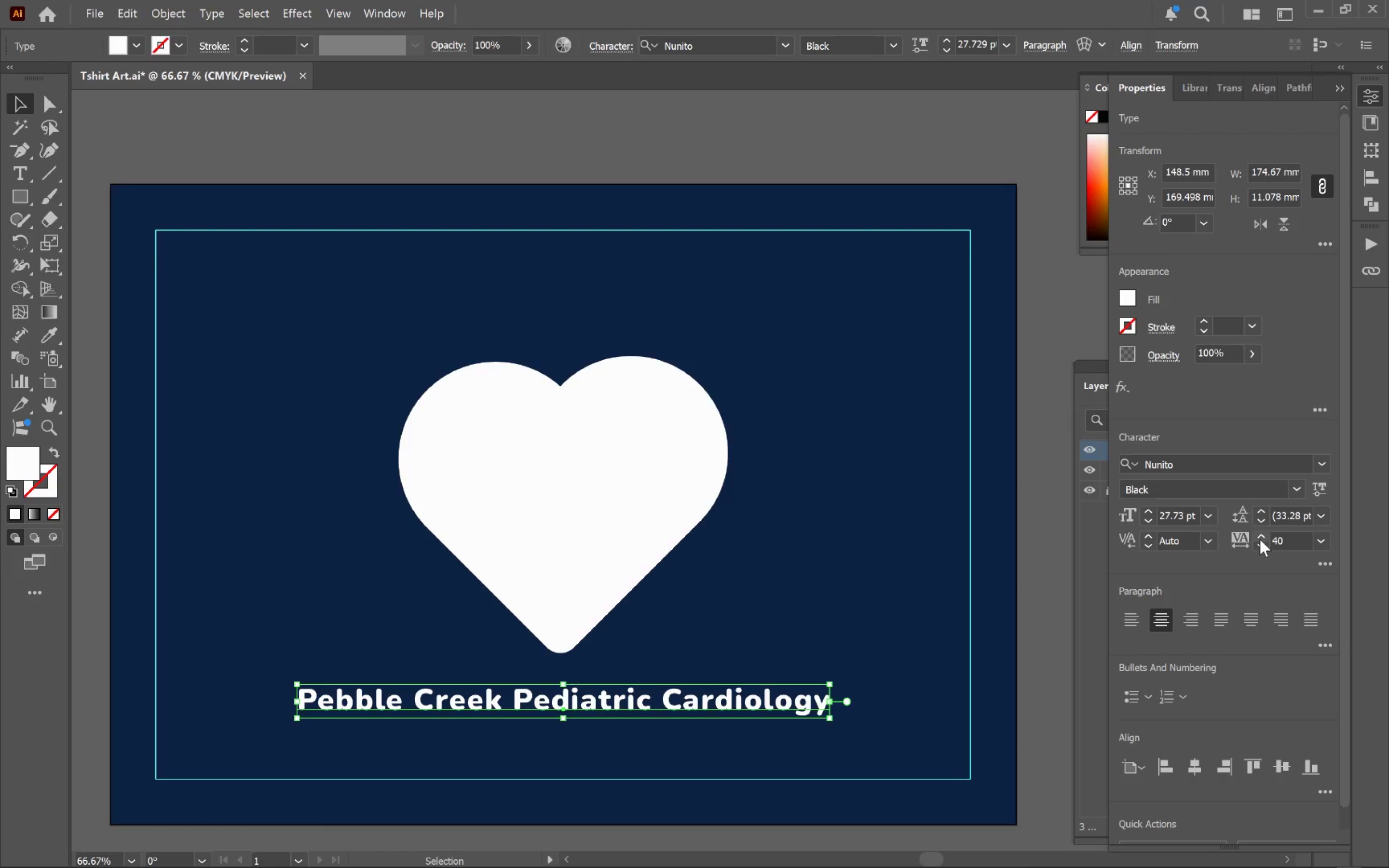 
left_click([1260, 539])
 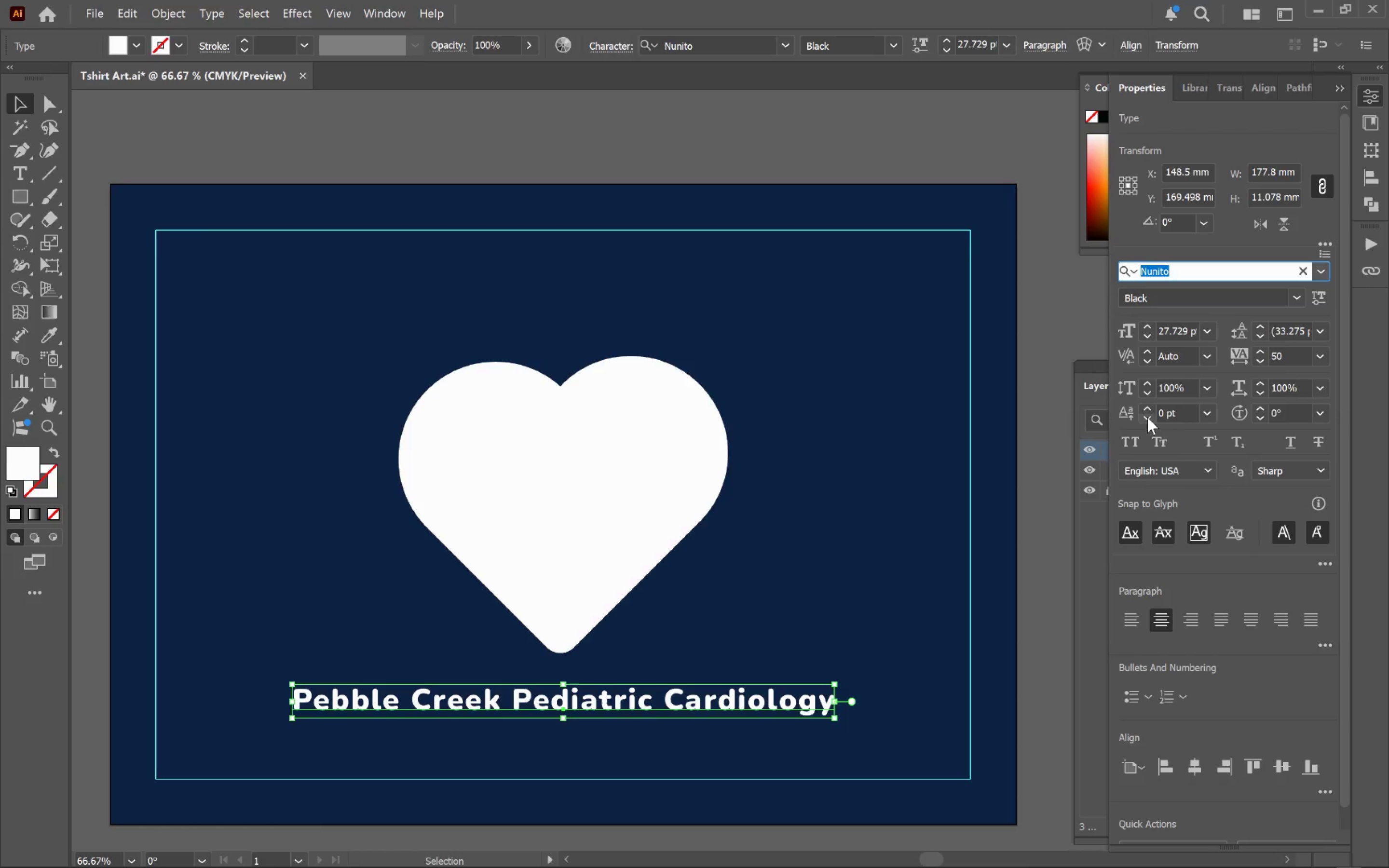 
wait(5.77)
 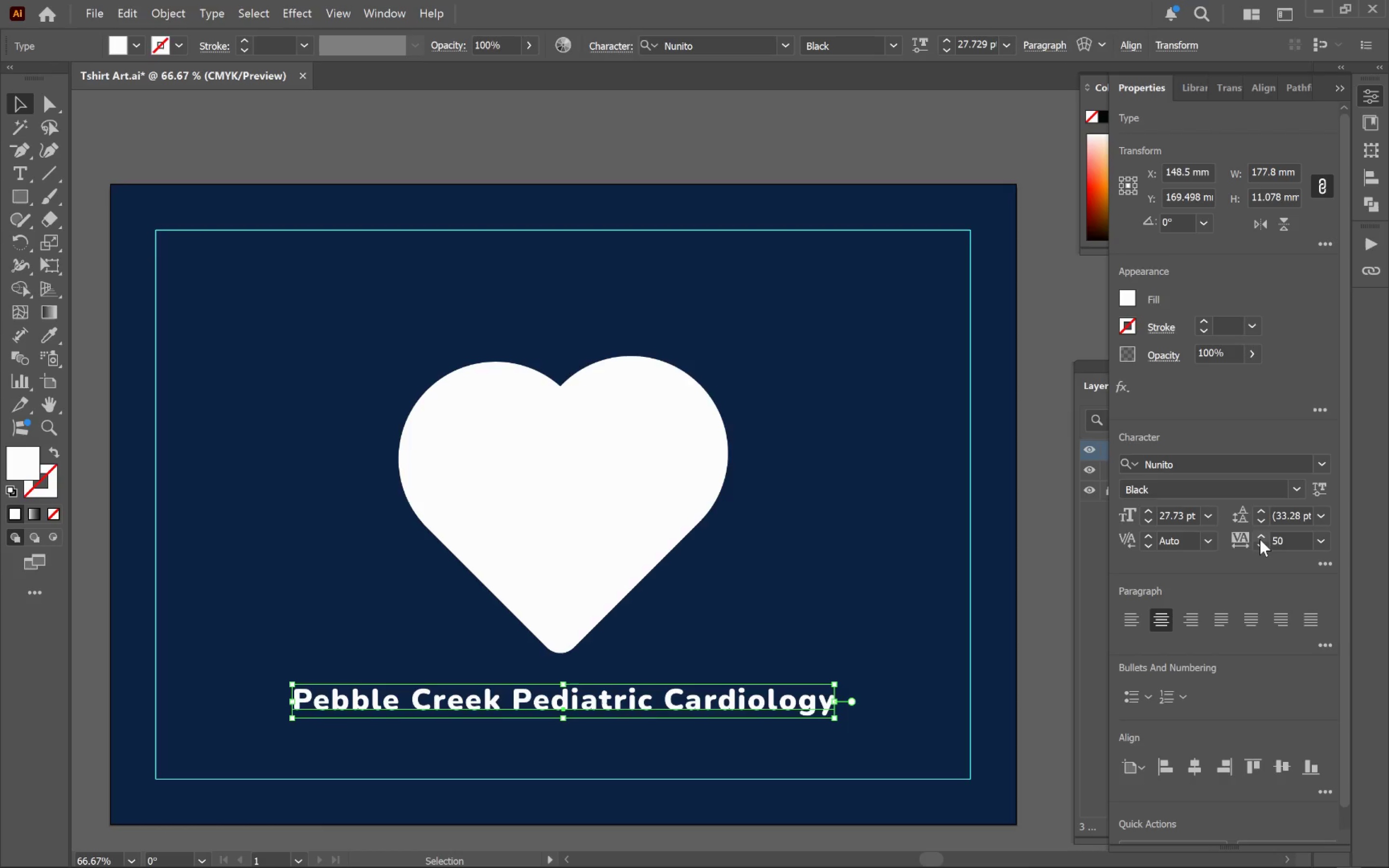 
left_click([1191, 391])
 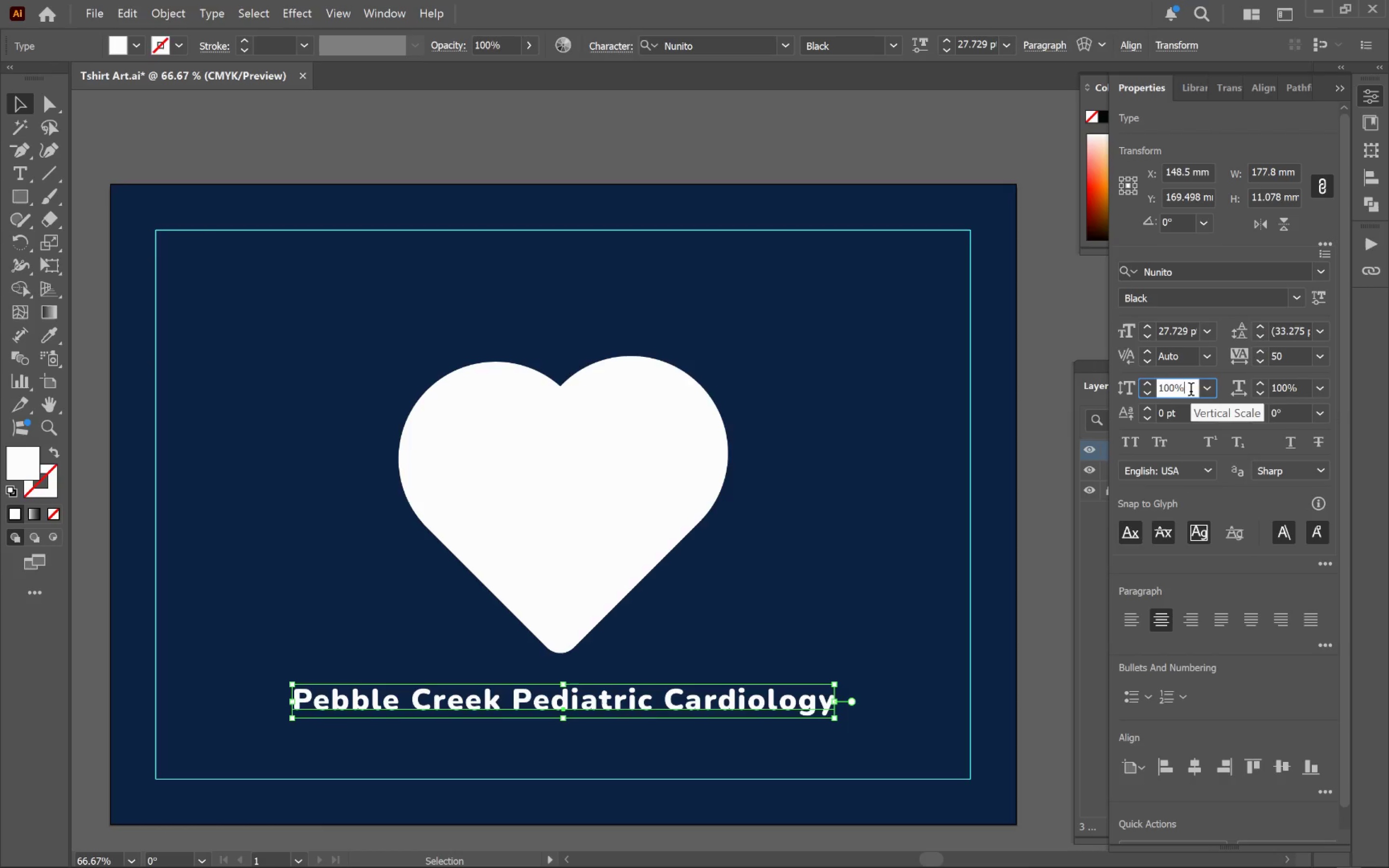 
hold_key(key=ShiftLeft, duration=1.64)
scroll: coordinate [1191, 391], scroll_direction: up, amount: 1.0
 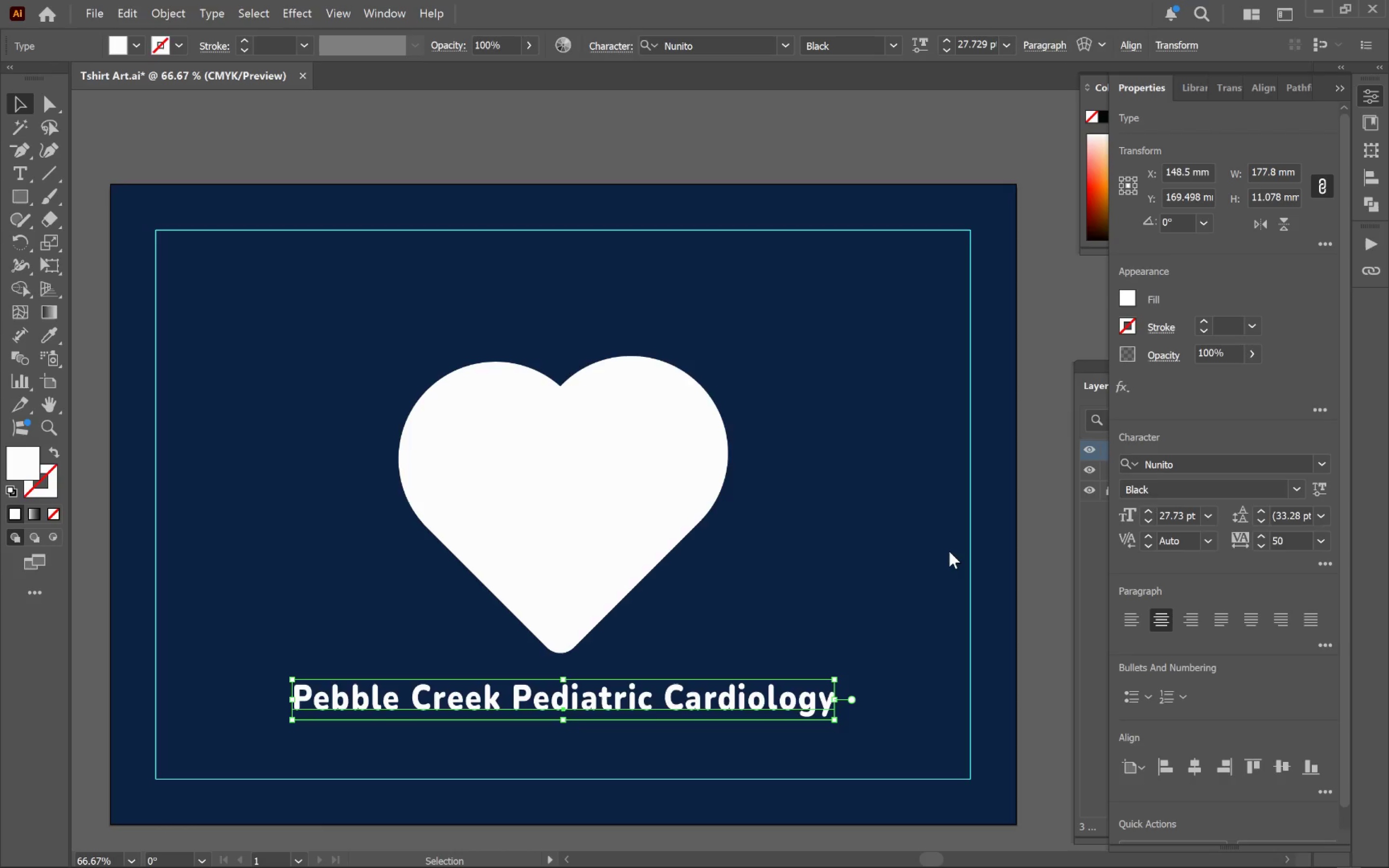 
left_click([947, 552])
 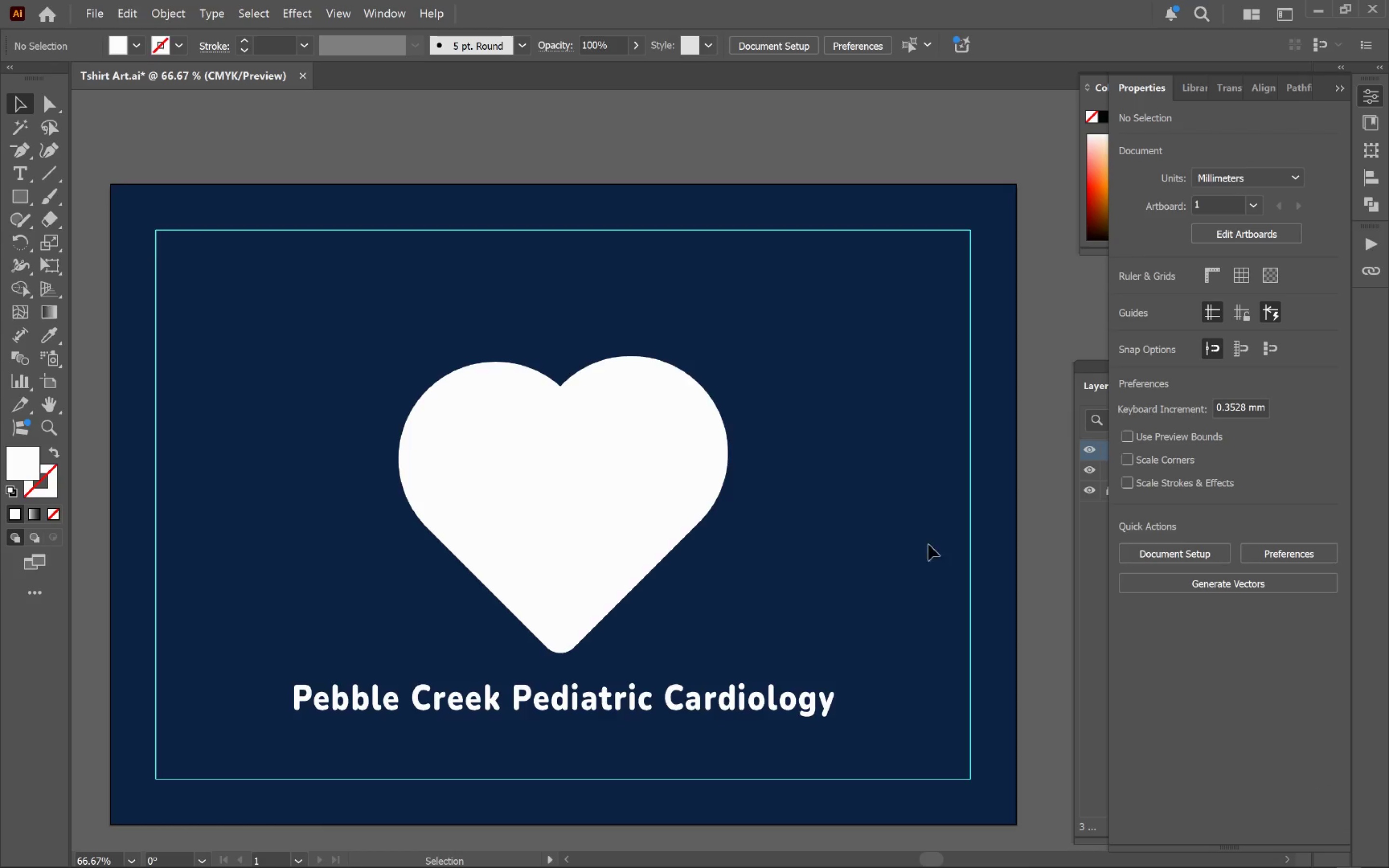 
hold_key(key=Space, duration=1.17)
 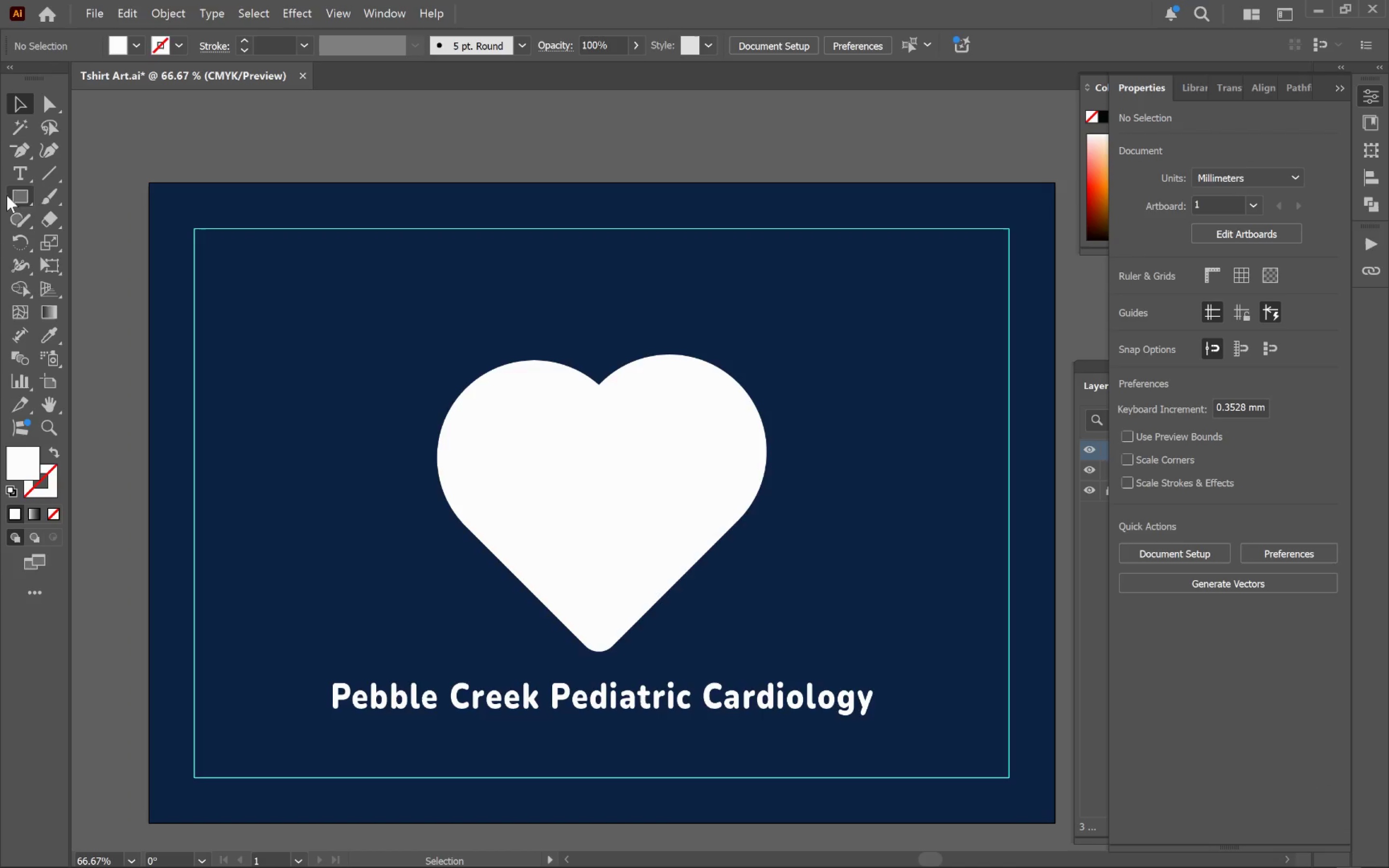 
left_click_drag(start_coordinate=[692, 516], to_coordinate=[730, 514])
 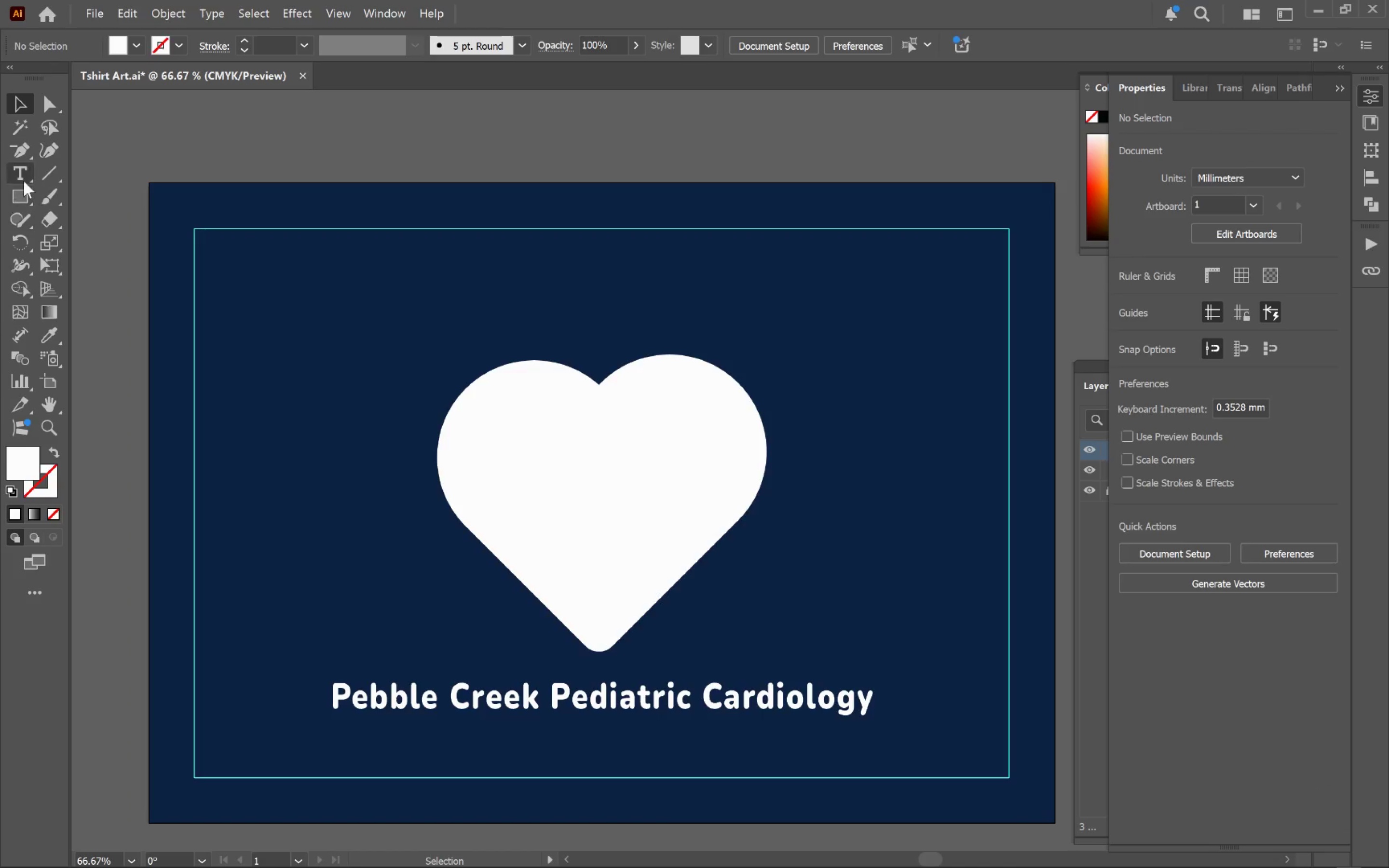 
left_click([47, 176])
 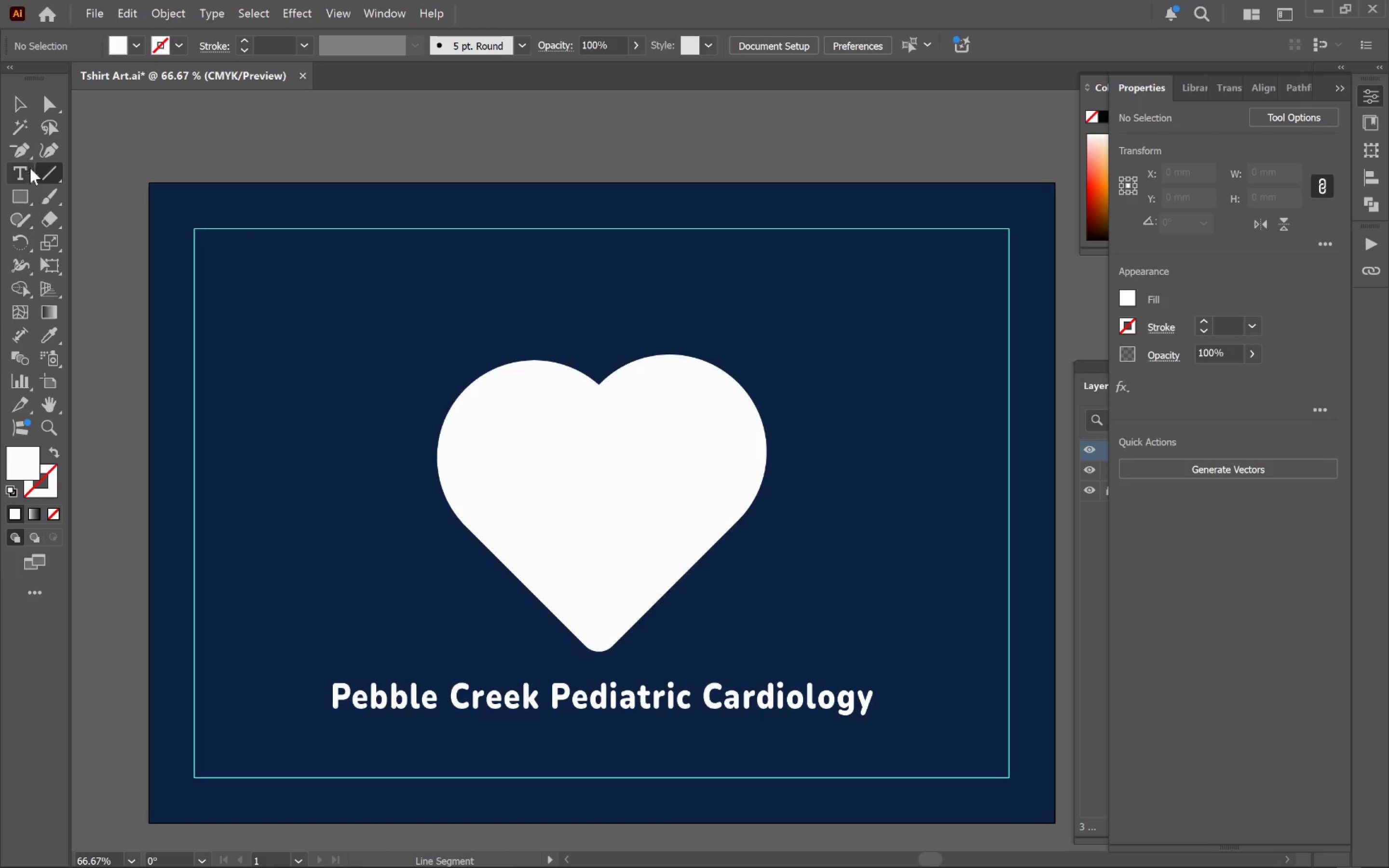 
left_click_drag(start_coordinate=[14, 143], to_coordinate=[99, 153])
 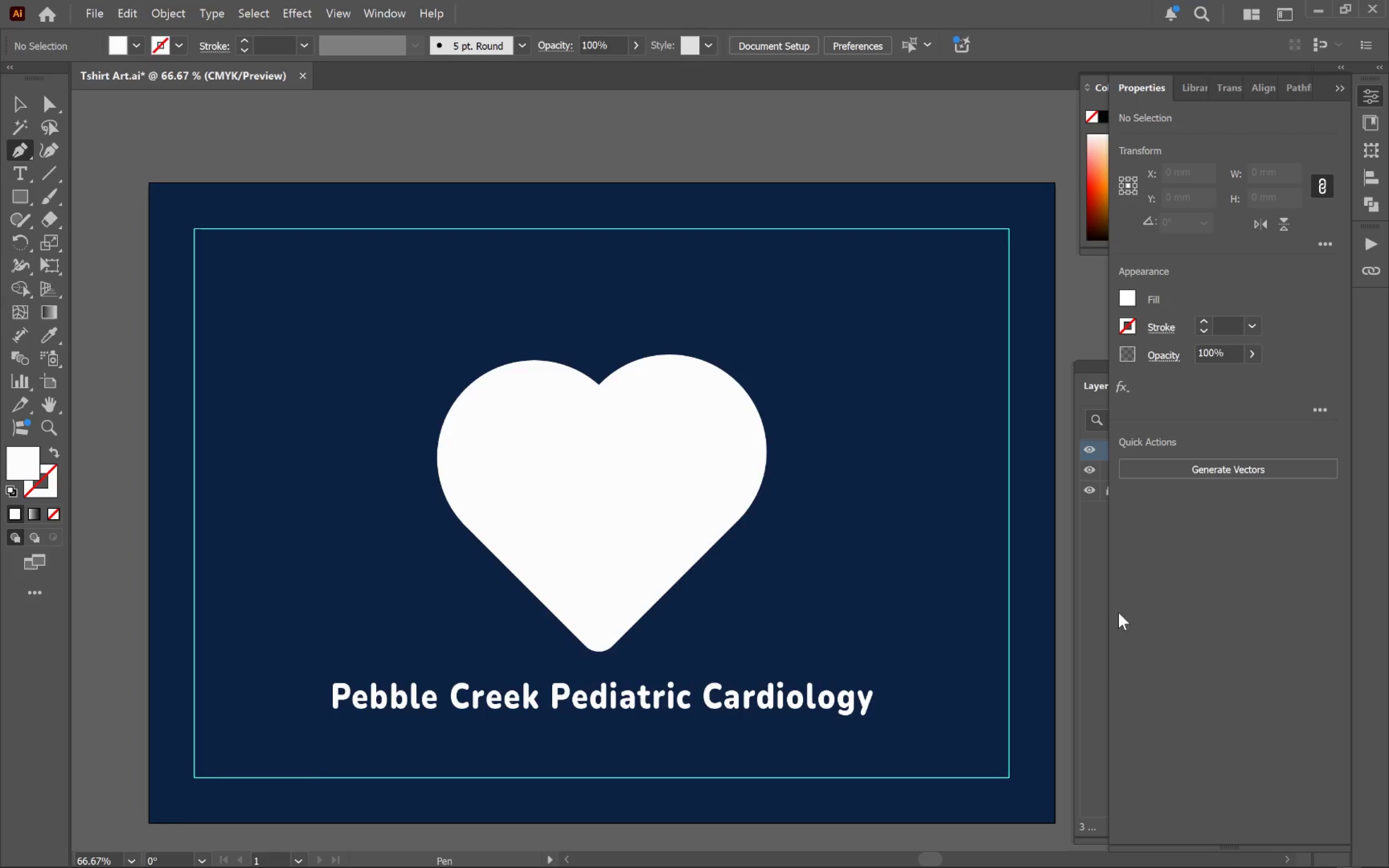 
left_click([1085, 624])
 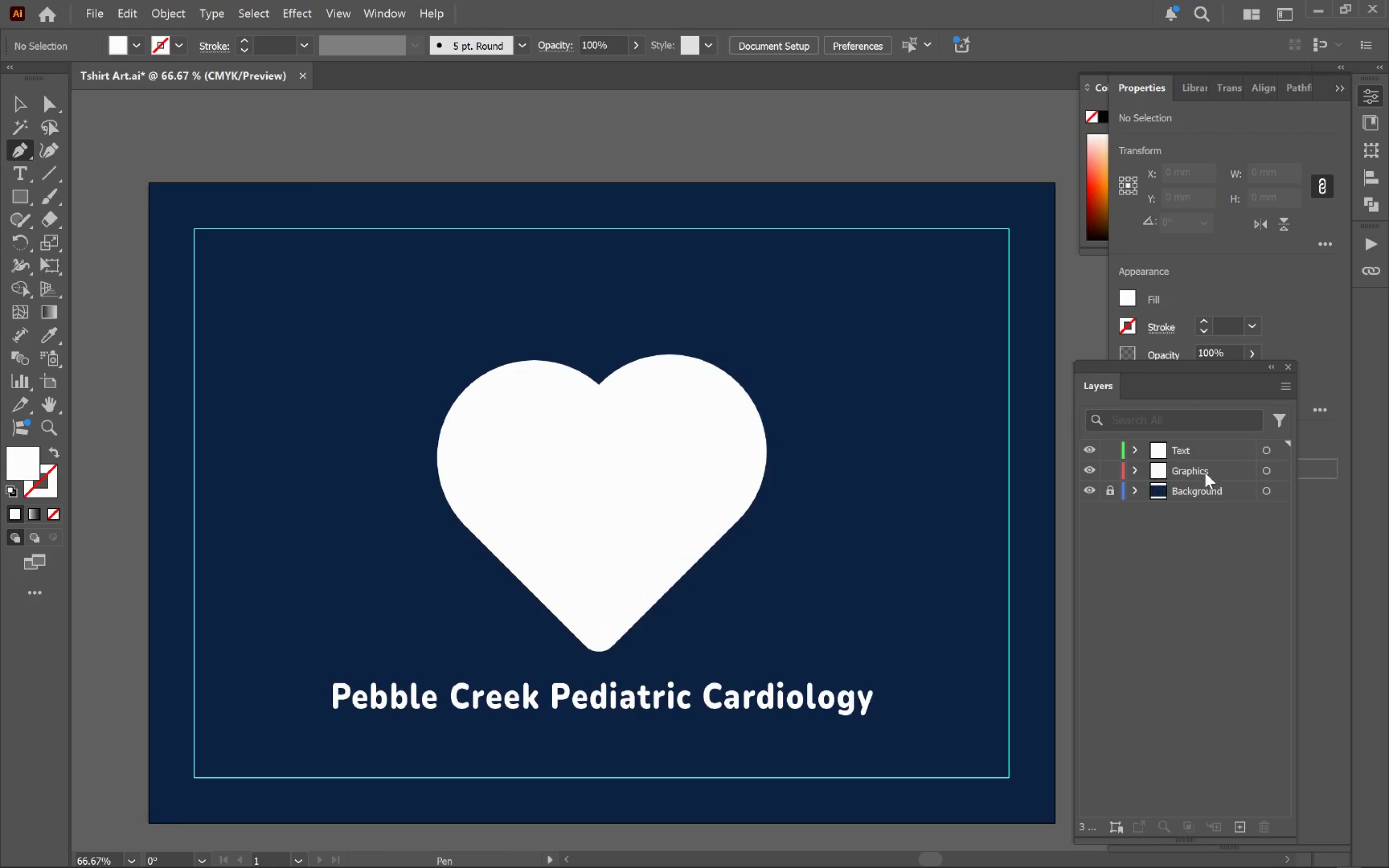 
left_click([1220, 472])
 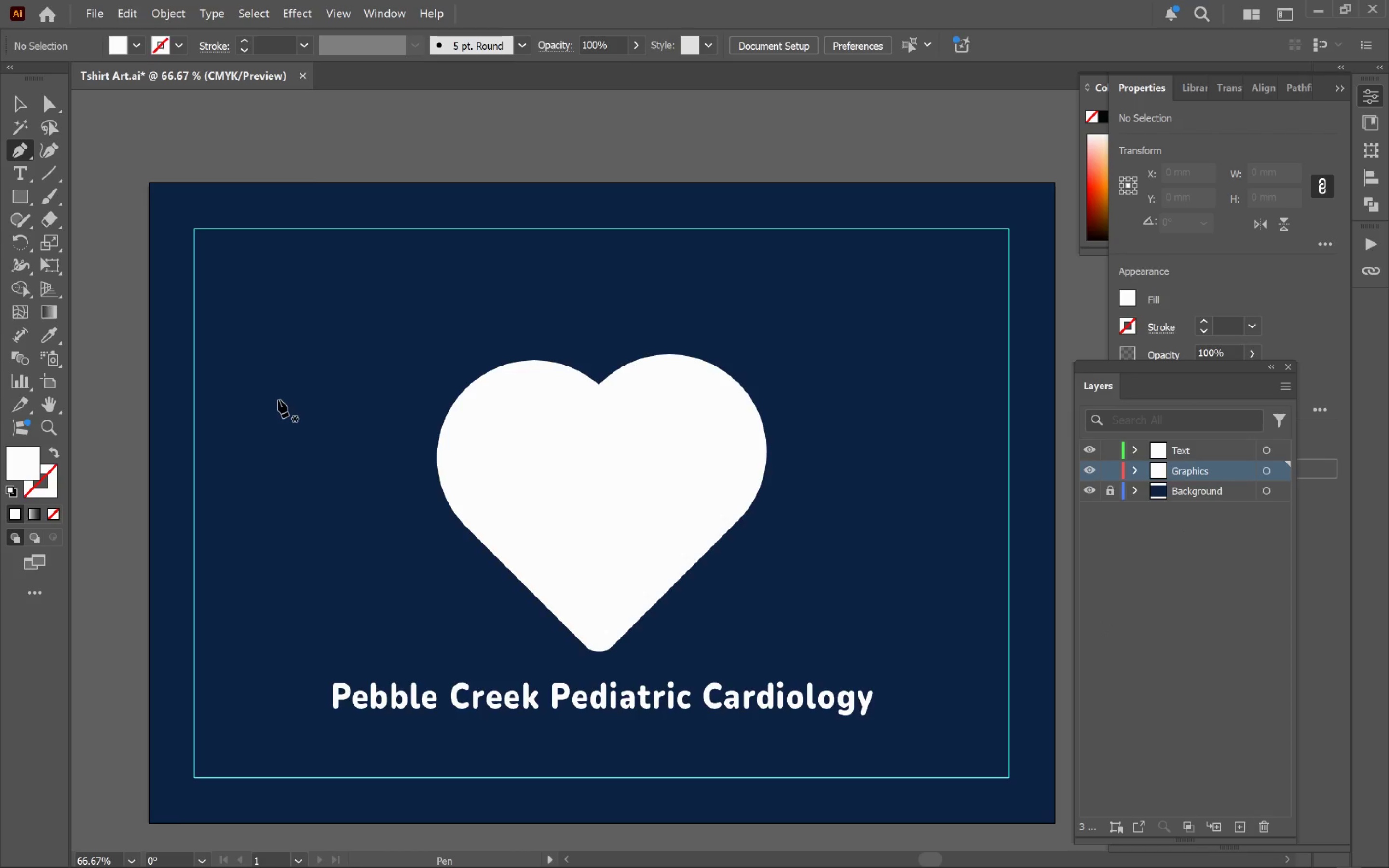 
wait(17.14)
 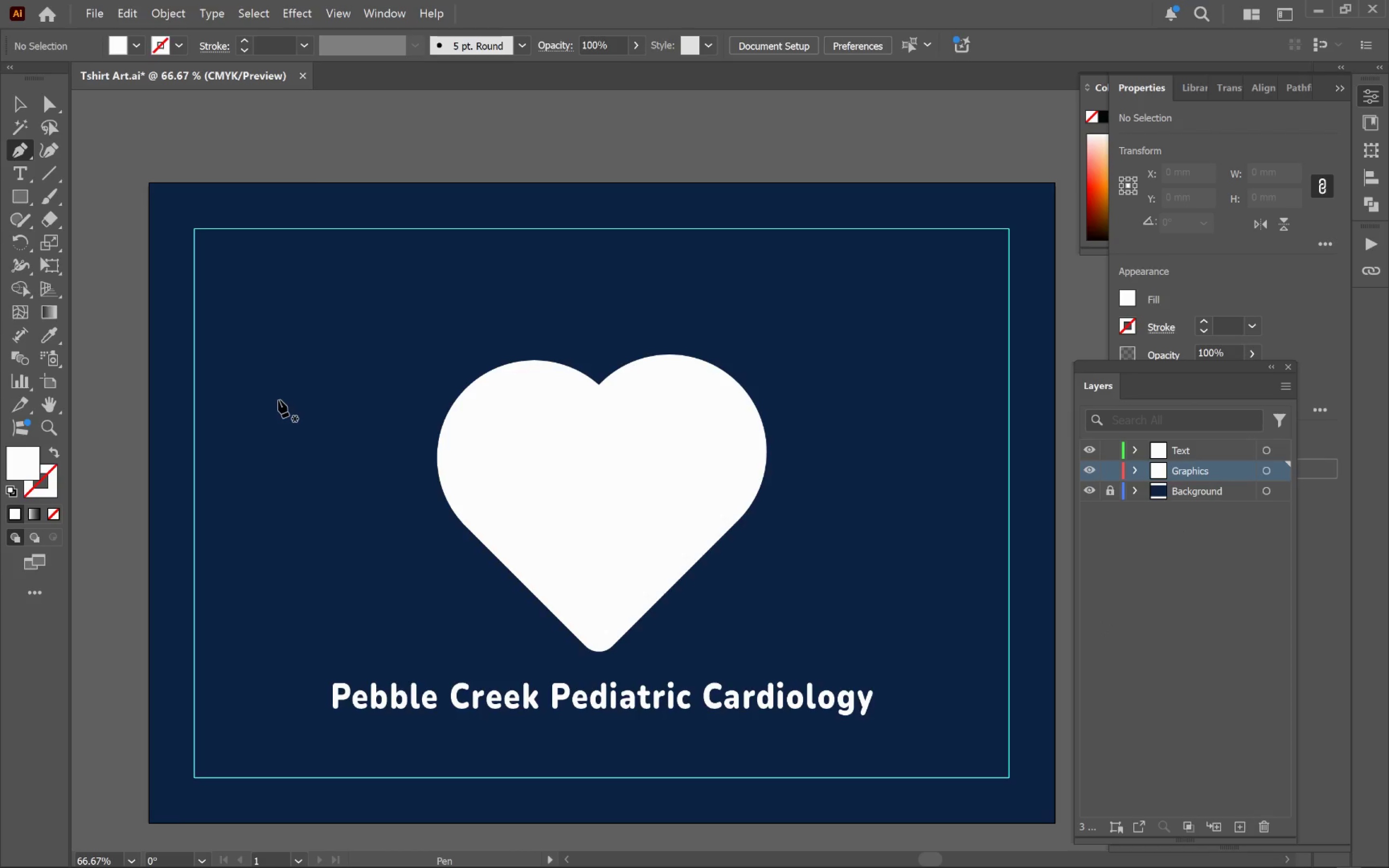 
left_click([54, 449])
 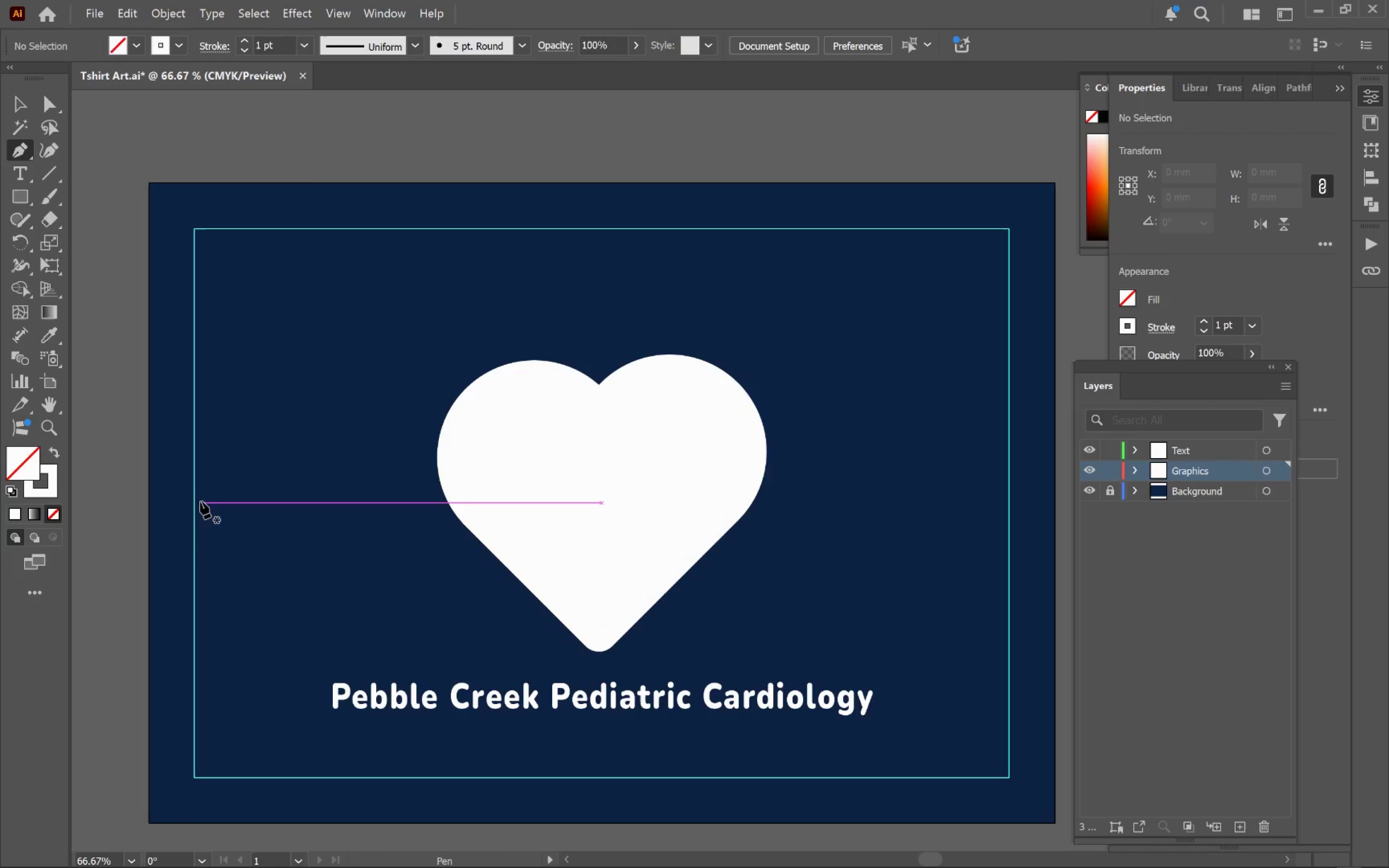 
left_click([205, 505])
 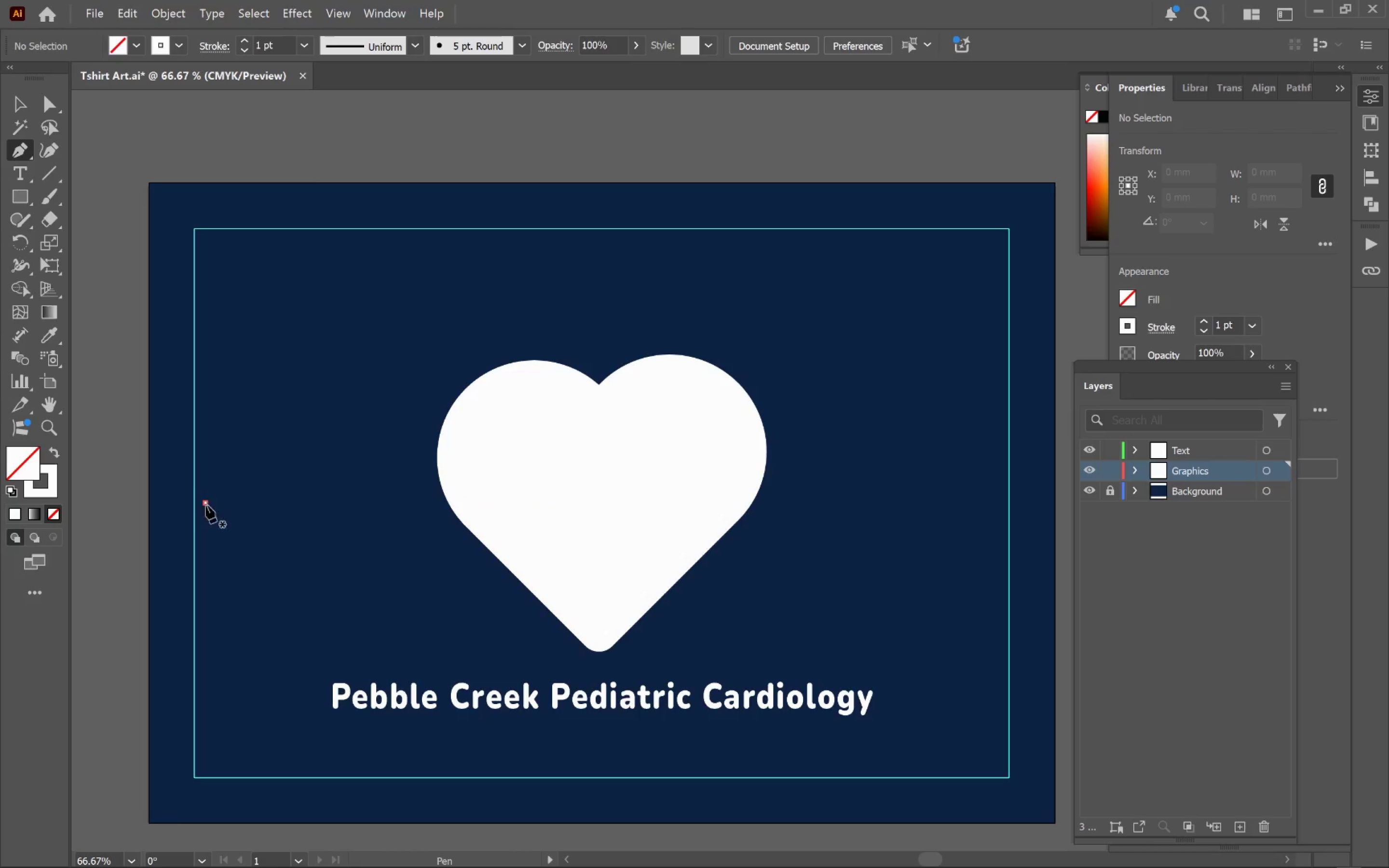 
hold_key(key=ShiftLeft, duration=1.41)
 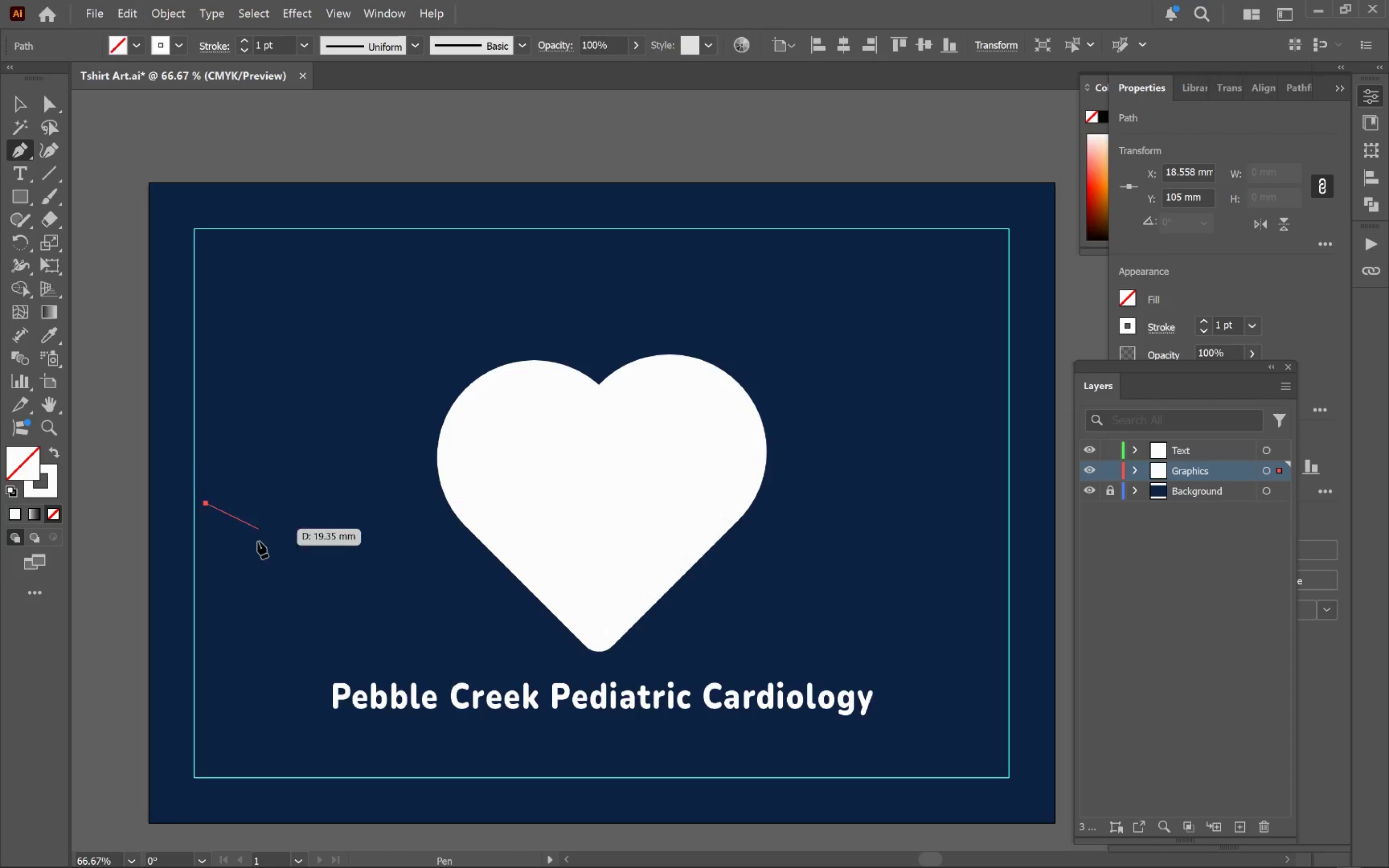 
hold_key(key=ShiftLeft, duration=0.97)
left_click([258, 502])
 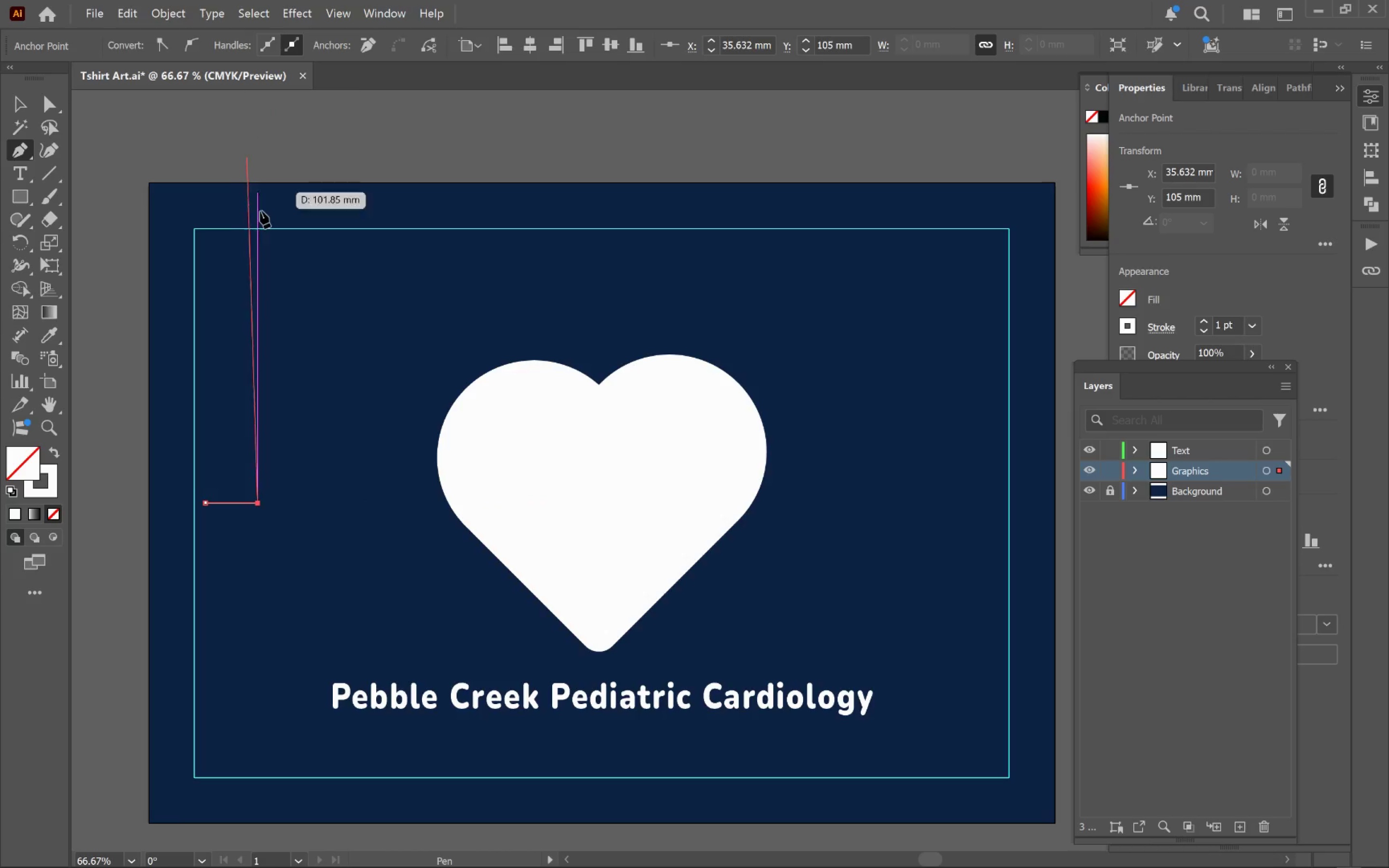 
key(Escape)
 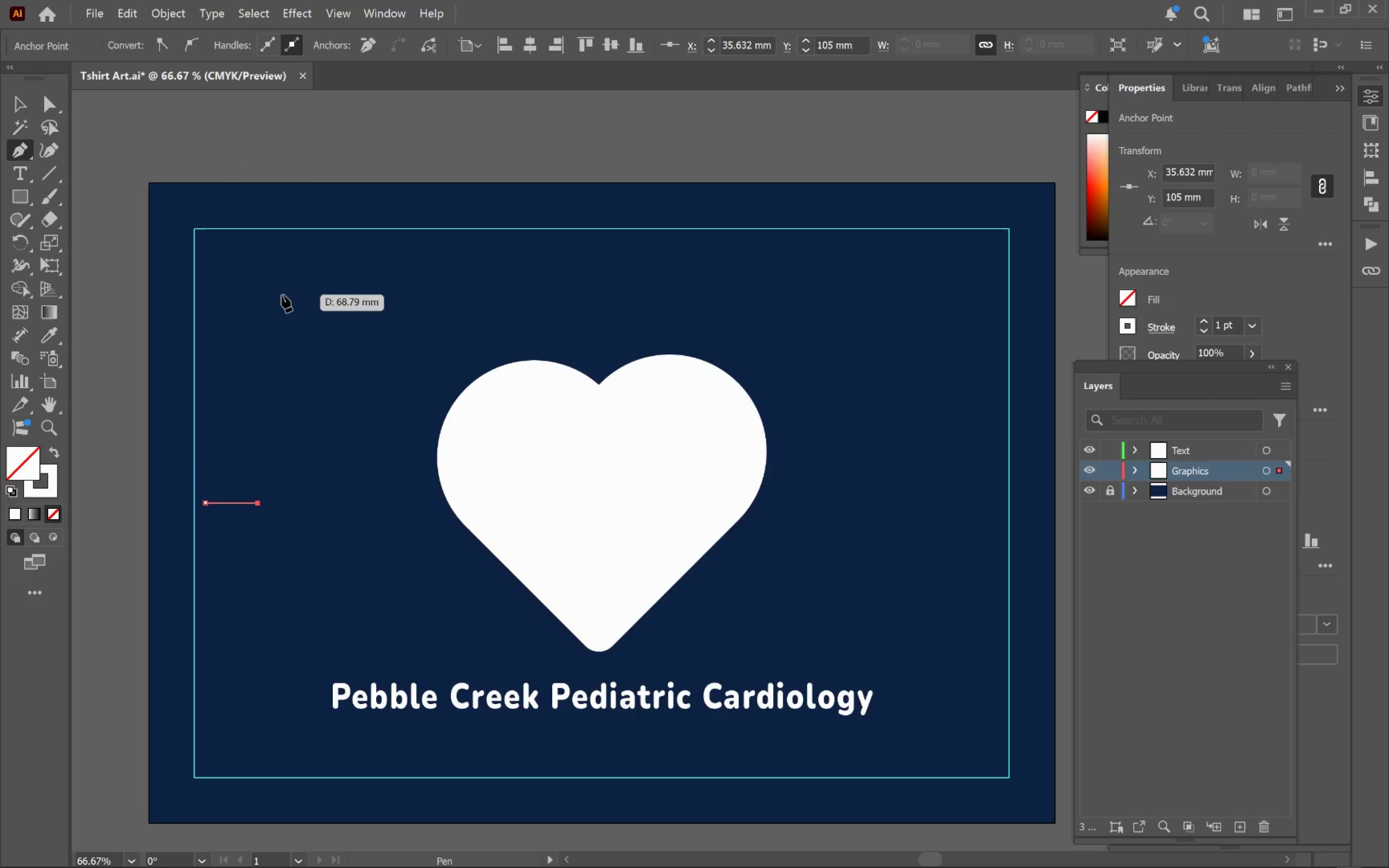 
key(Escape)
 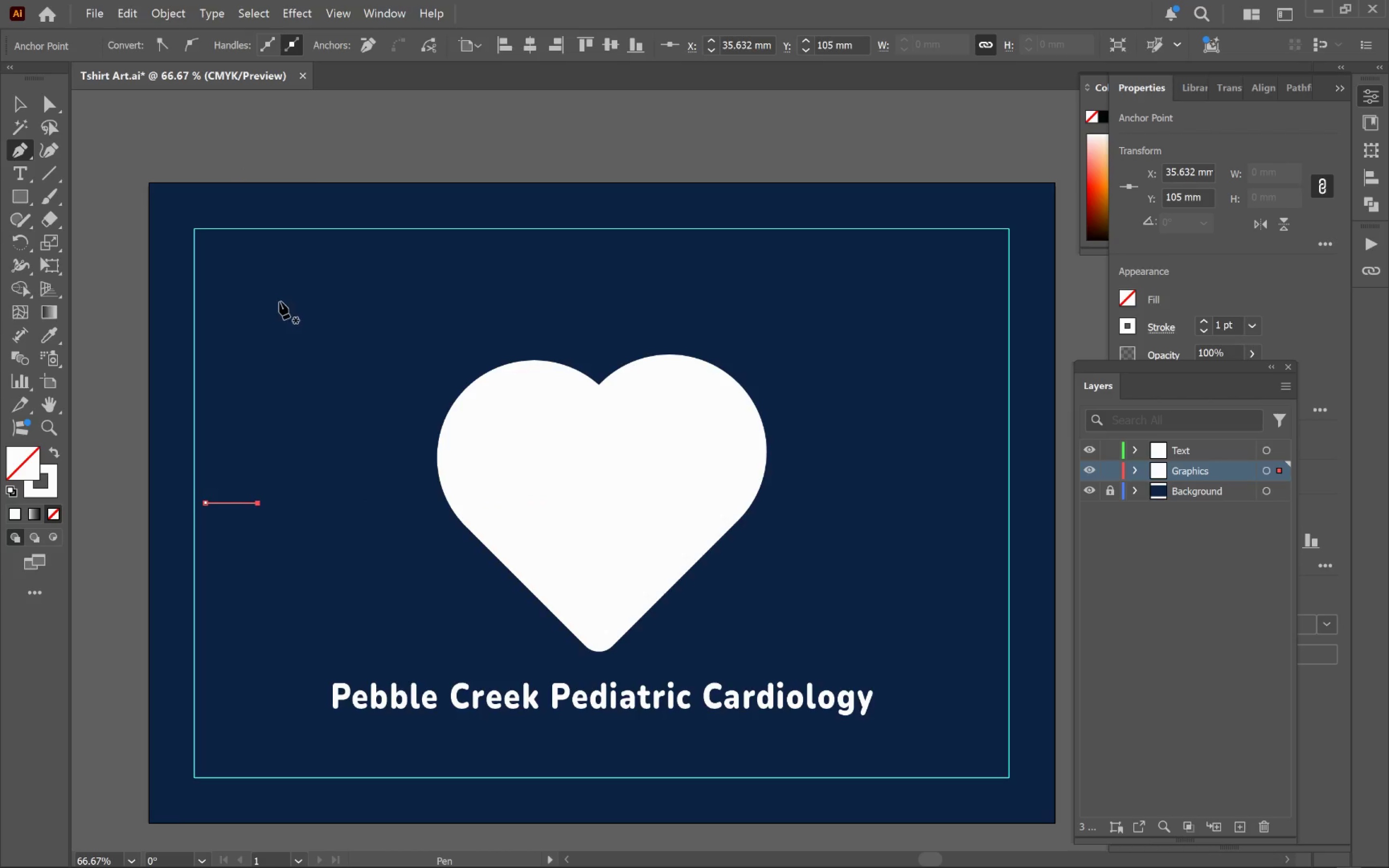 
key(V)
 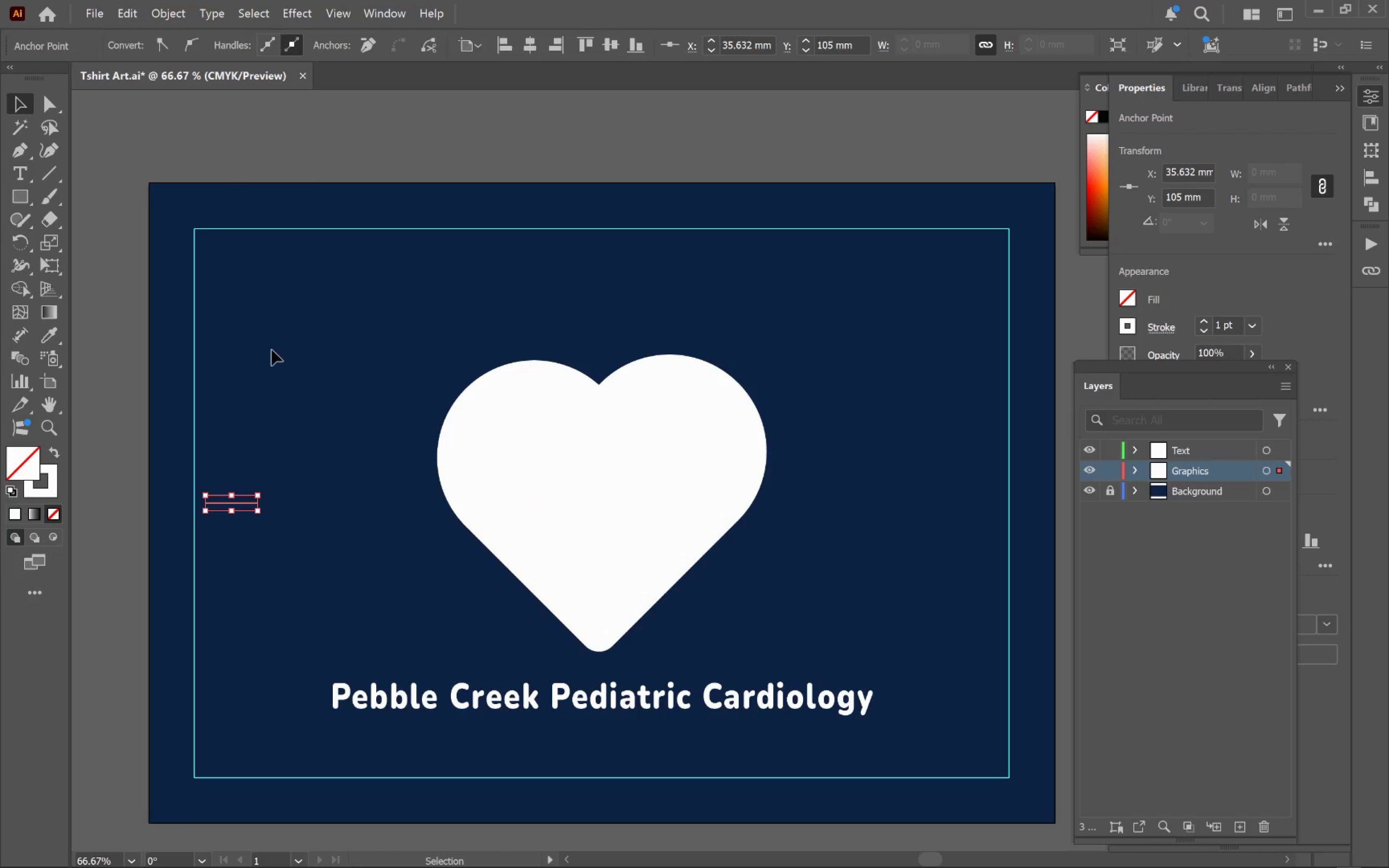 
left_click_drag(start_coordinate=[272, 352], to_coordinate=[272, 354])
 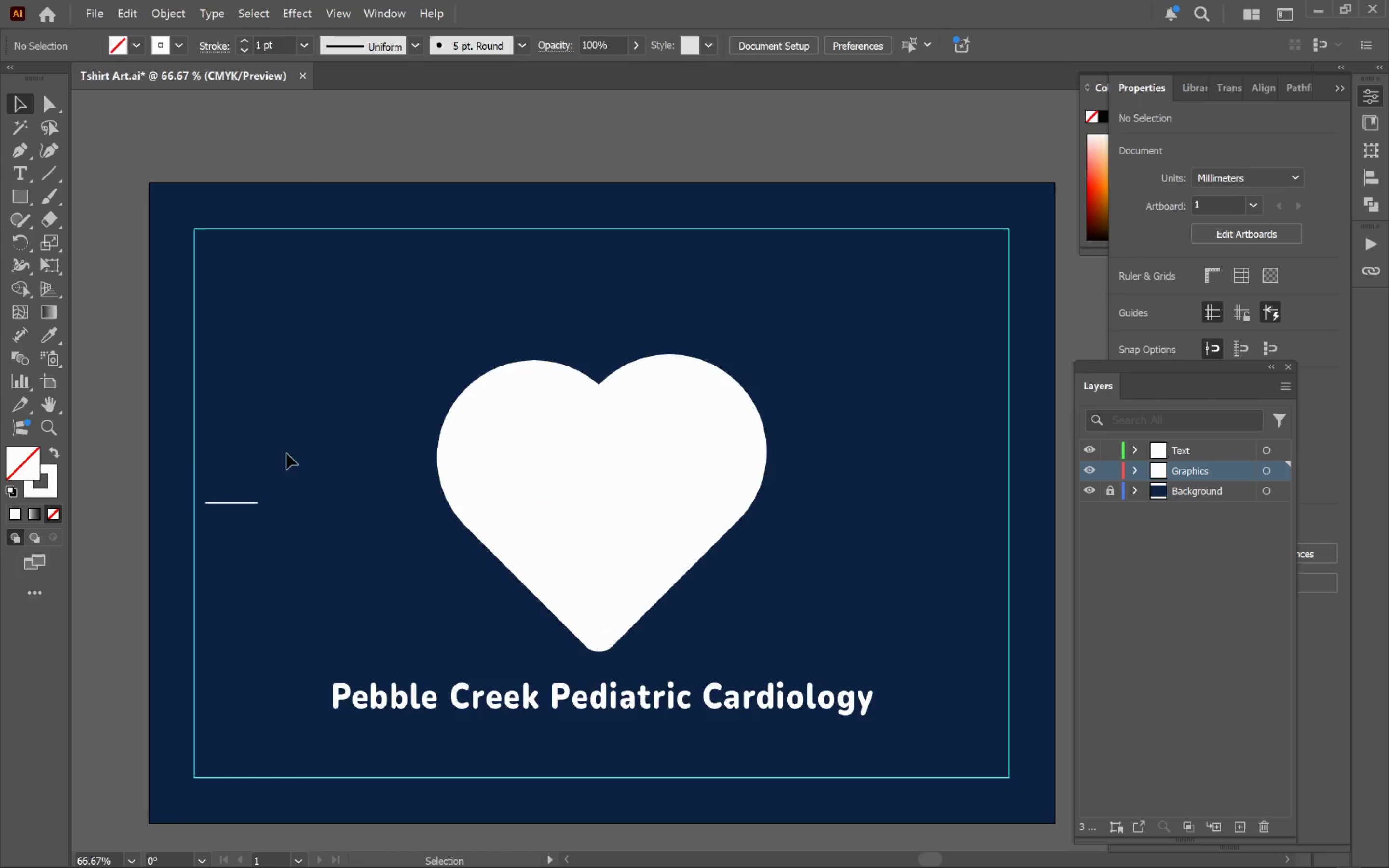 
left_click_drag(start_coordinate=[284, 447], to_coordinate=[237, 542])
 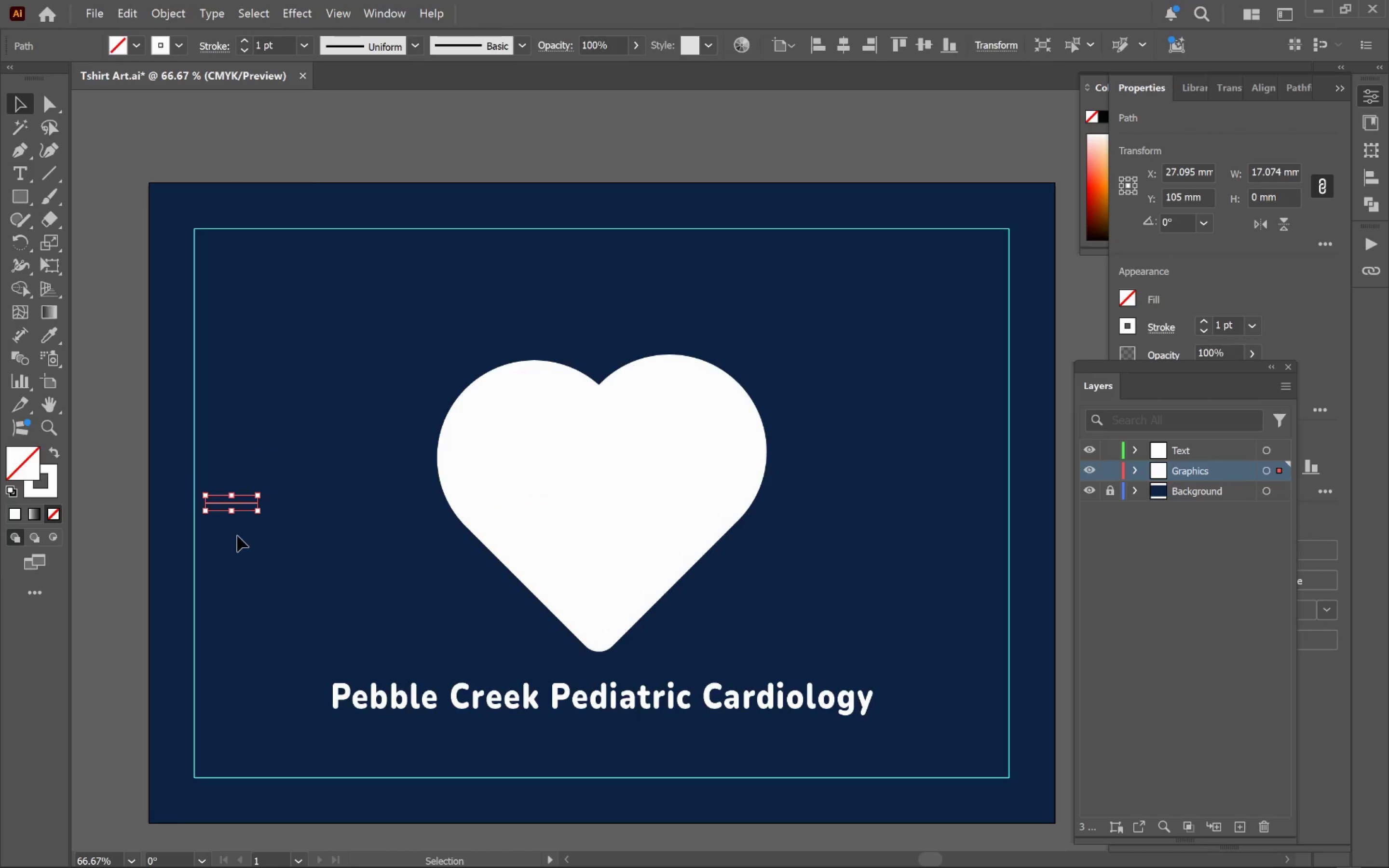 
key(Backspace)
 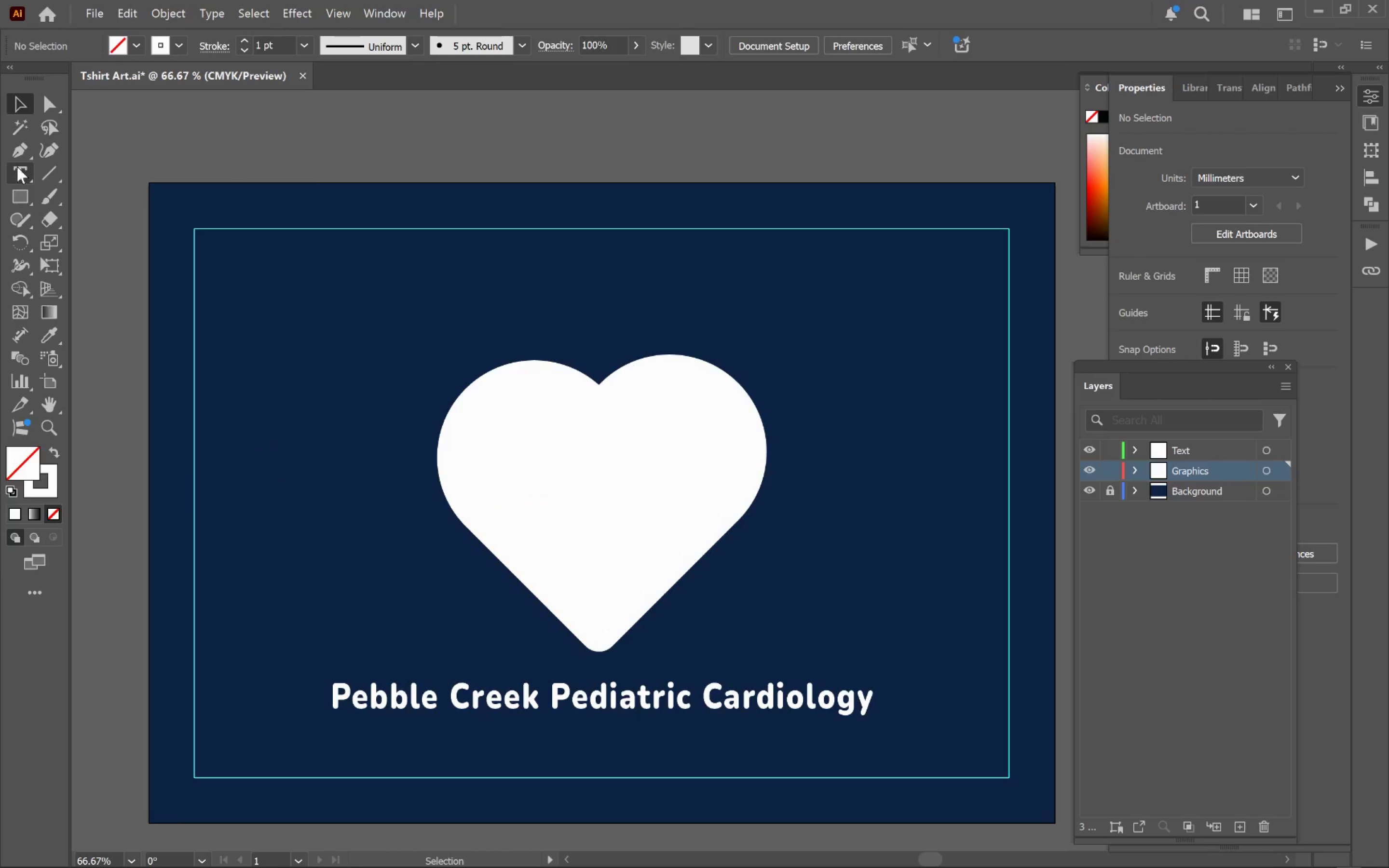 
hold_key(key=ShiftLeft, duration=0.47)
 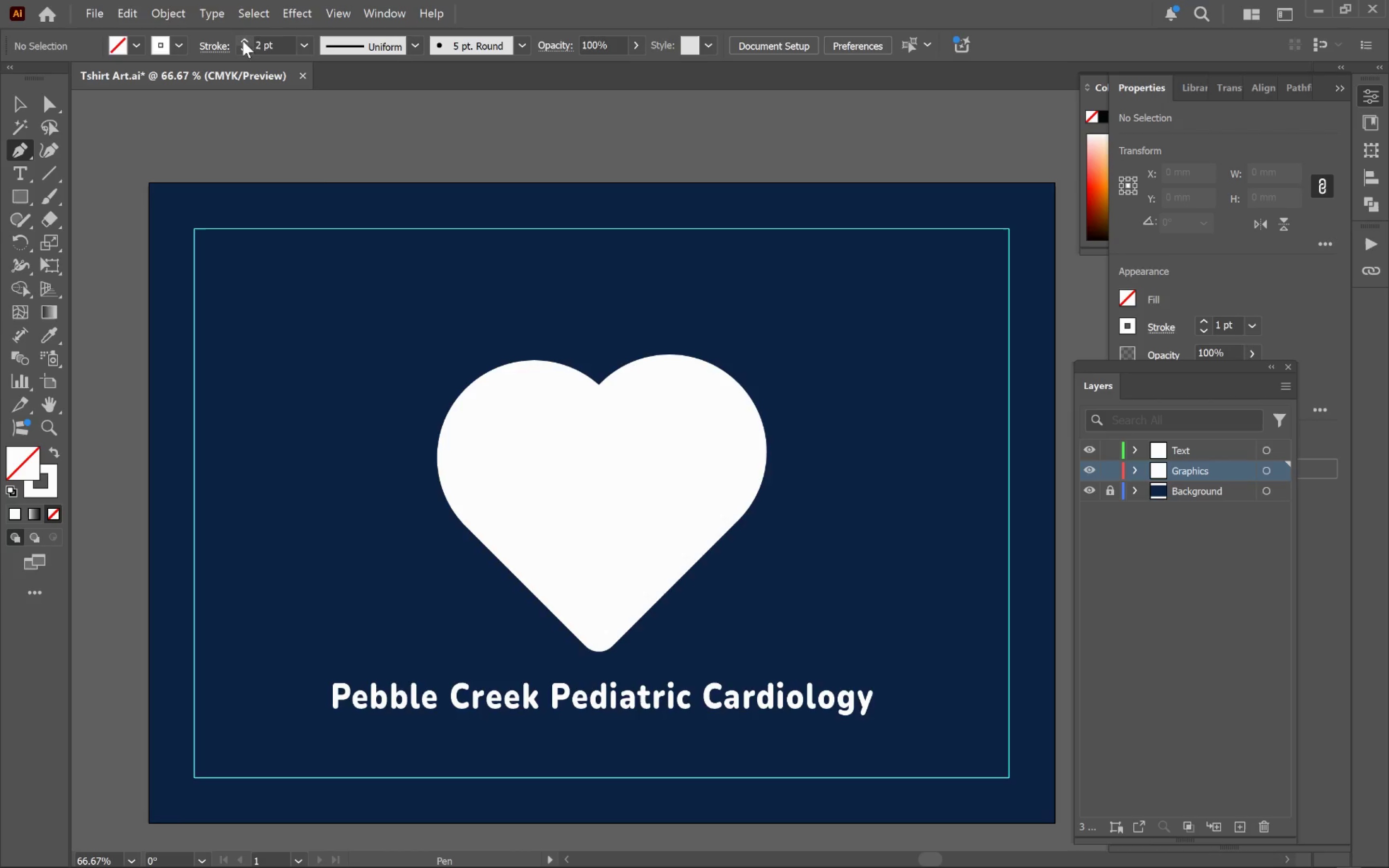 
double_click([243, 41])
 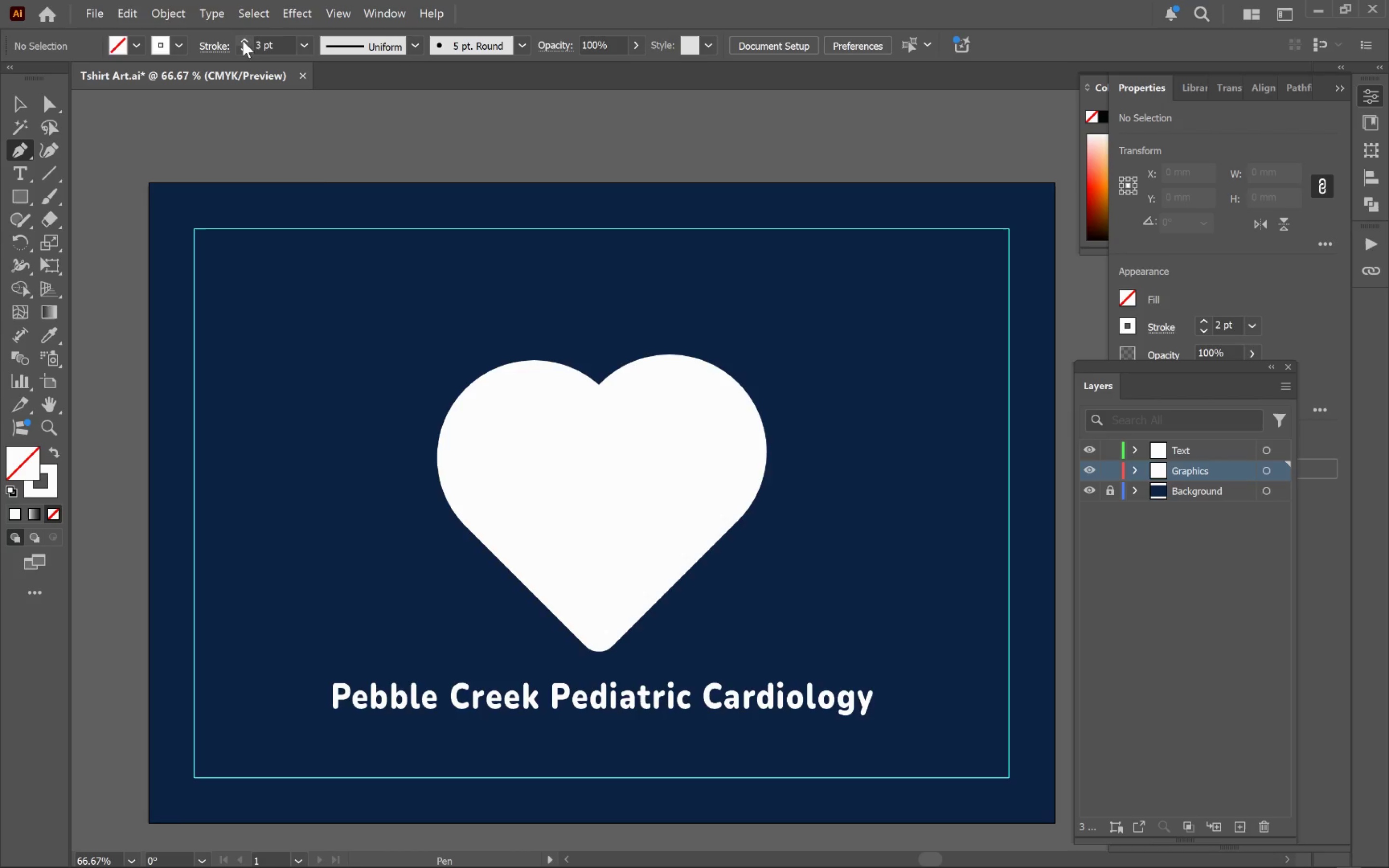 
triple_click([243, 41])
 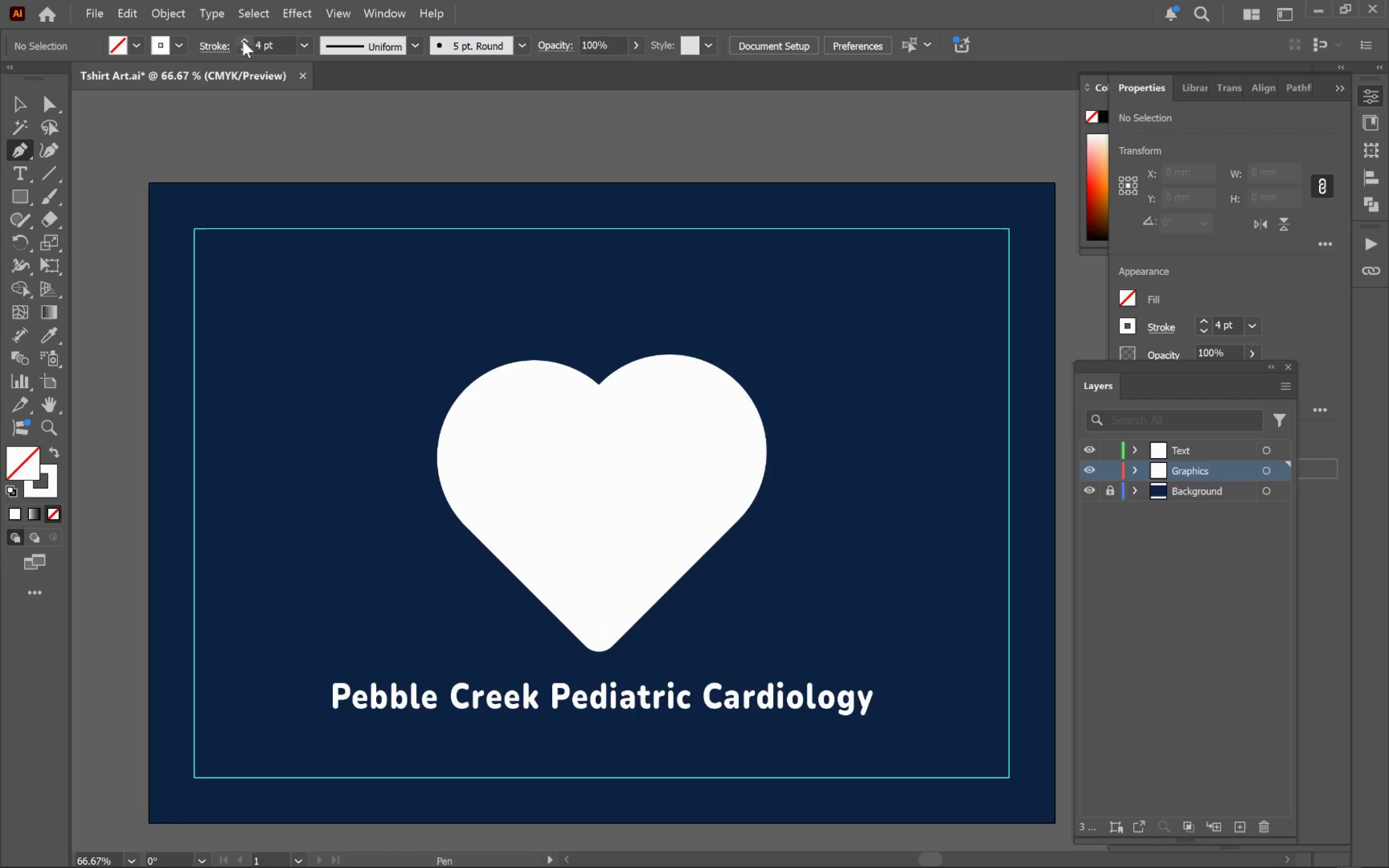 
triple_click([243, 41])
 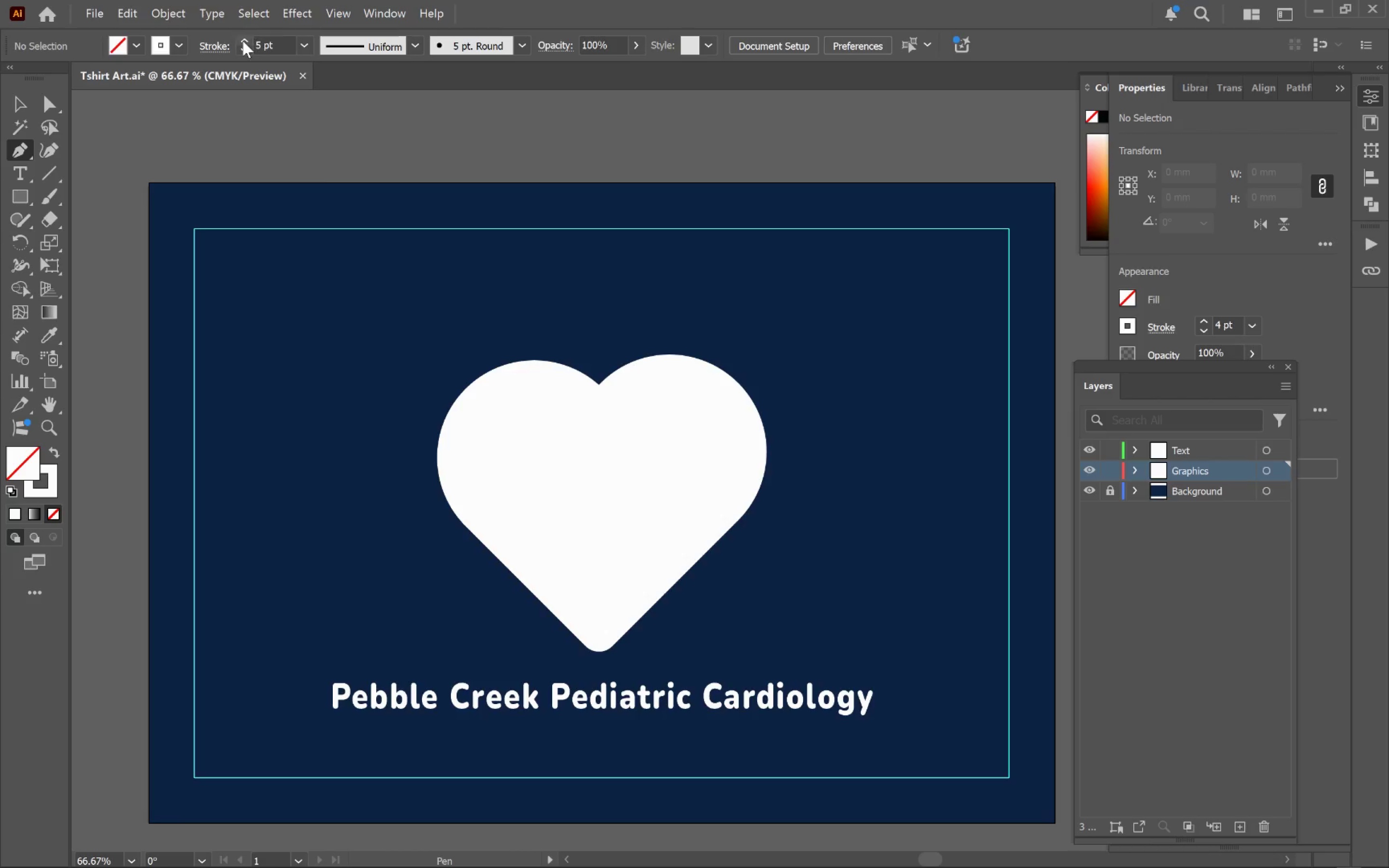 
triple_click([243, 41])
 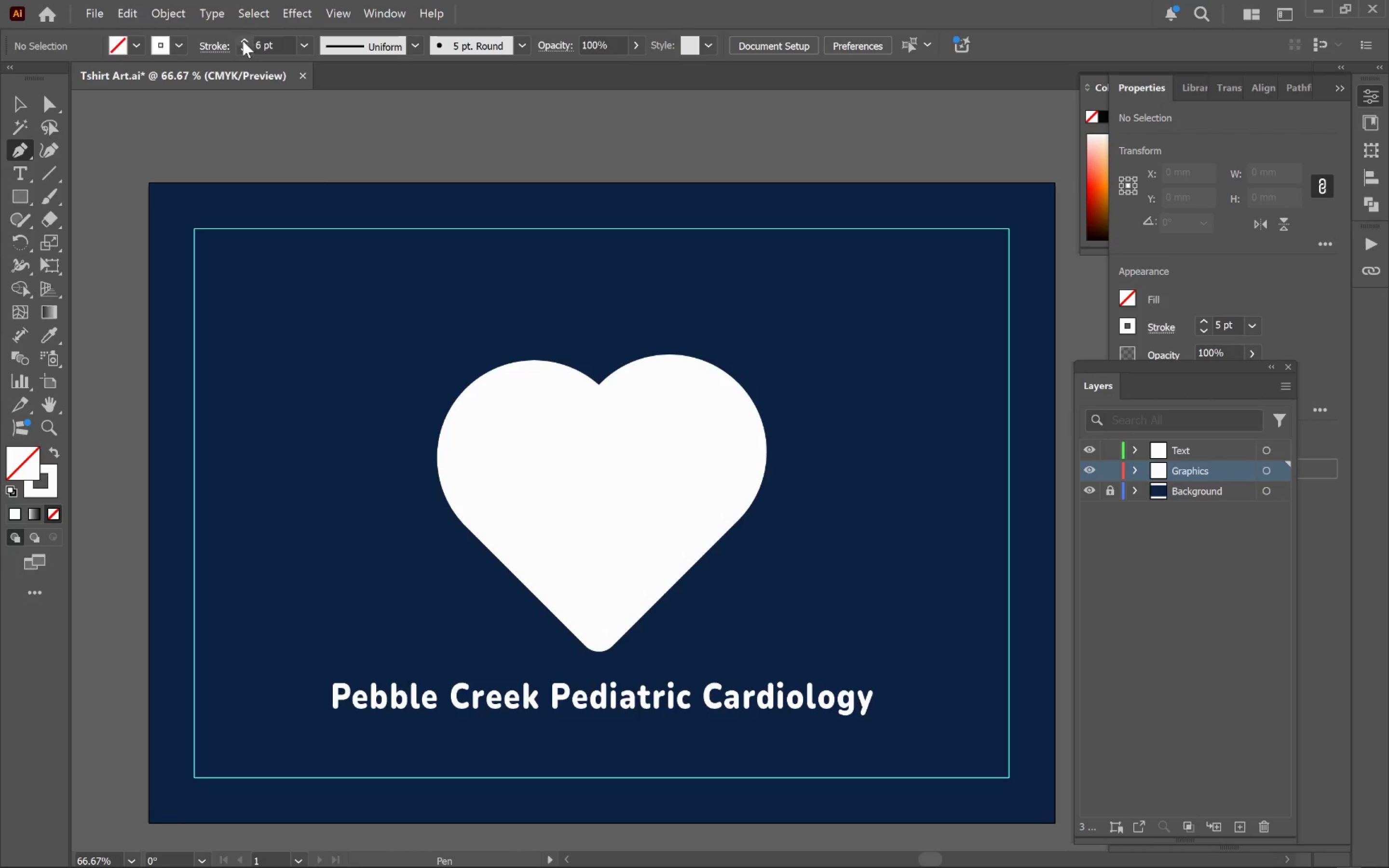 
triple_click([243, 41])
 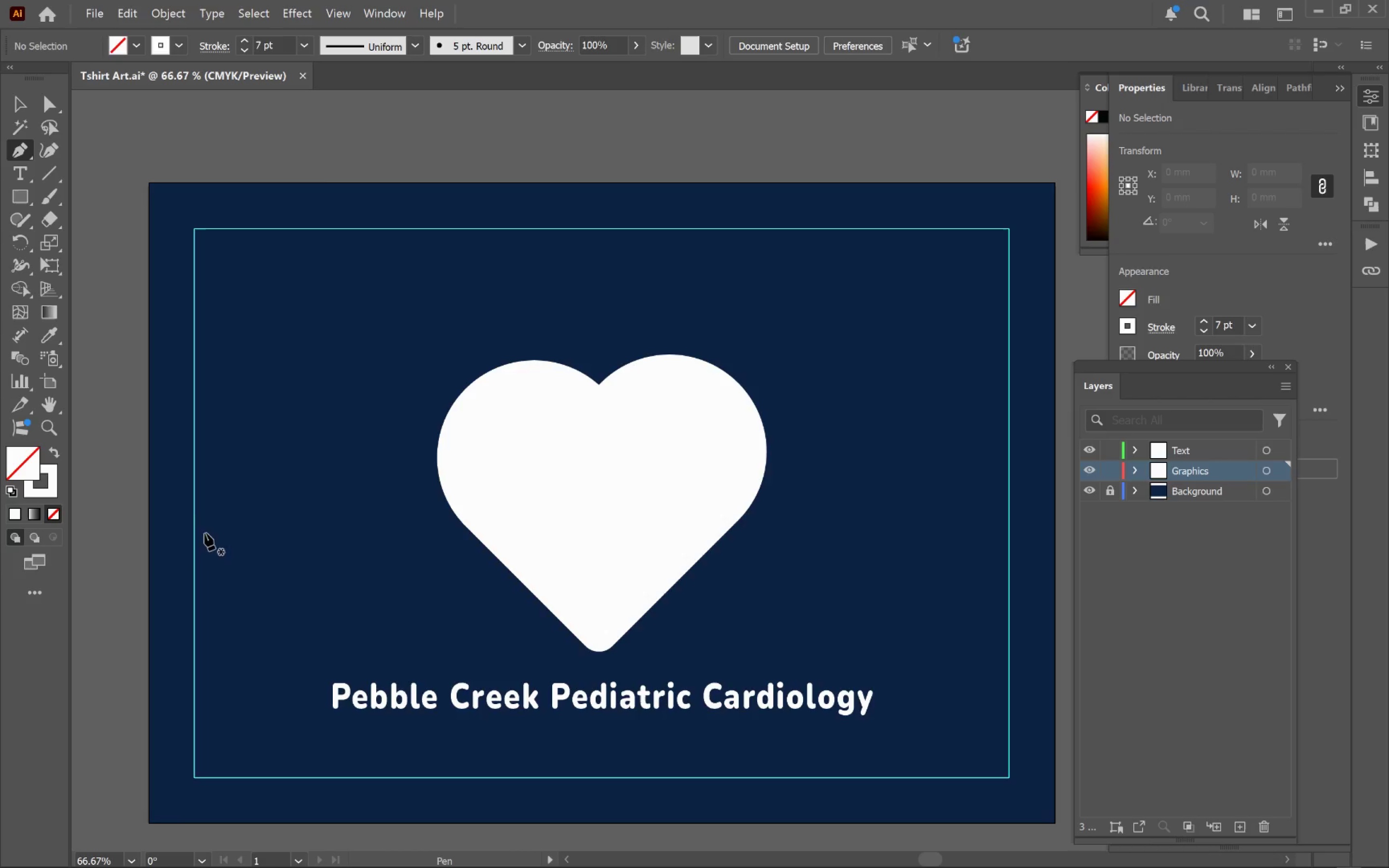 
hold_key(key=ShiftLeft, duration=2.75)
left_click([199, 520])
 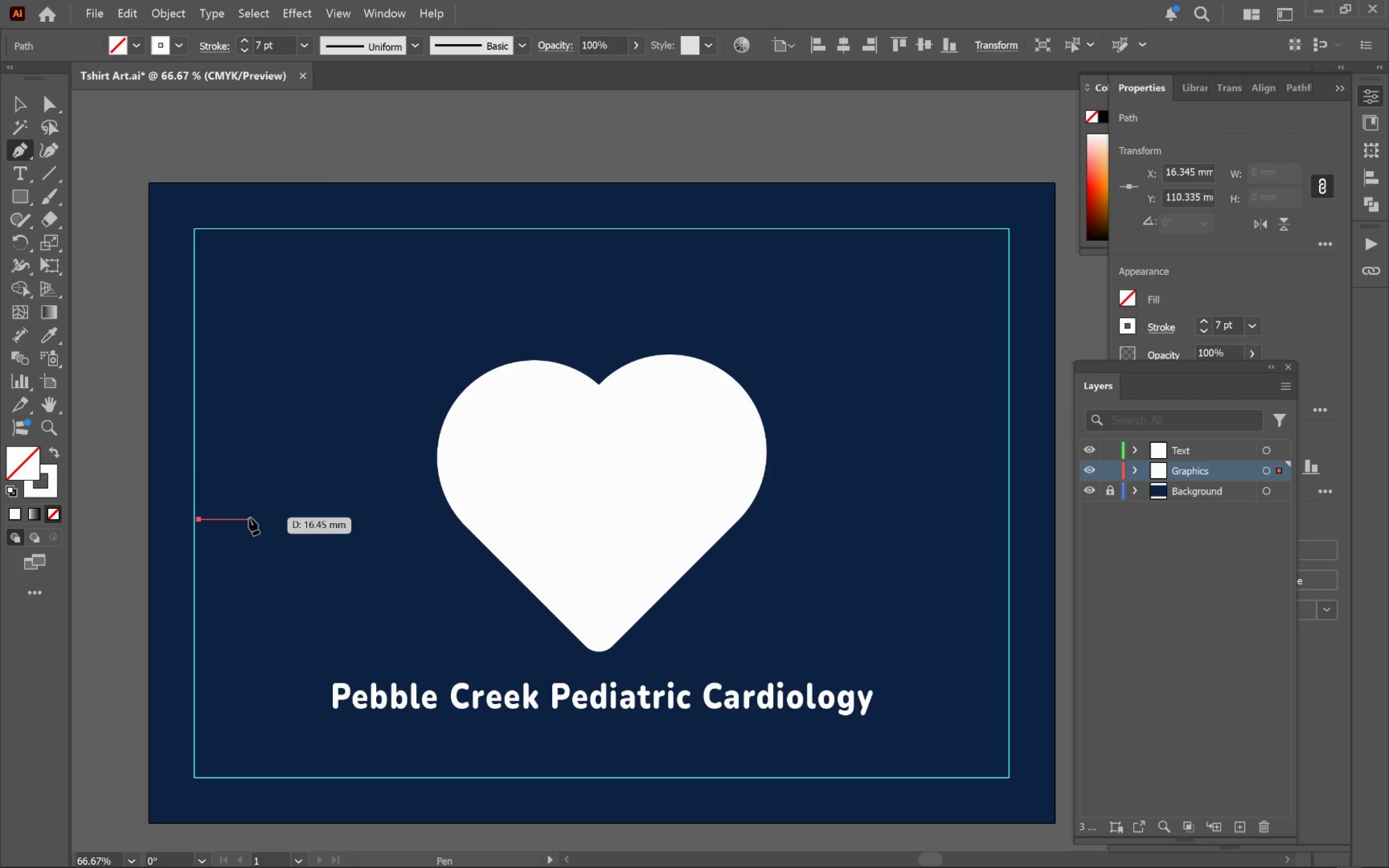 
left_click([249, 517])
 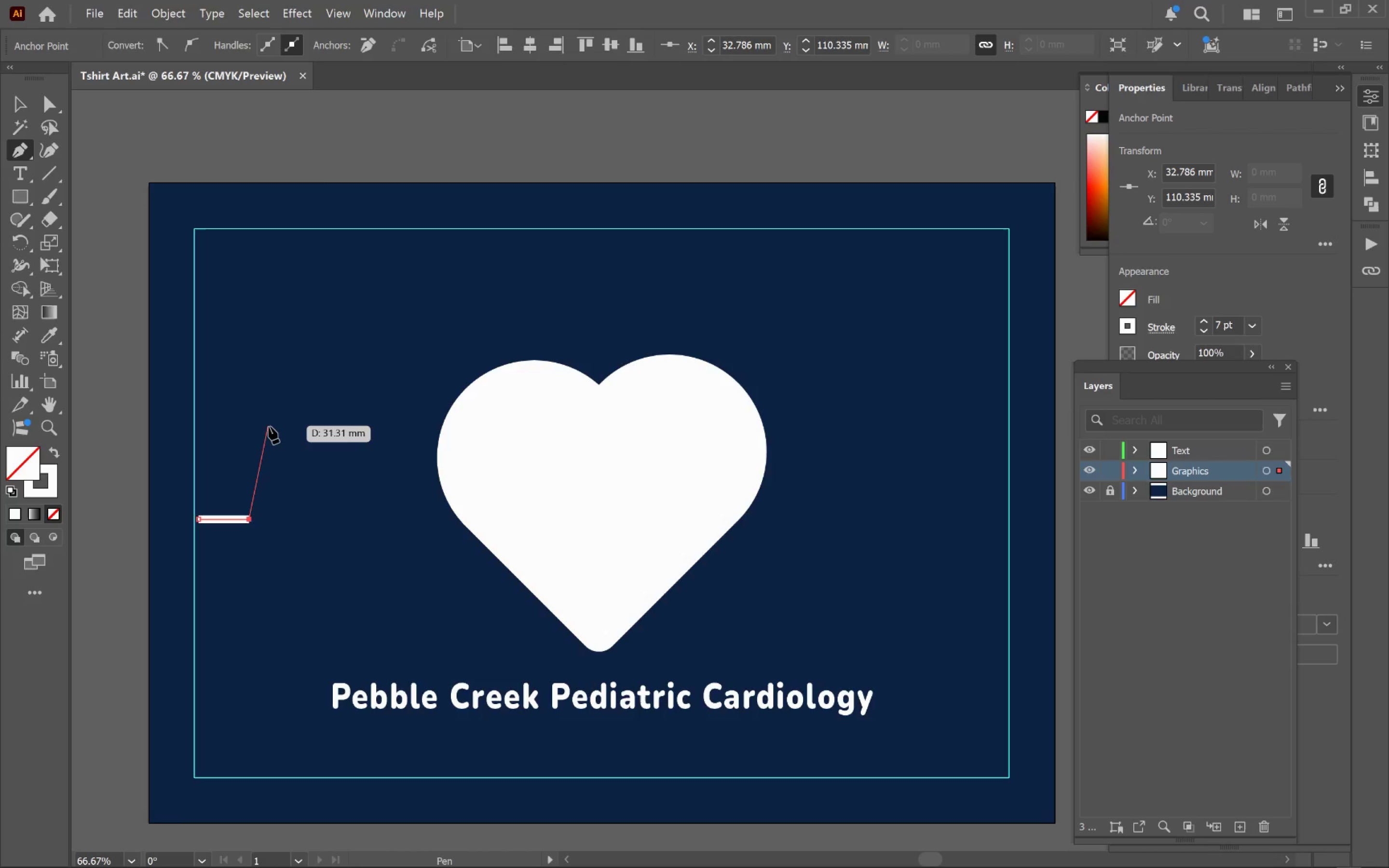 
left_click([269, 426])
 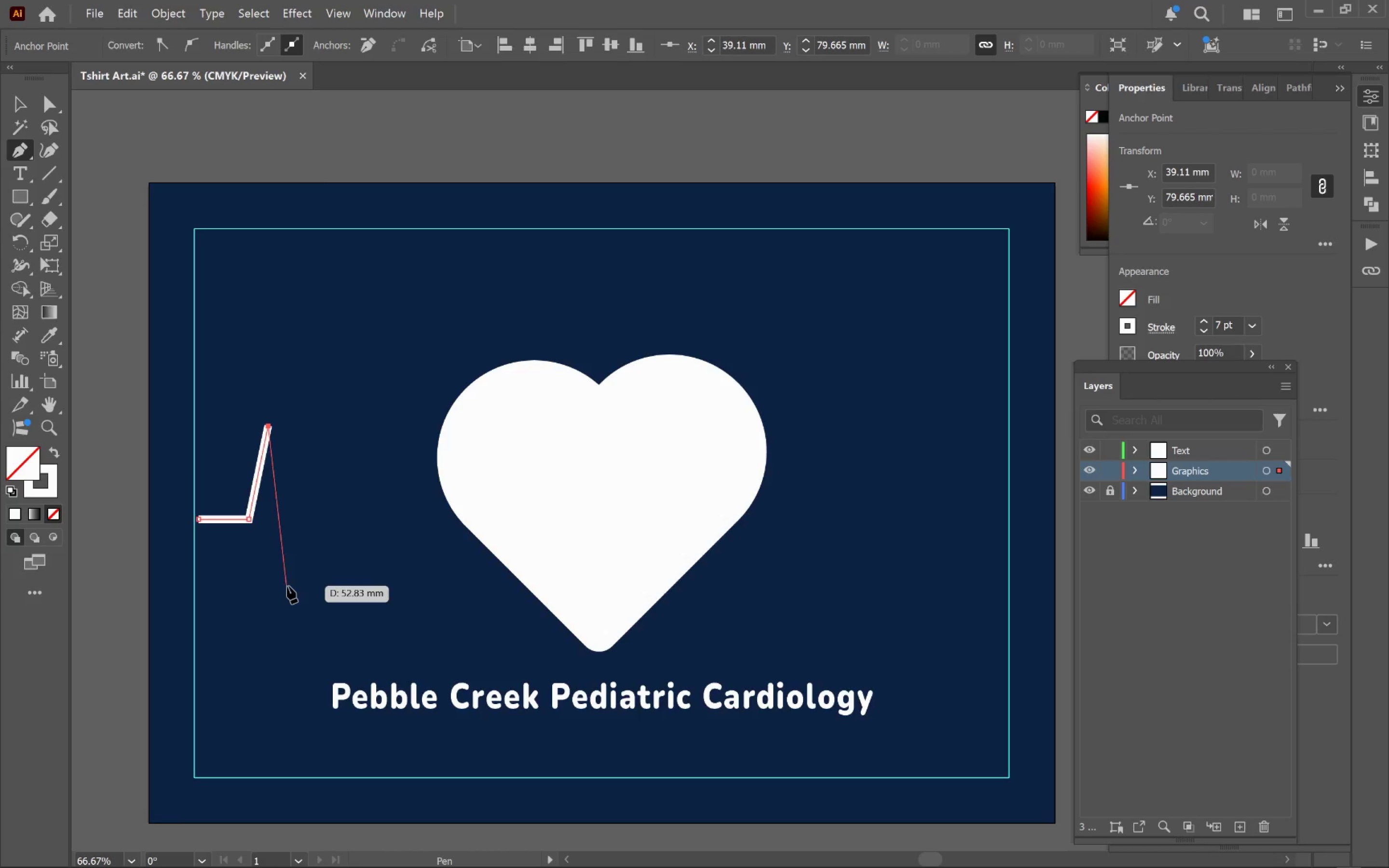 
left_click([287, 586])
 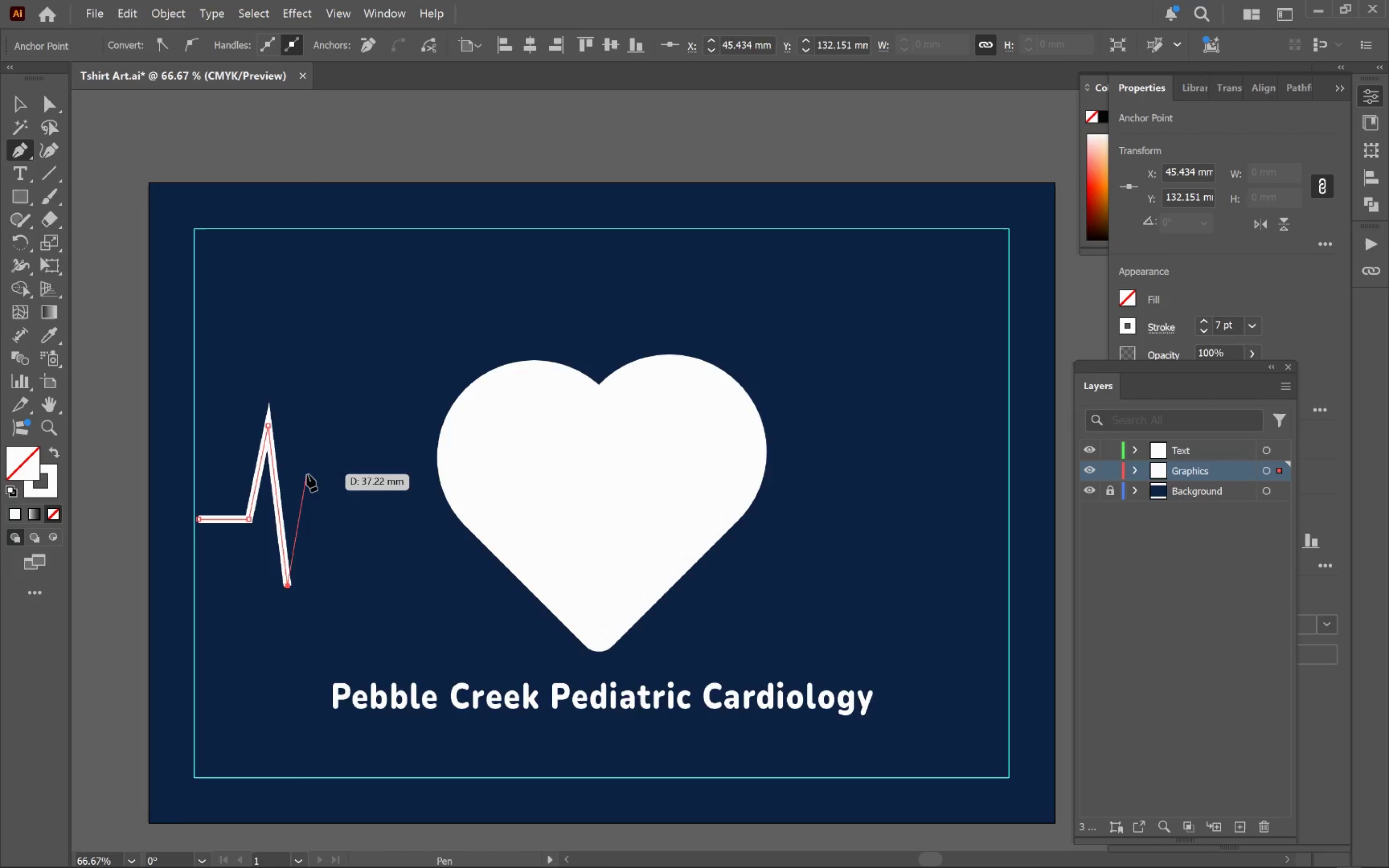 
hold_key(key=ShiftLeft, duration=0.64)
 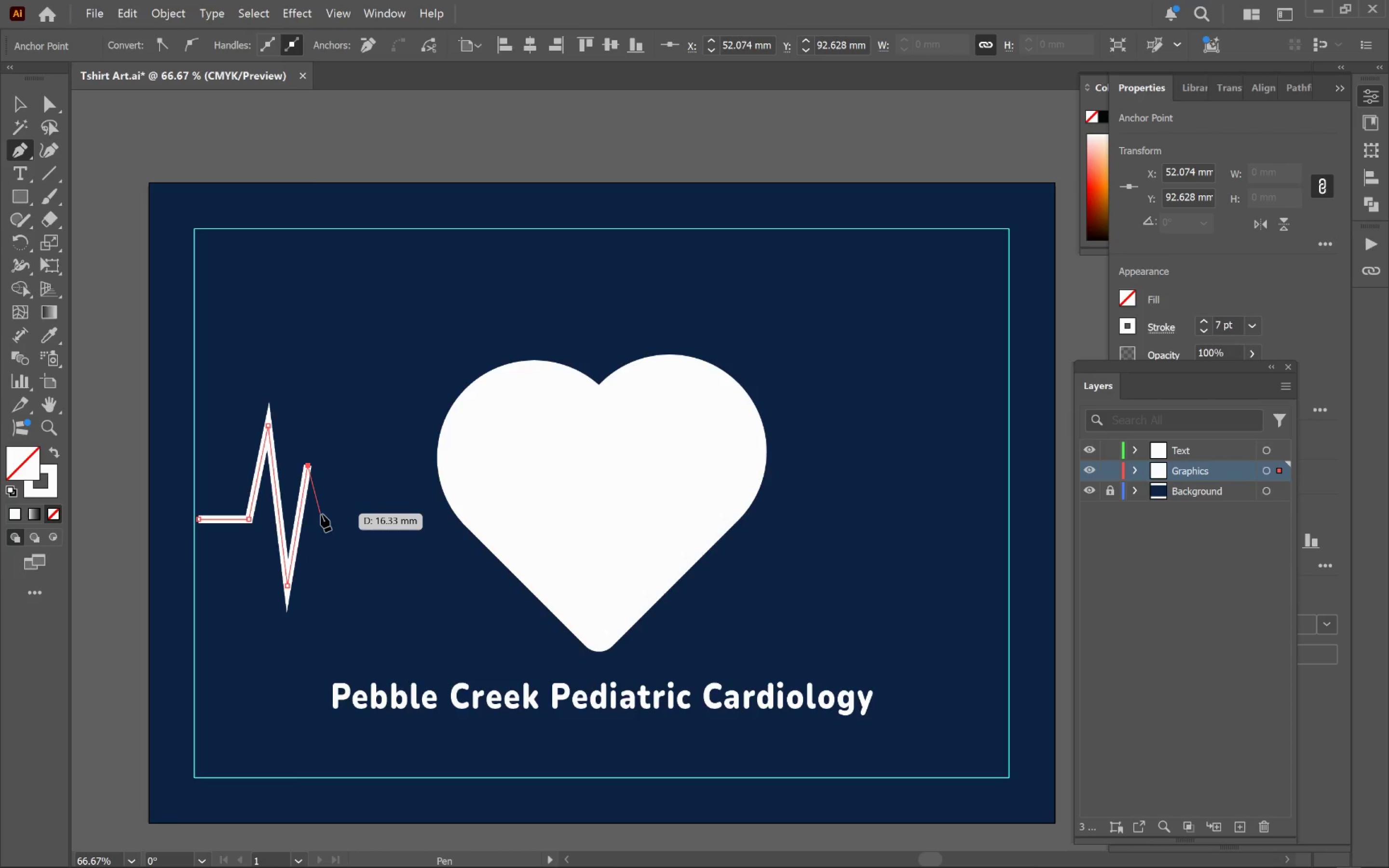 
key(Escape)
 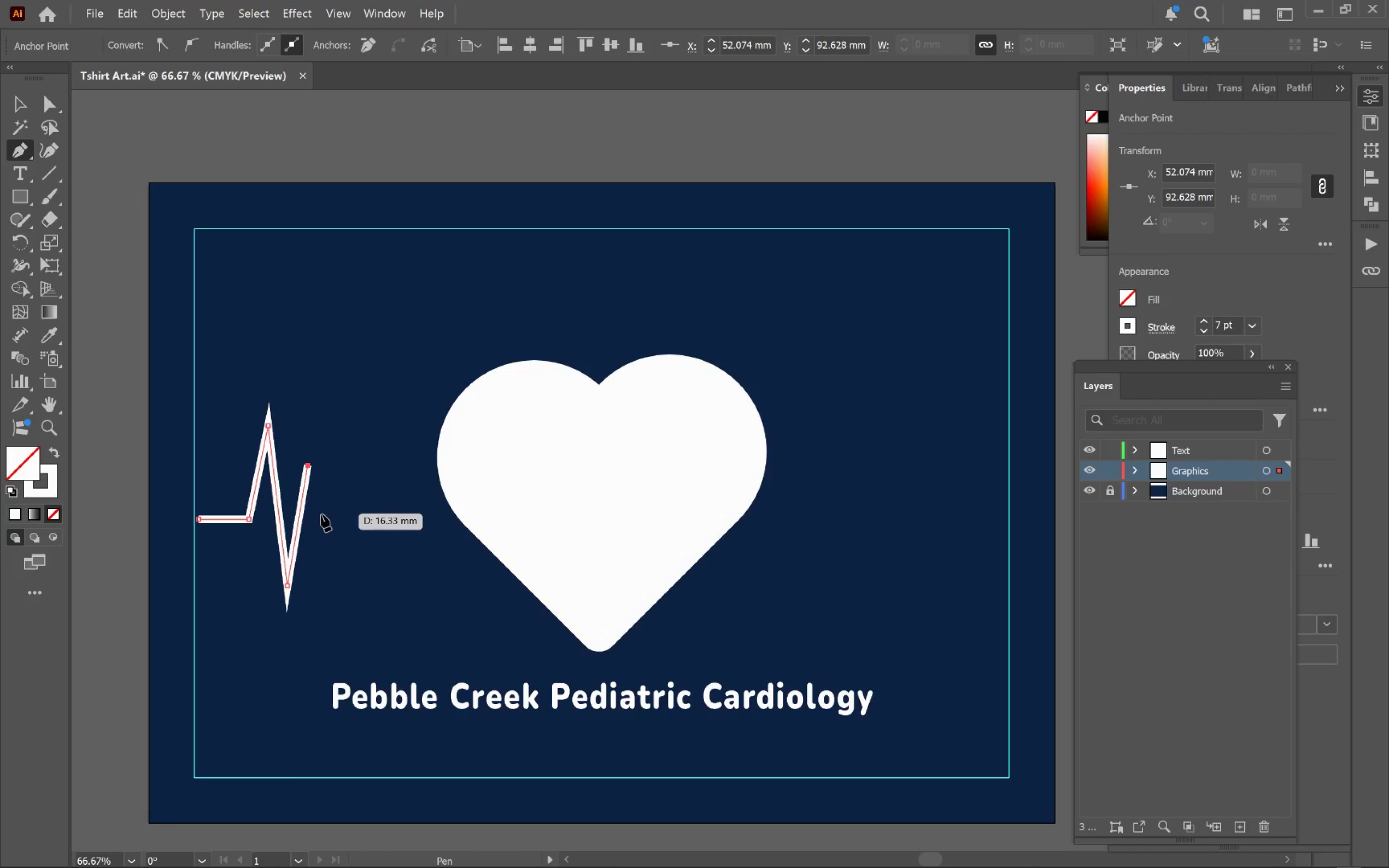 
key(V)
 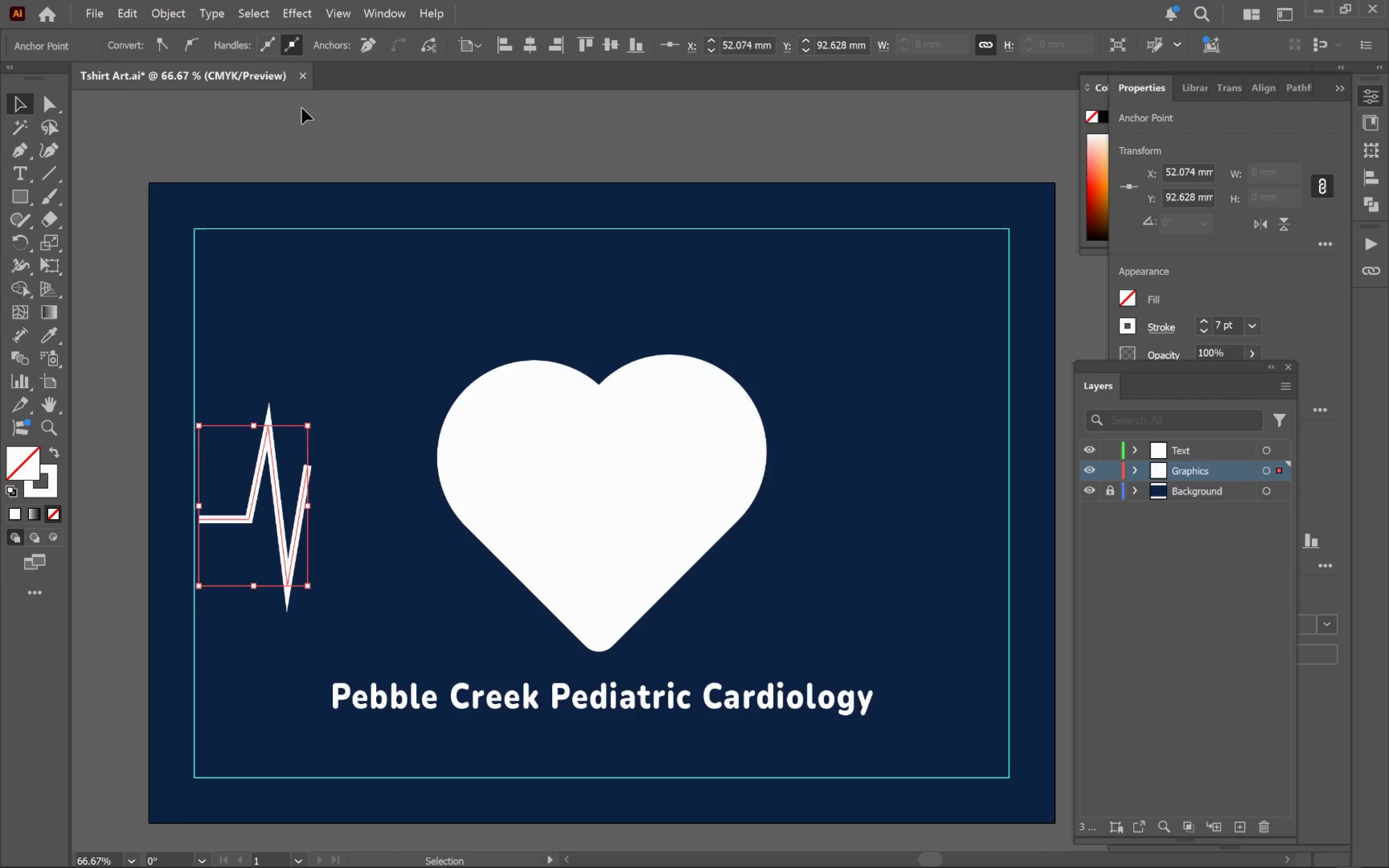 
key(Control+R)
 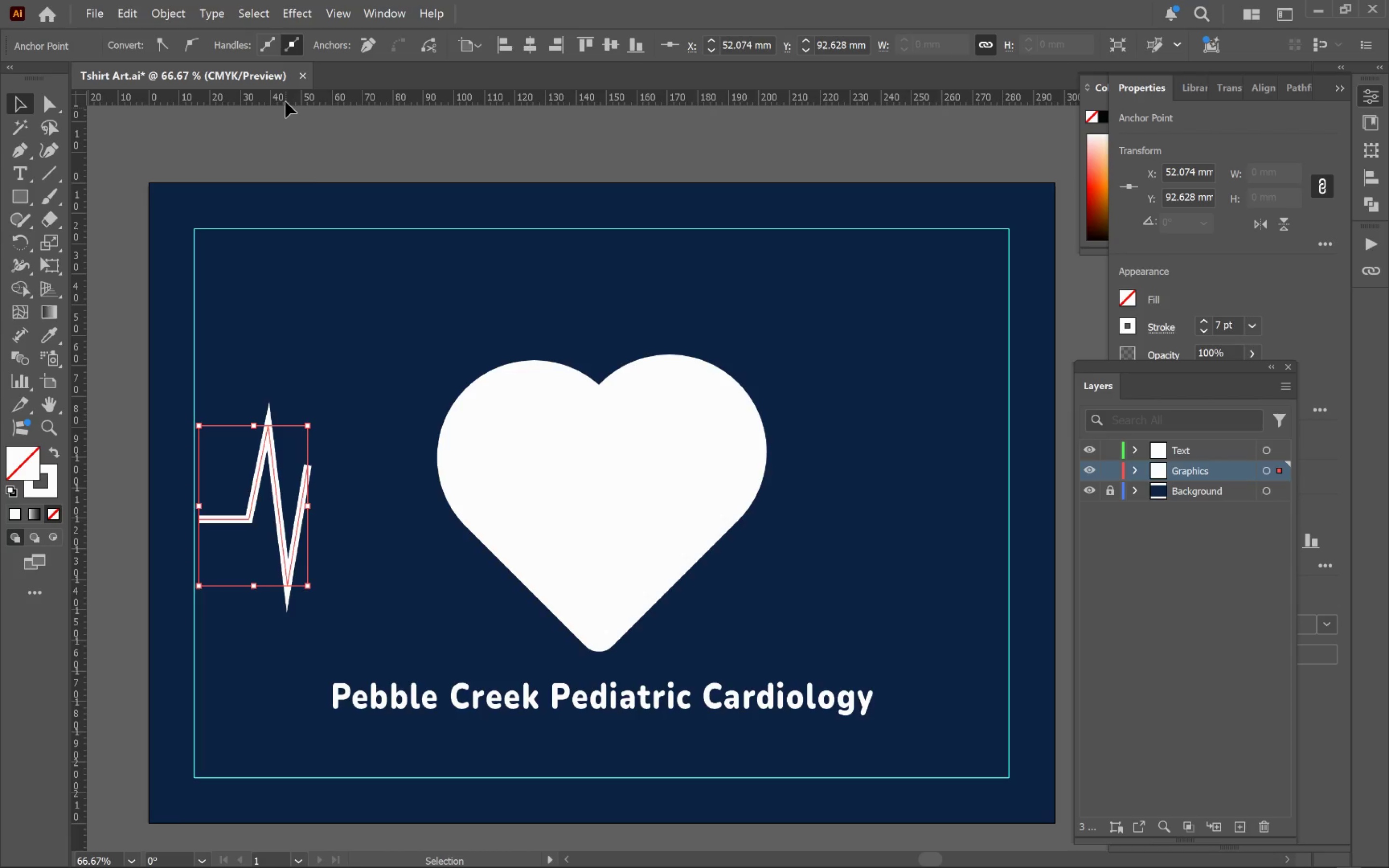 
left_click_drag(start_coordinate=[286, 101], to_coordinate=[249, 521])
 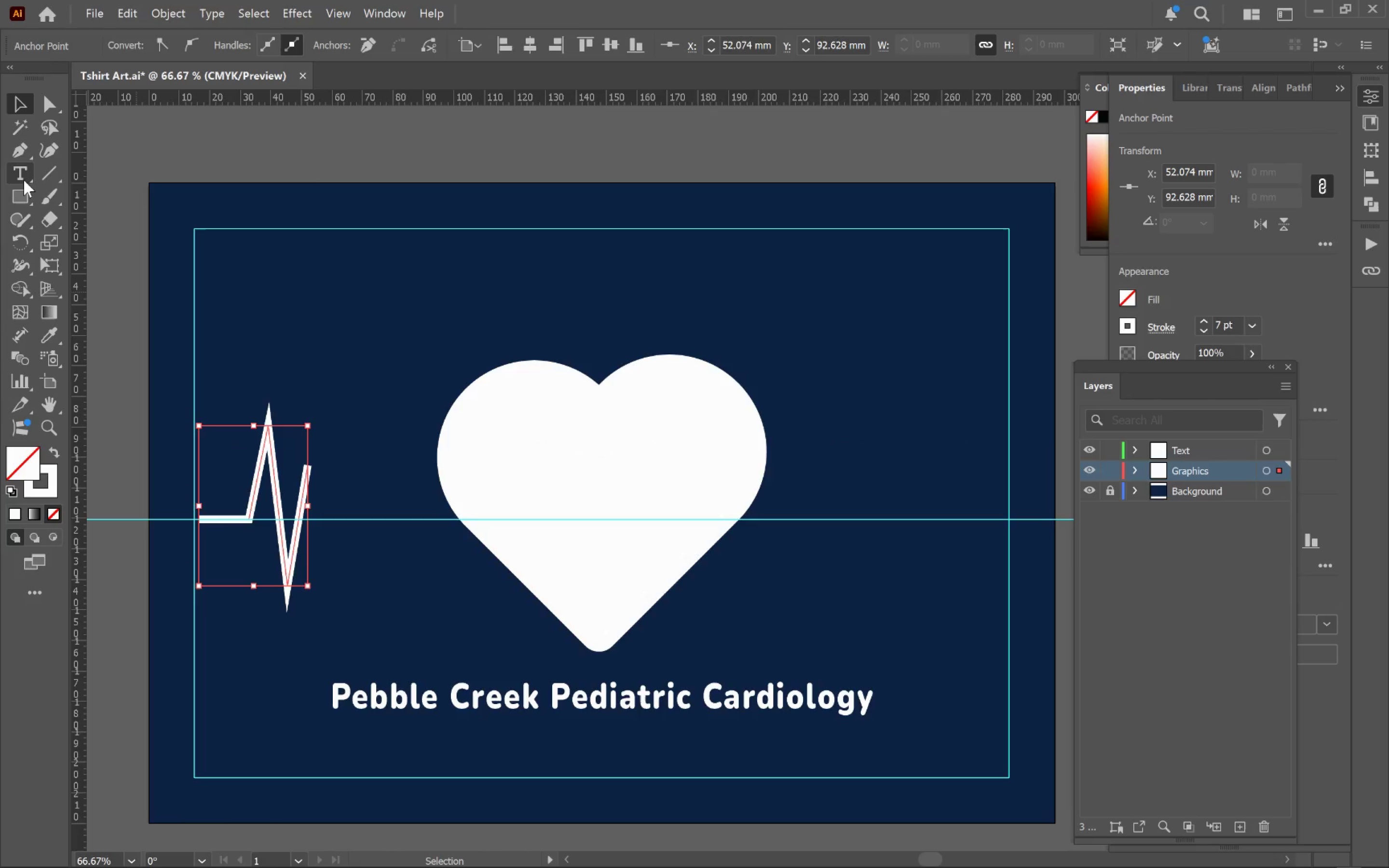 
left_click([18, 153])
 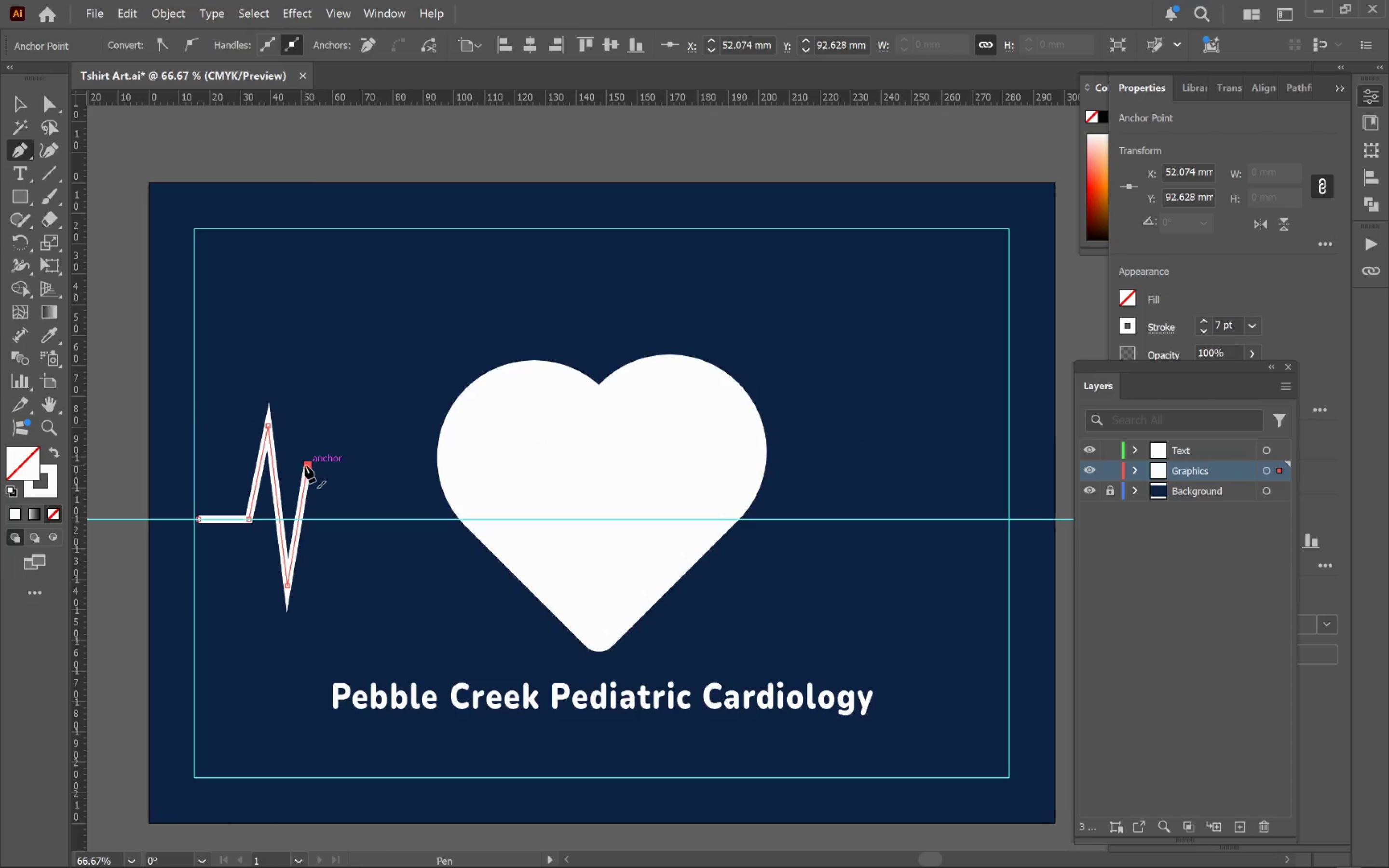 
left_click([308, 466])
 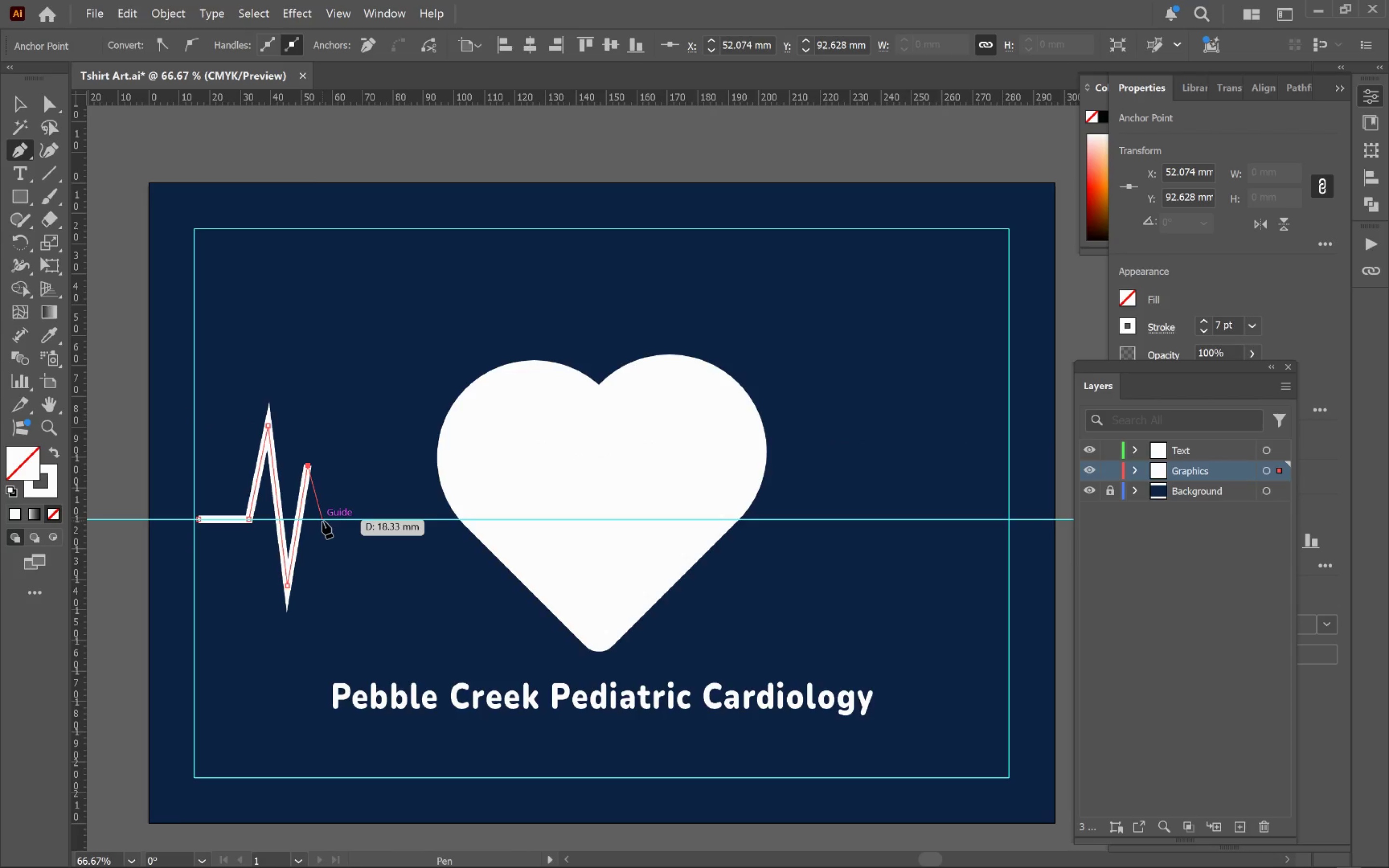 
wait(5.58)
 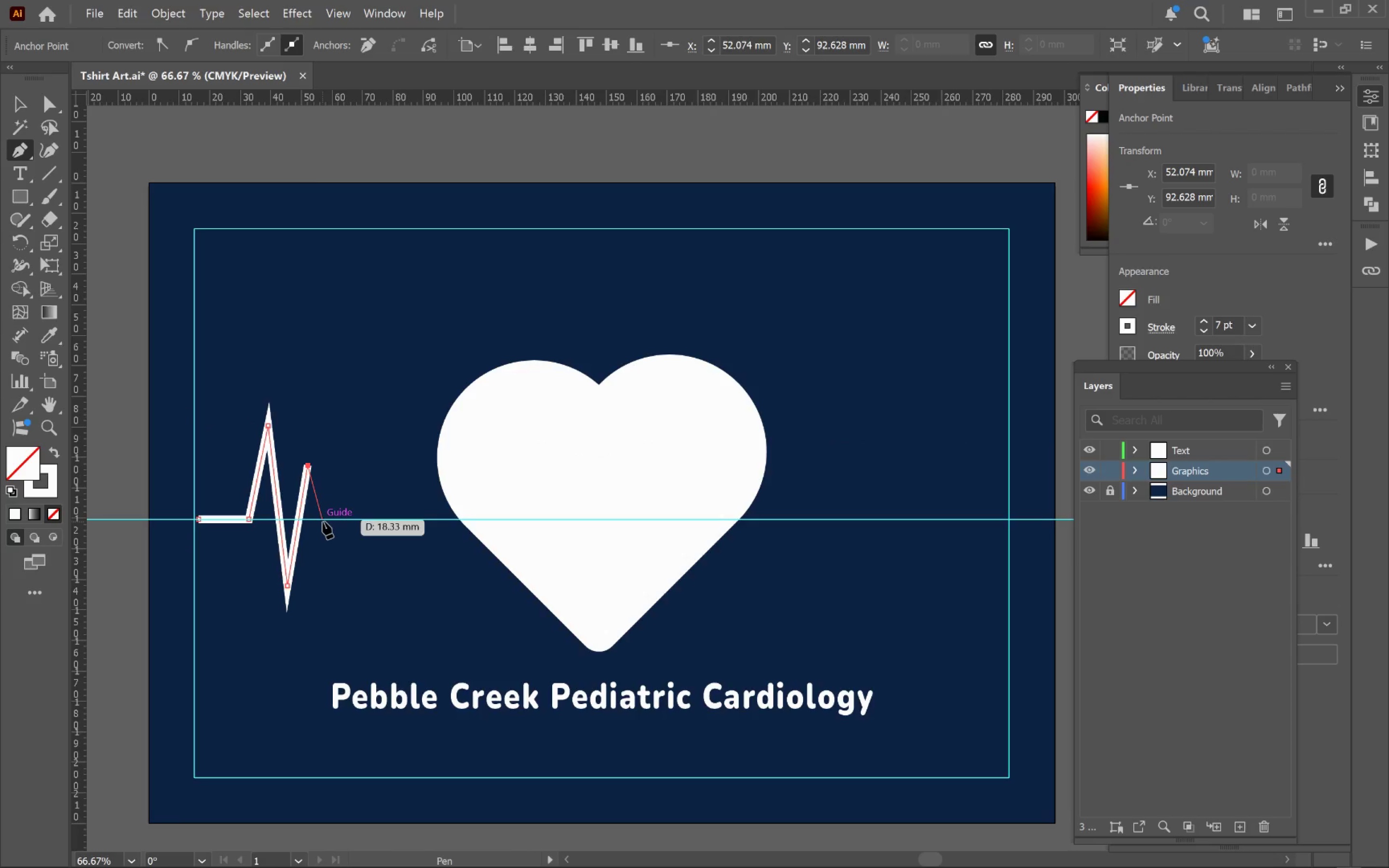 
left_click([322, 521])
 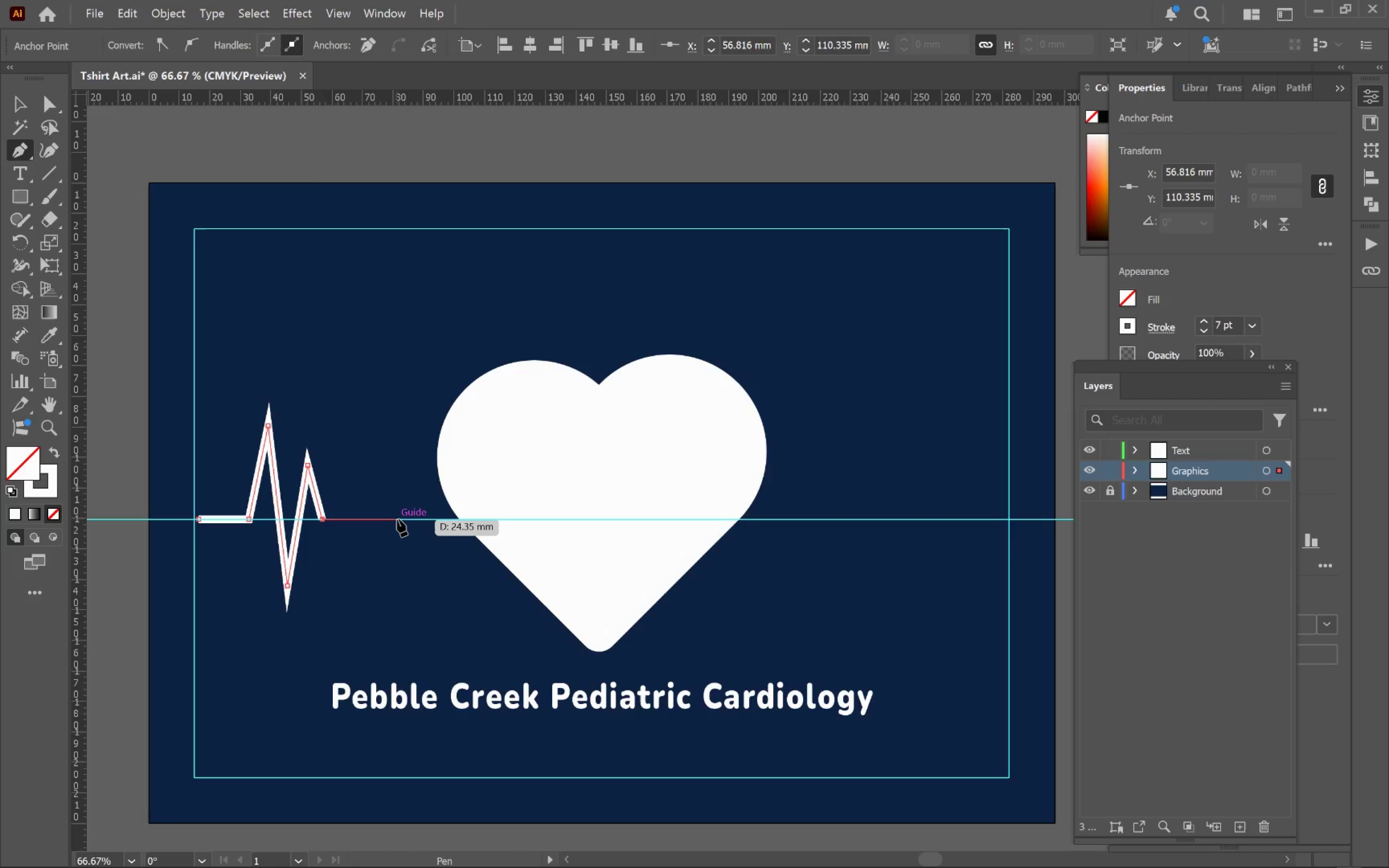 
wait(6.45)
 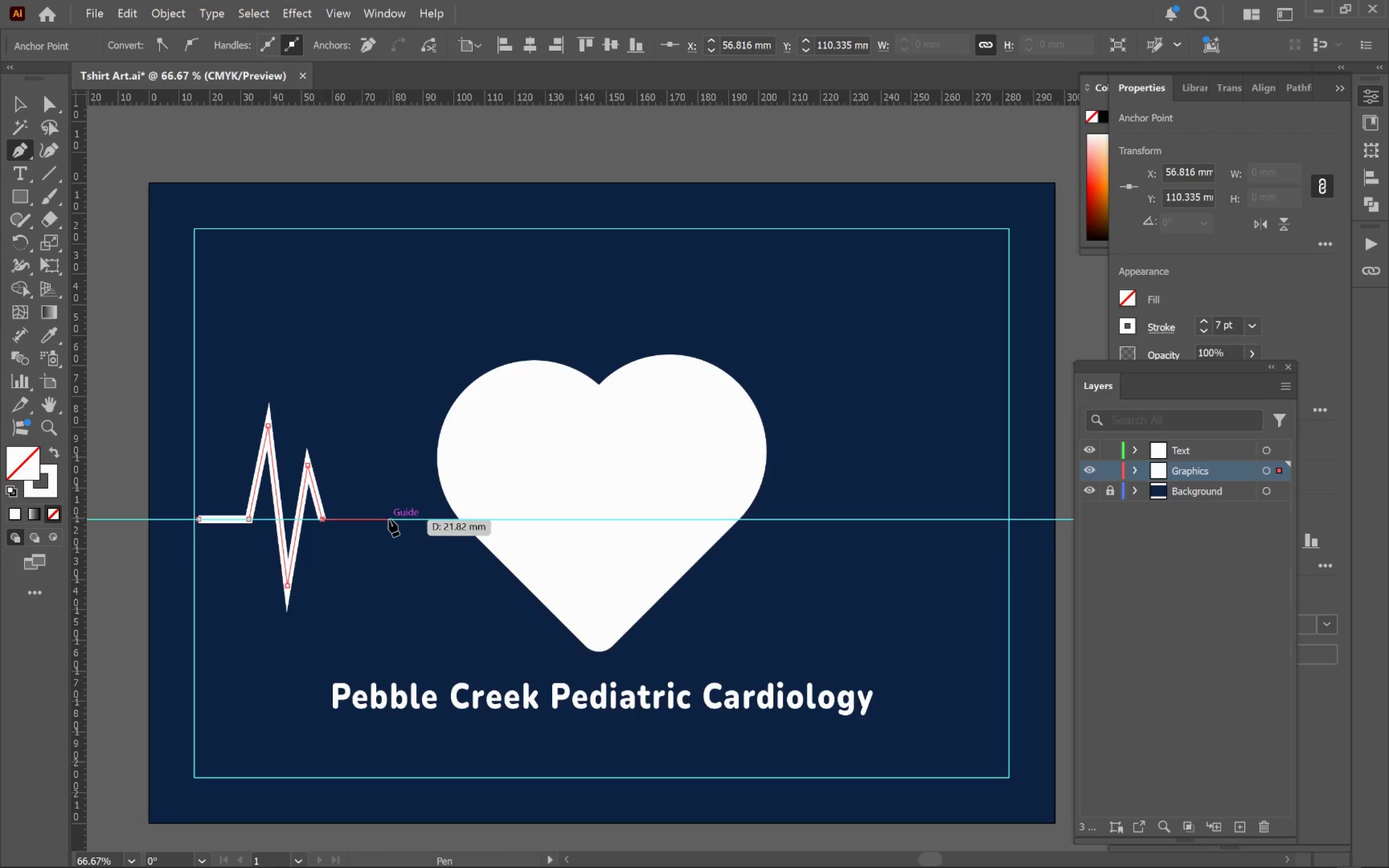 
hold_key(key=ShiftLeft, duration=1.7)
left_click([373, 520])
 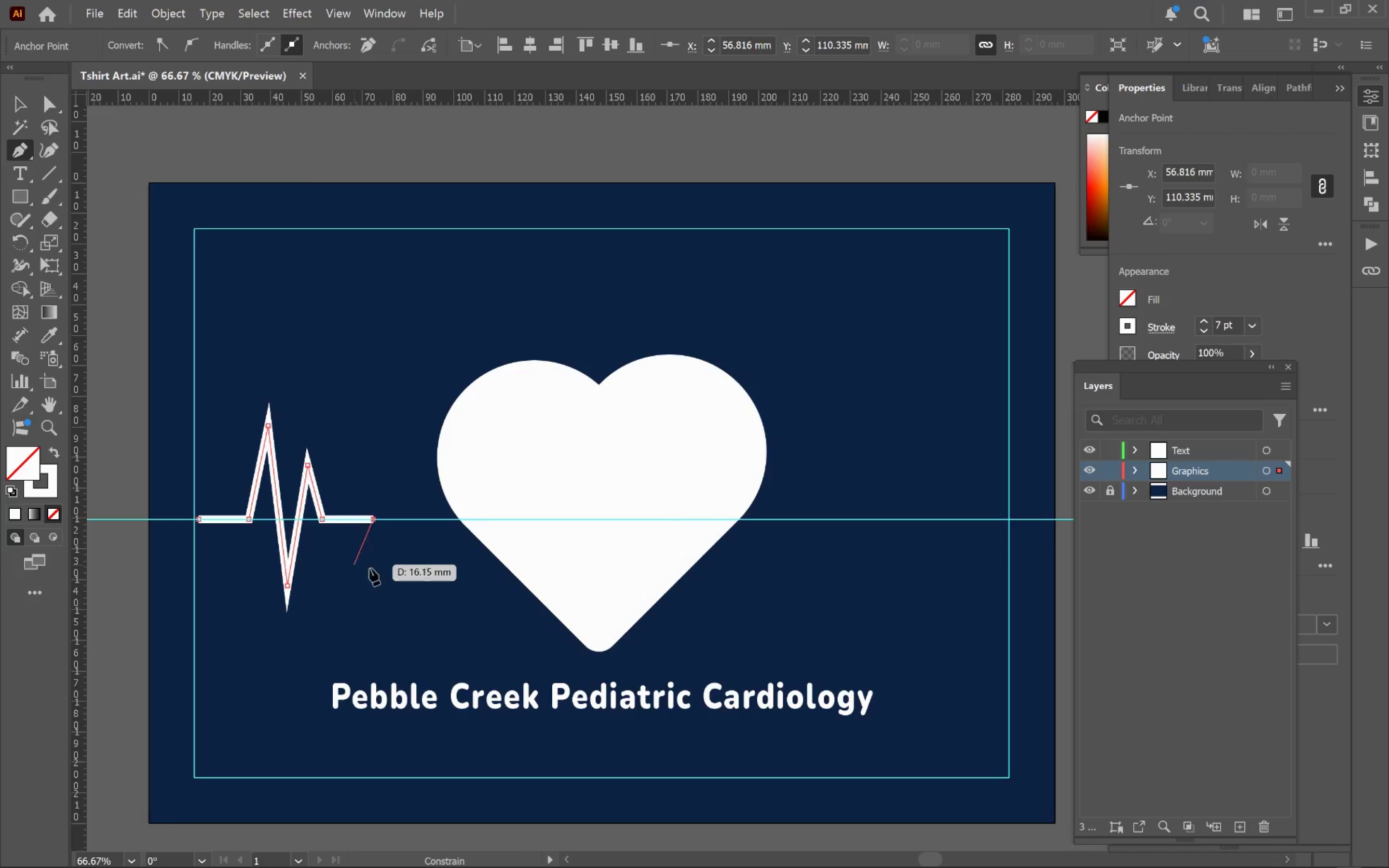 
key(Escape)
 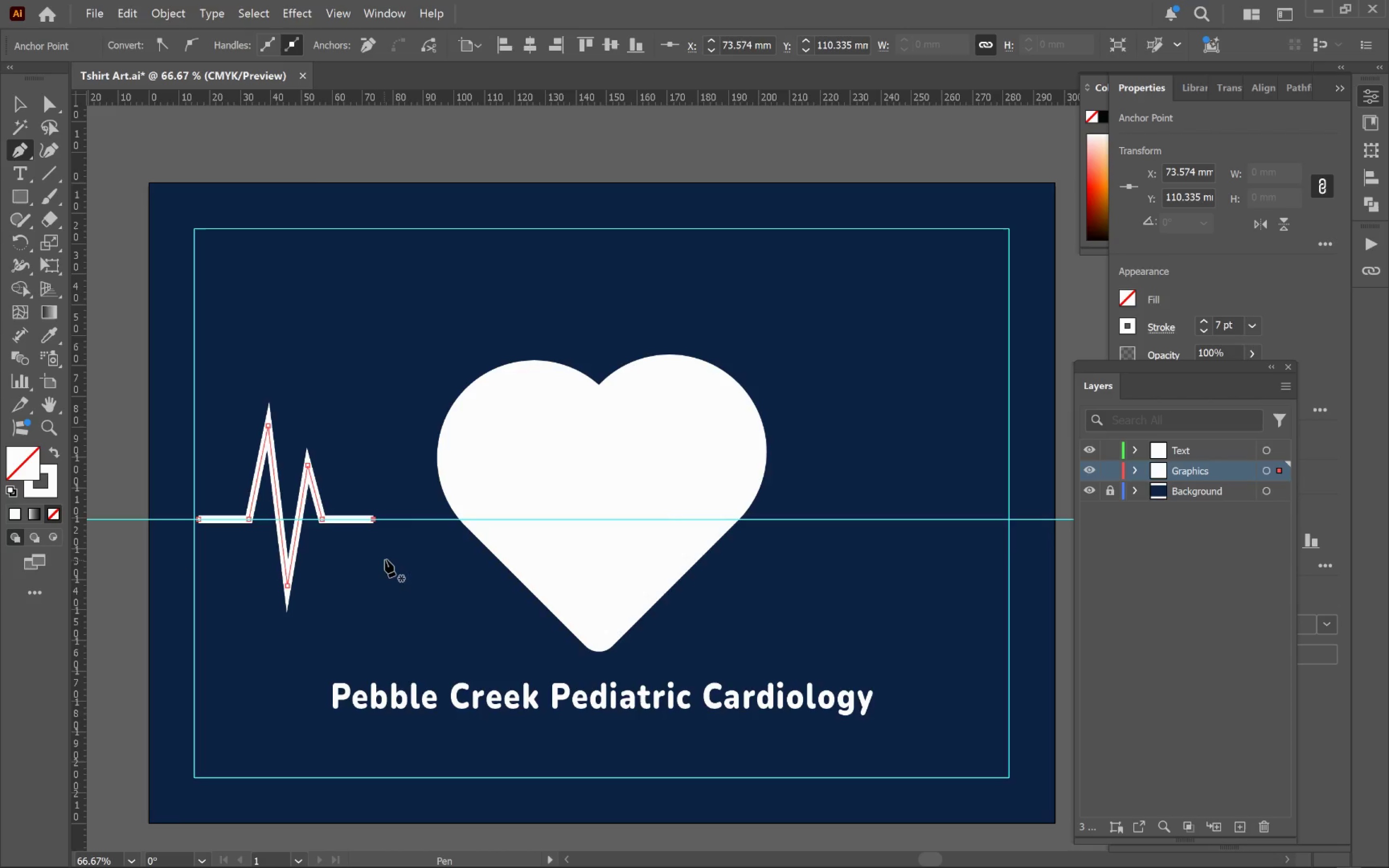 
key(Escape)
 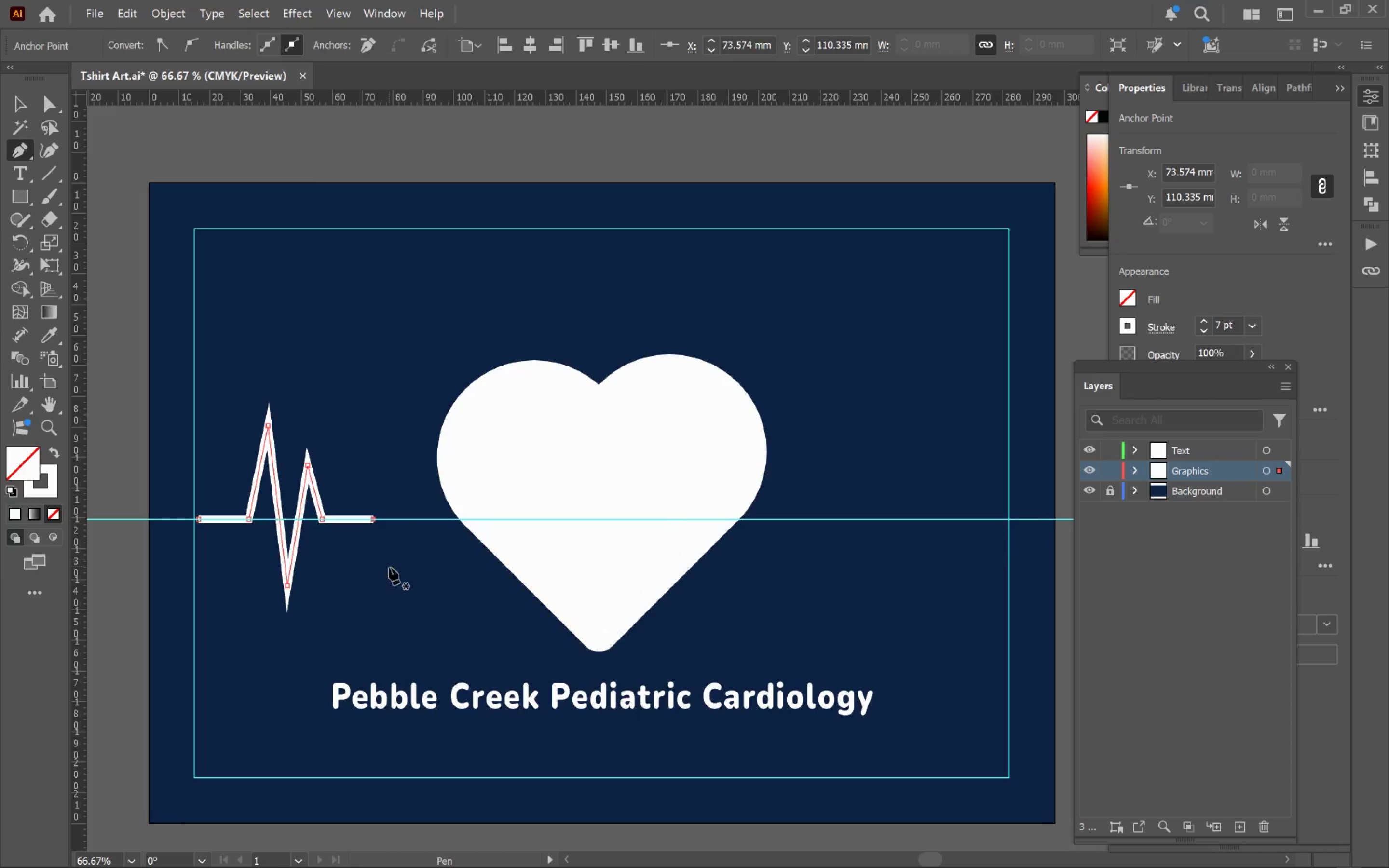 
key(V)
 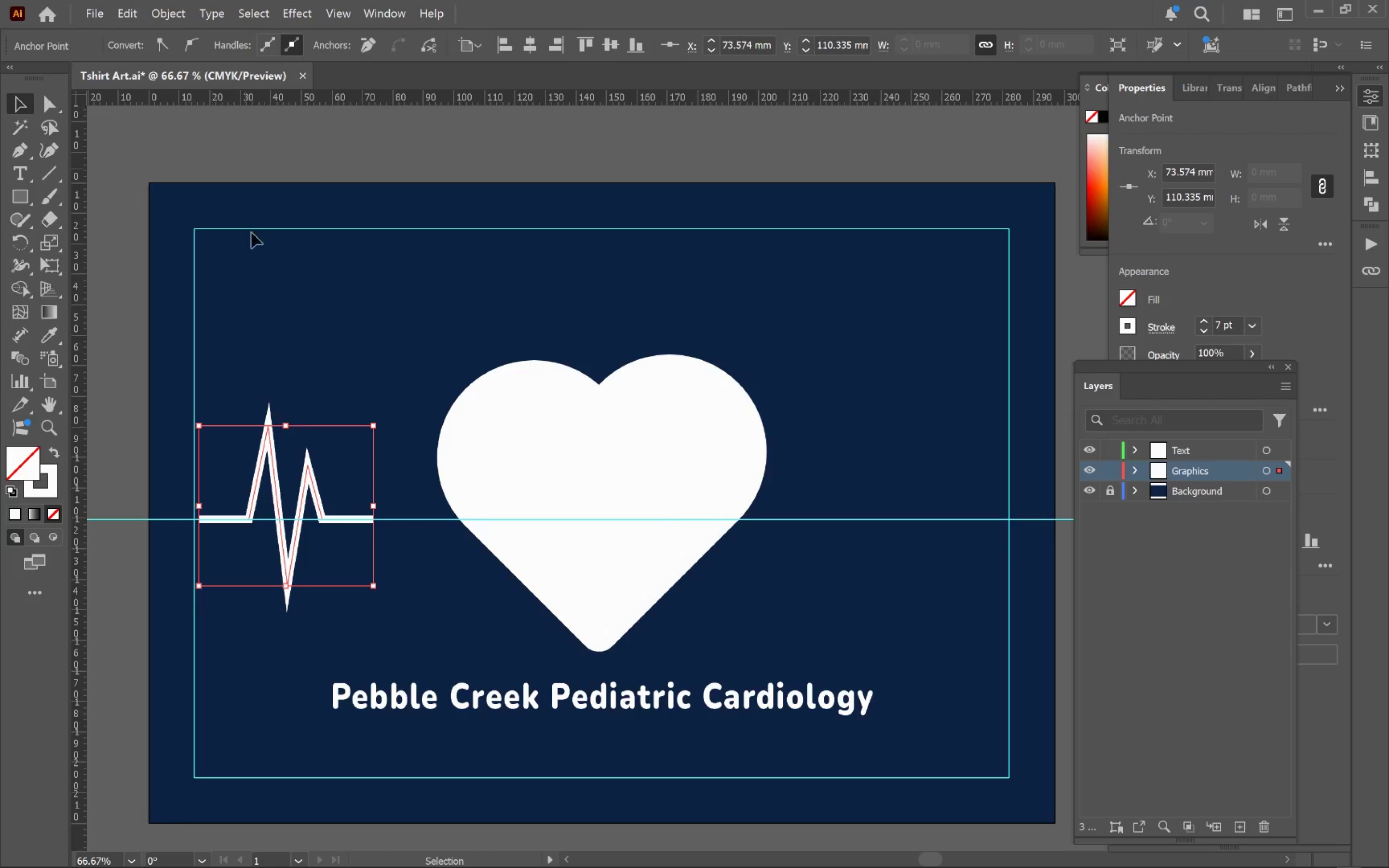 
left_click([116, 310])
 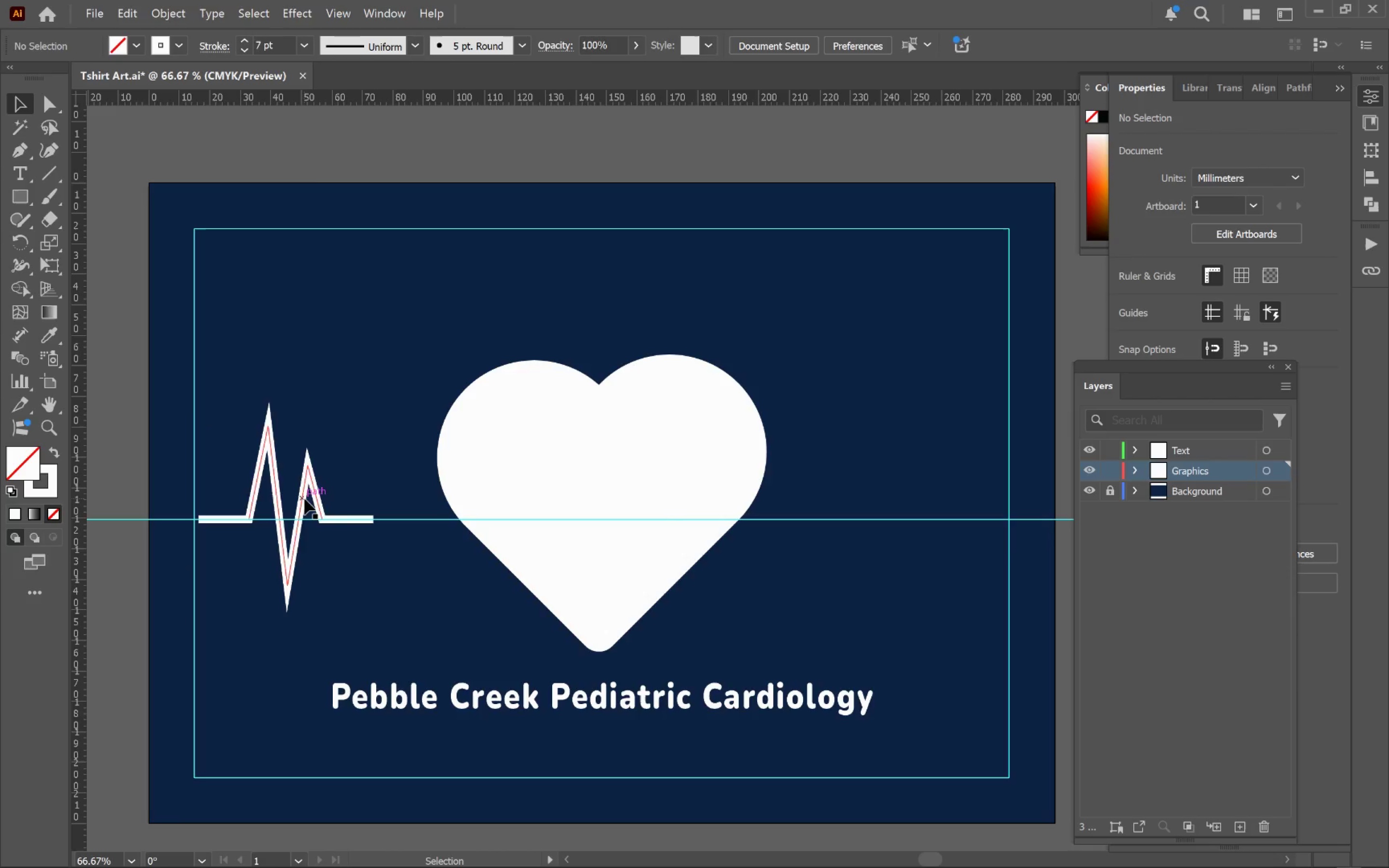 
left_click([310, 493])
 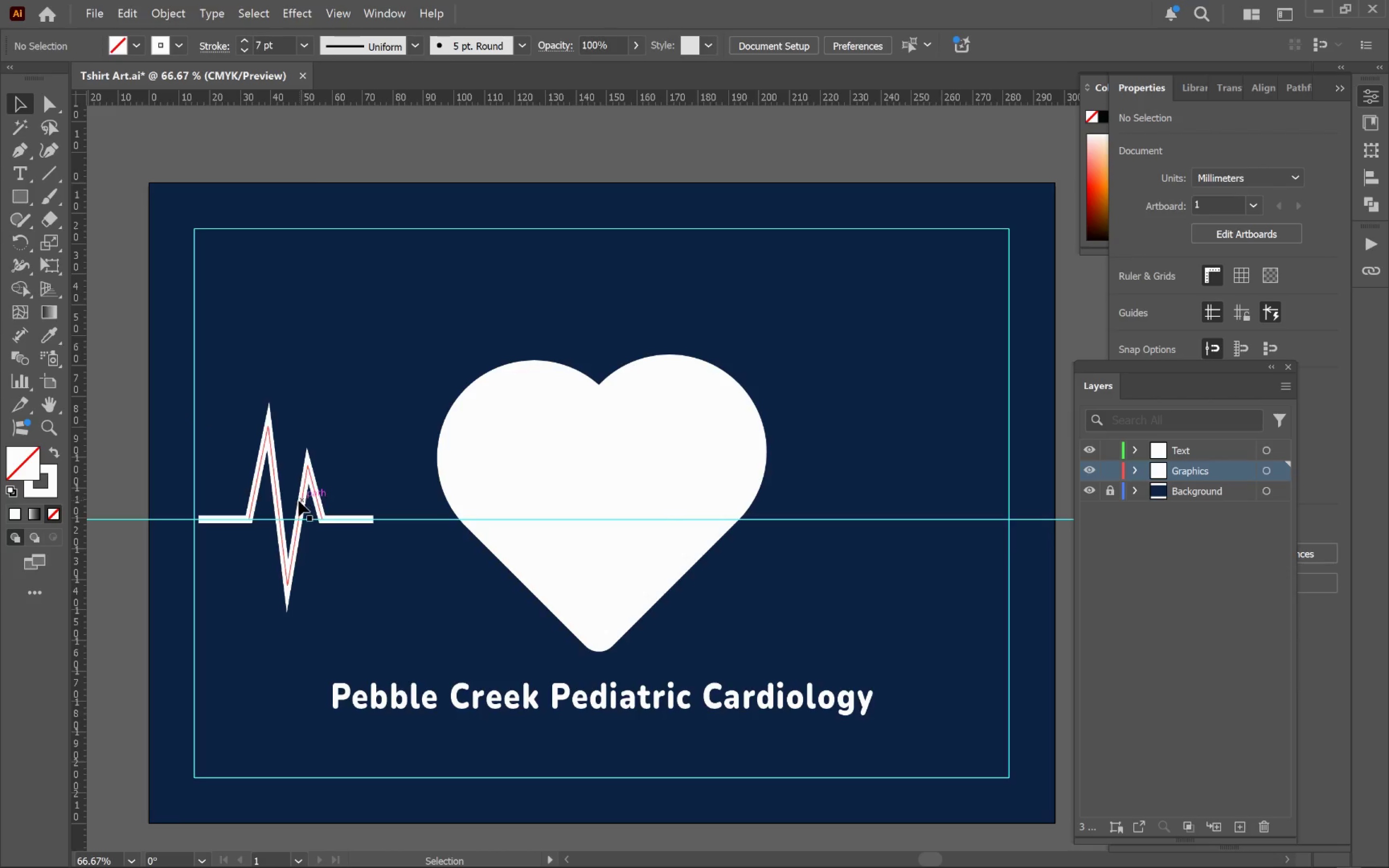 
left_click([299, 501])
 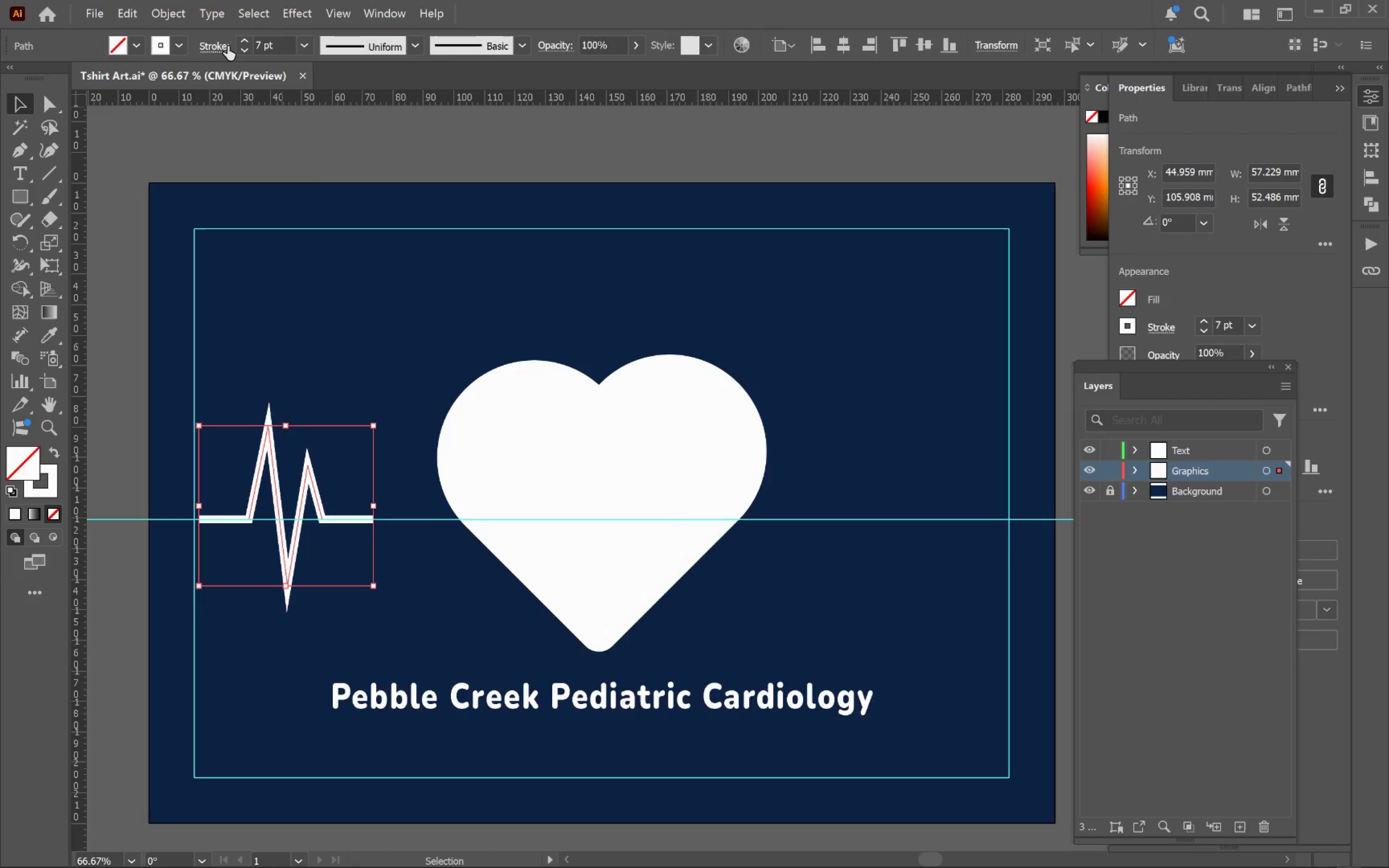 
left_click([214, 42])
 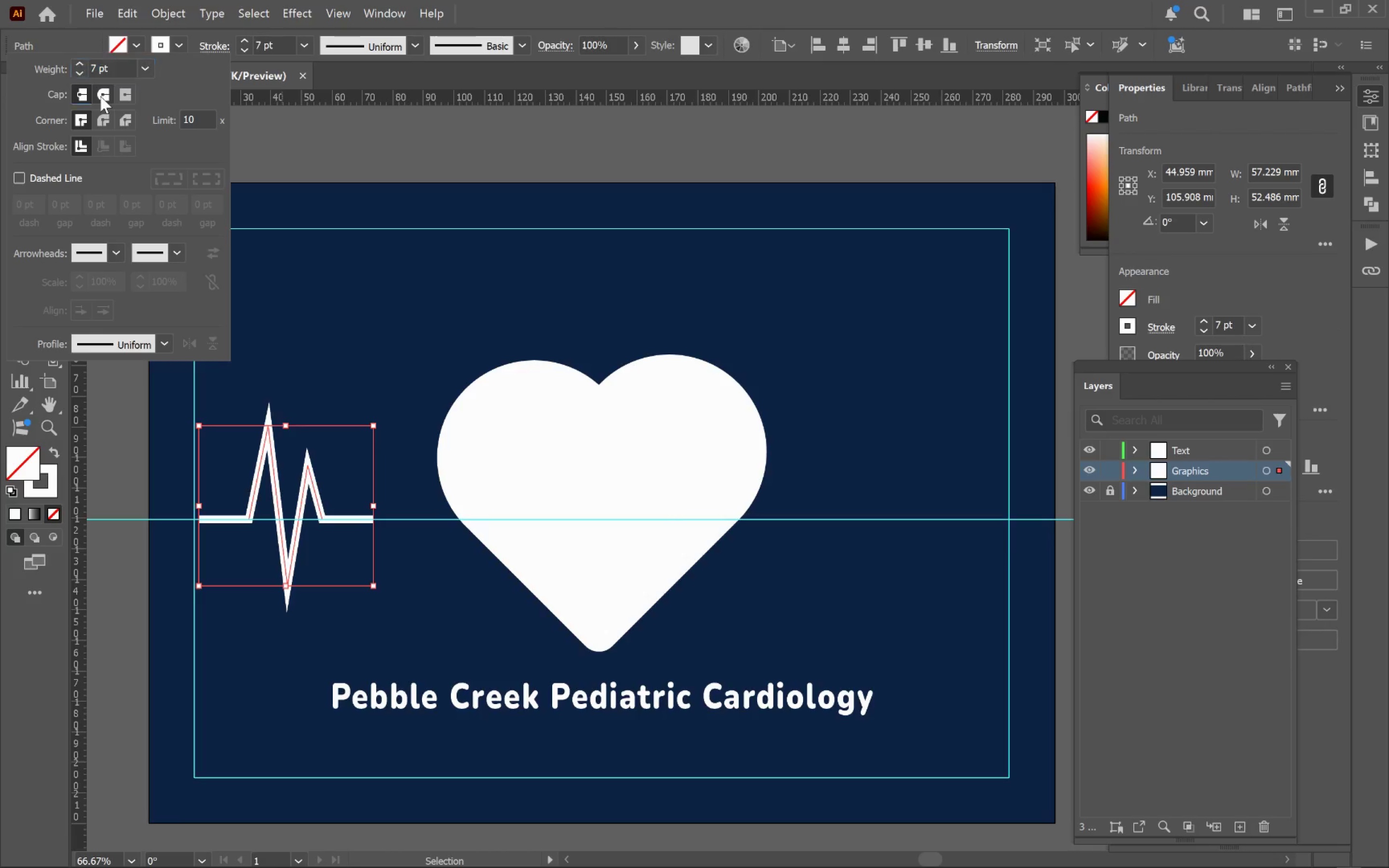 
double_click([102, 118])
 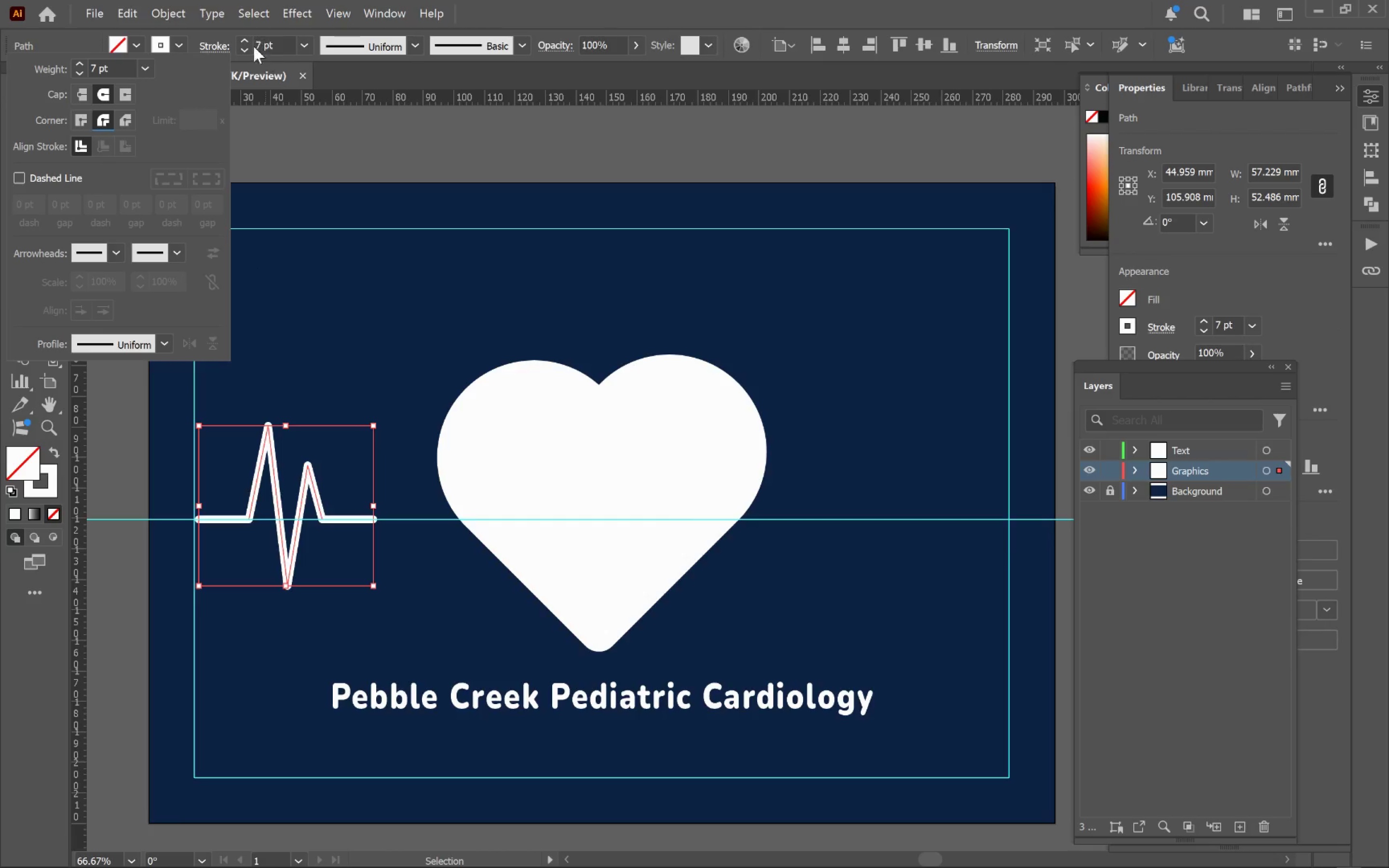 
double_click([244, 42])
 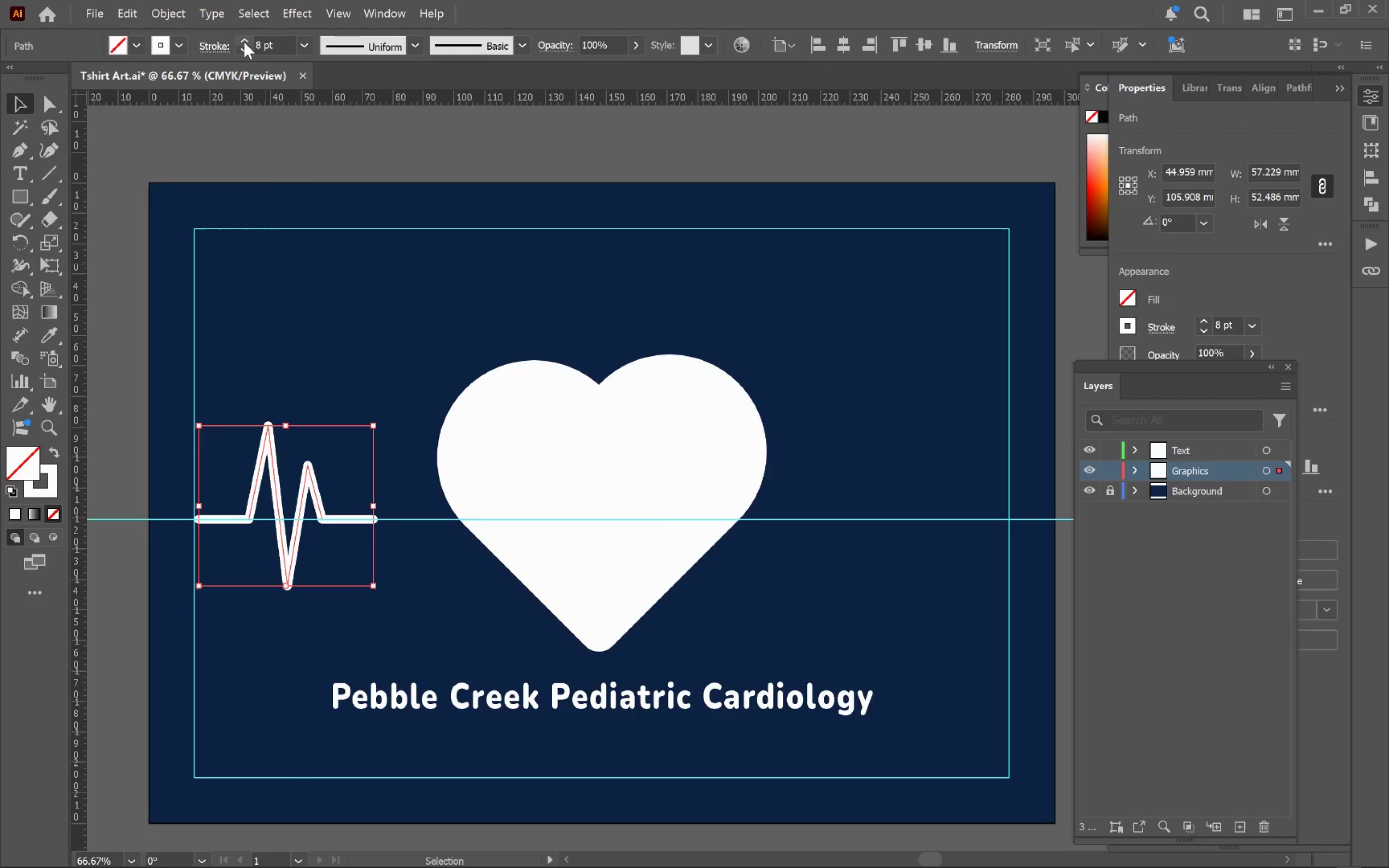 
left_click([244, 42])
 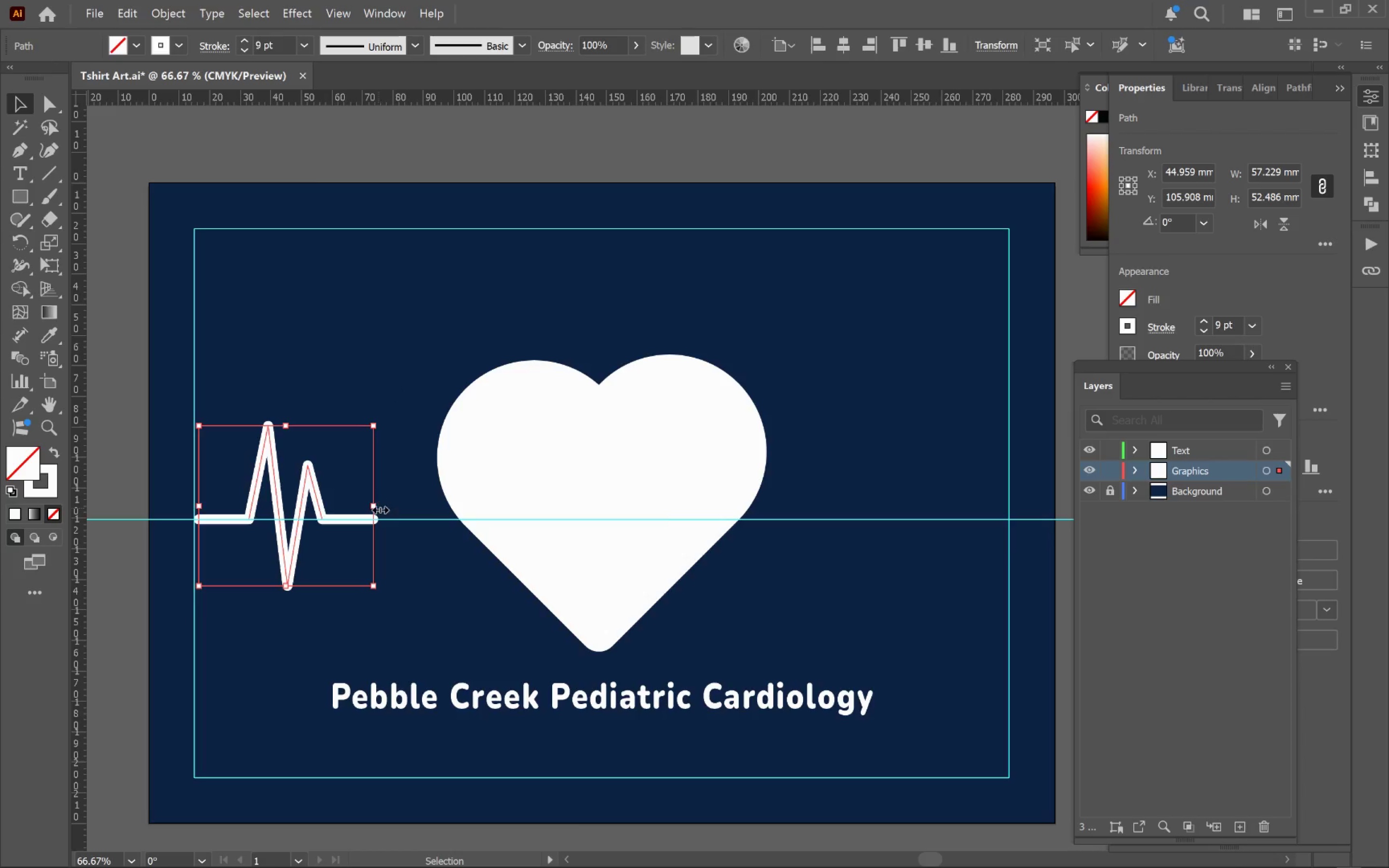 
left_click_drag(start_coordinate=[375, 506], to_coordinate=[399, 509])
 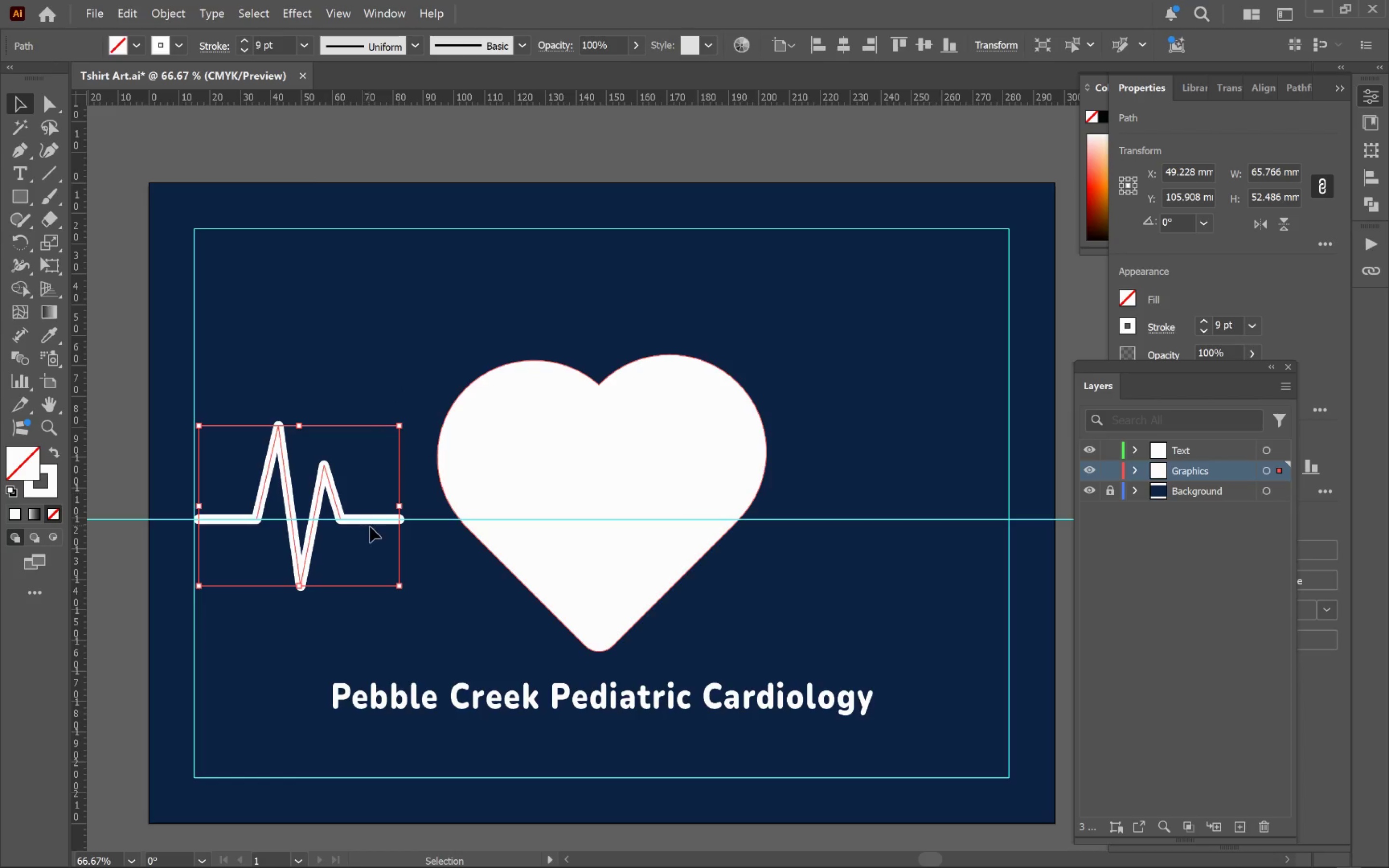 
left_click_drag(start_coordinate=[368, 519], to_coordinate=[449, 523])
 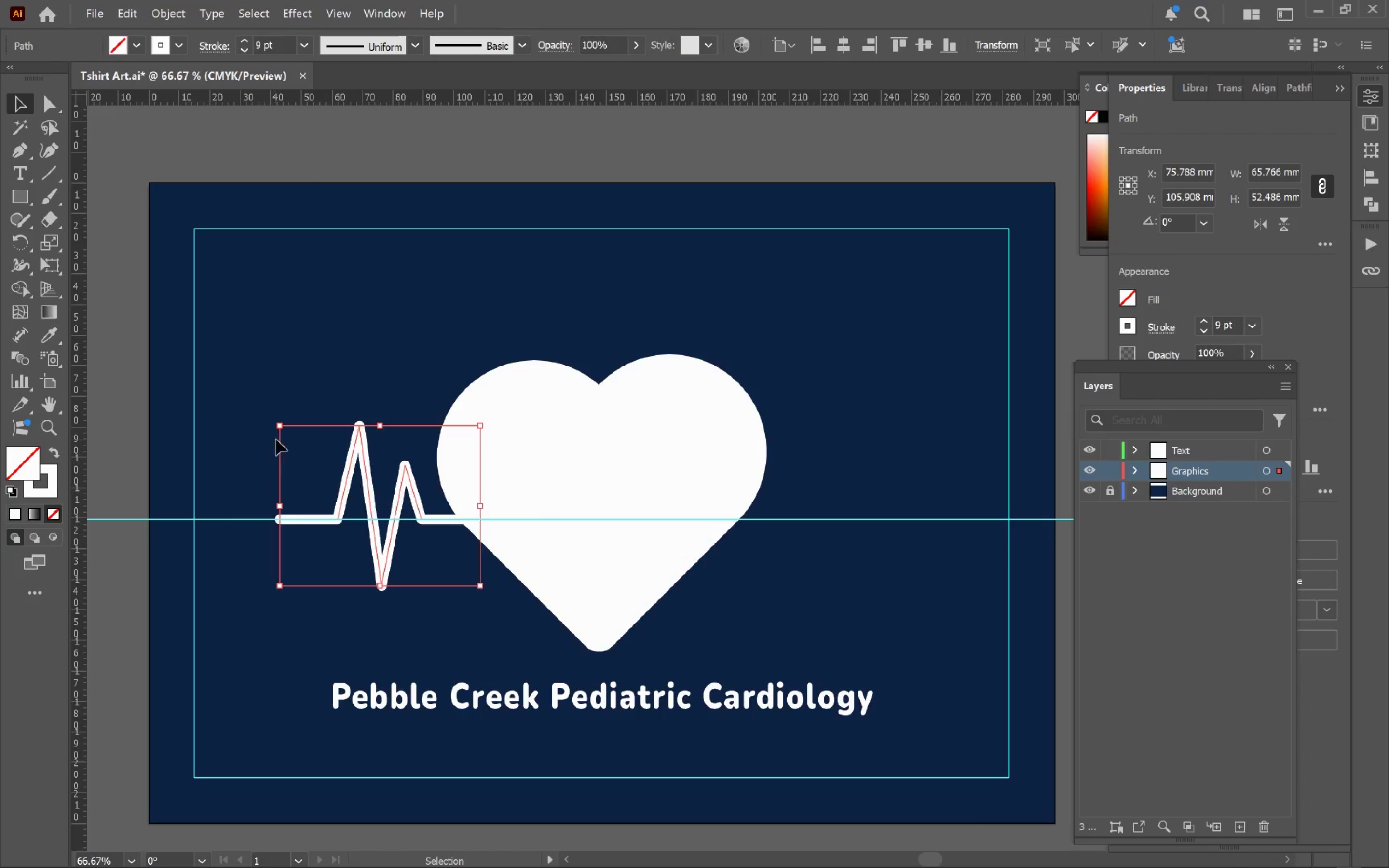 
hold_key(key=ShiftLeft, duration=2.62)
 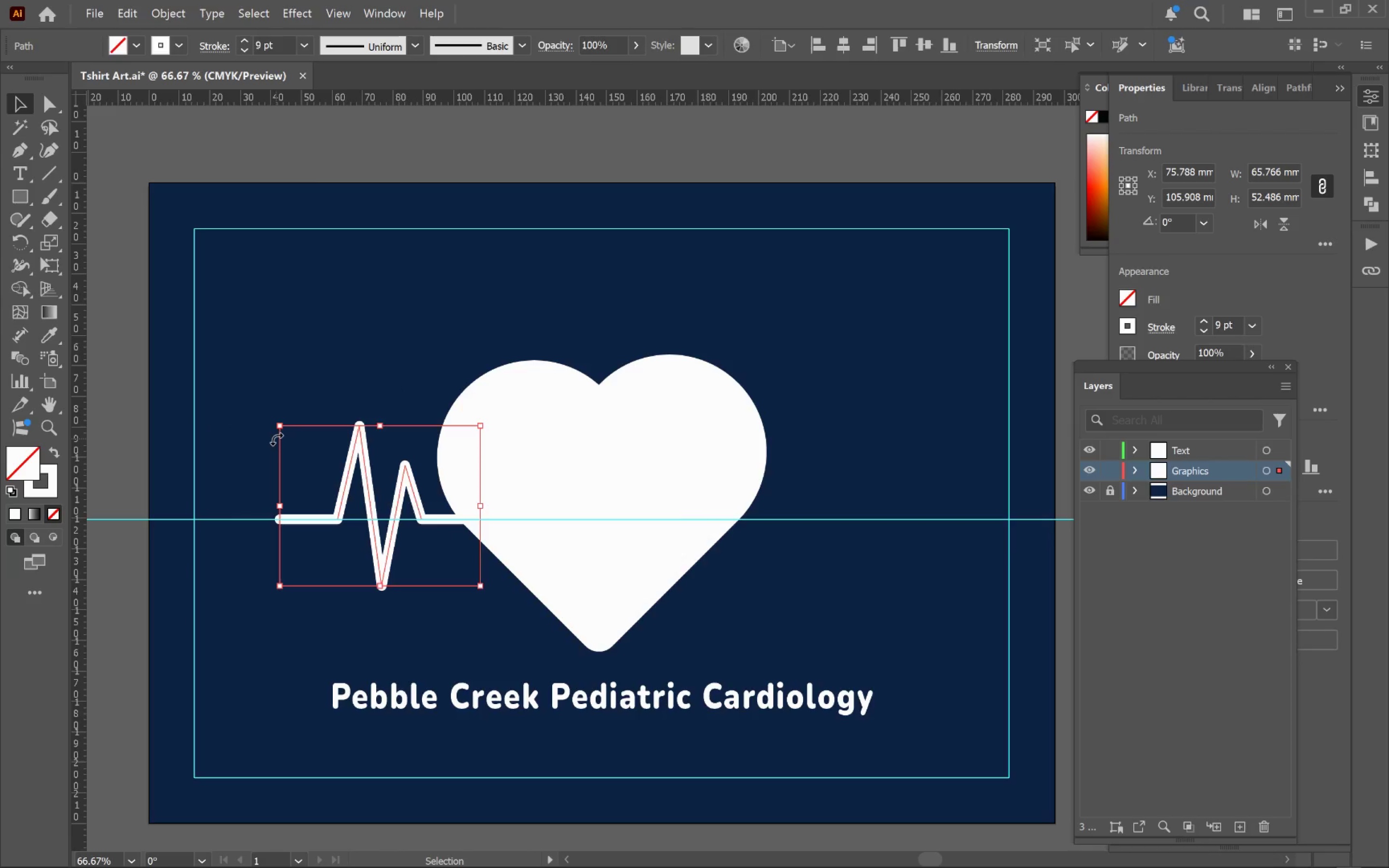 
hold_key(key=AltLeft, duration=0.86)
scroll: coordinate [408, 505], scroll_direction: up, amount: 2.0
 